 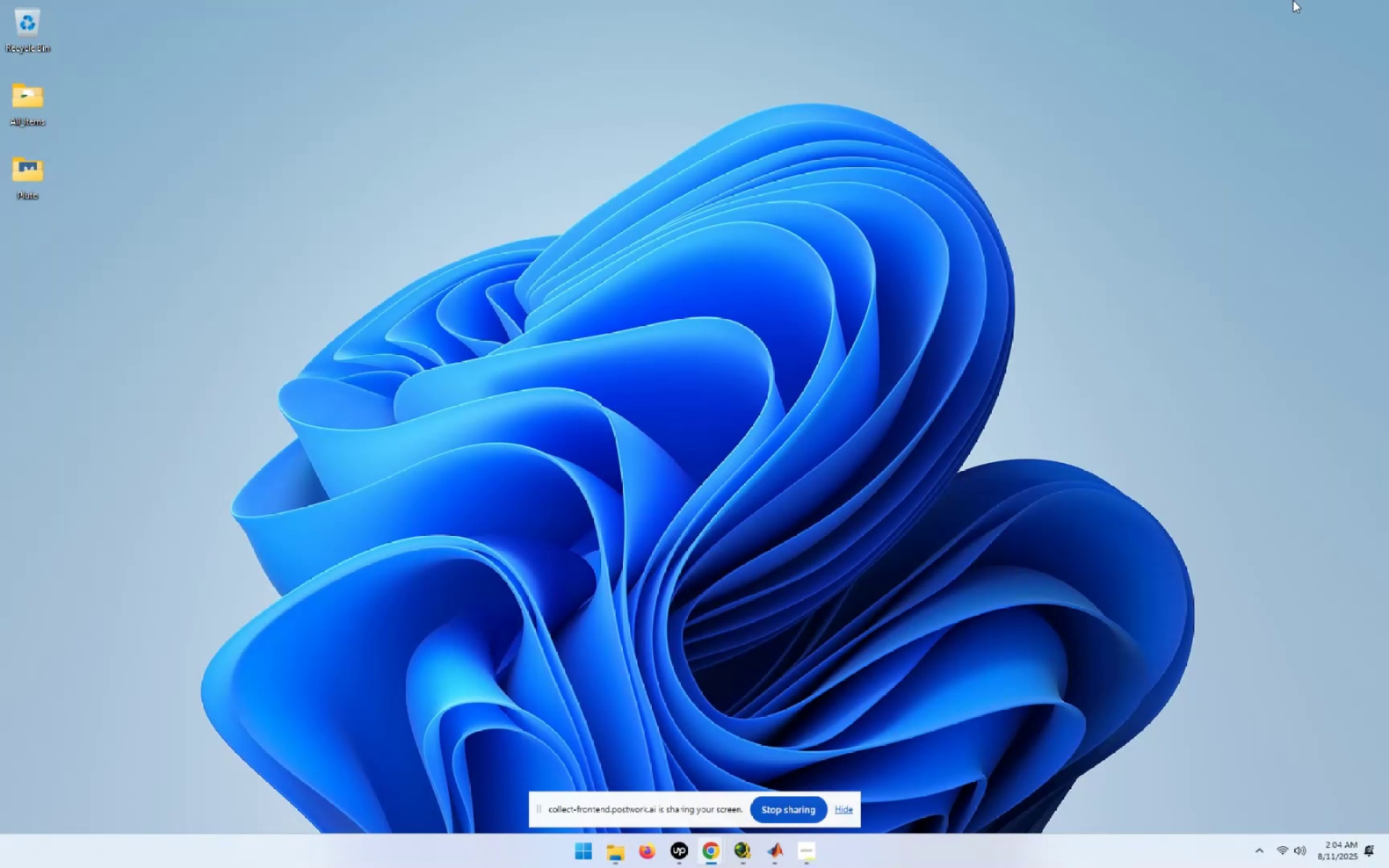 
mouse_move([707, 847])
 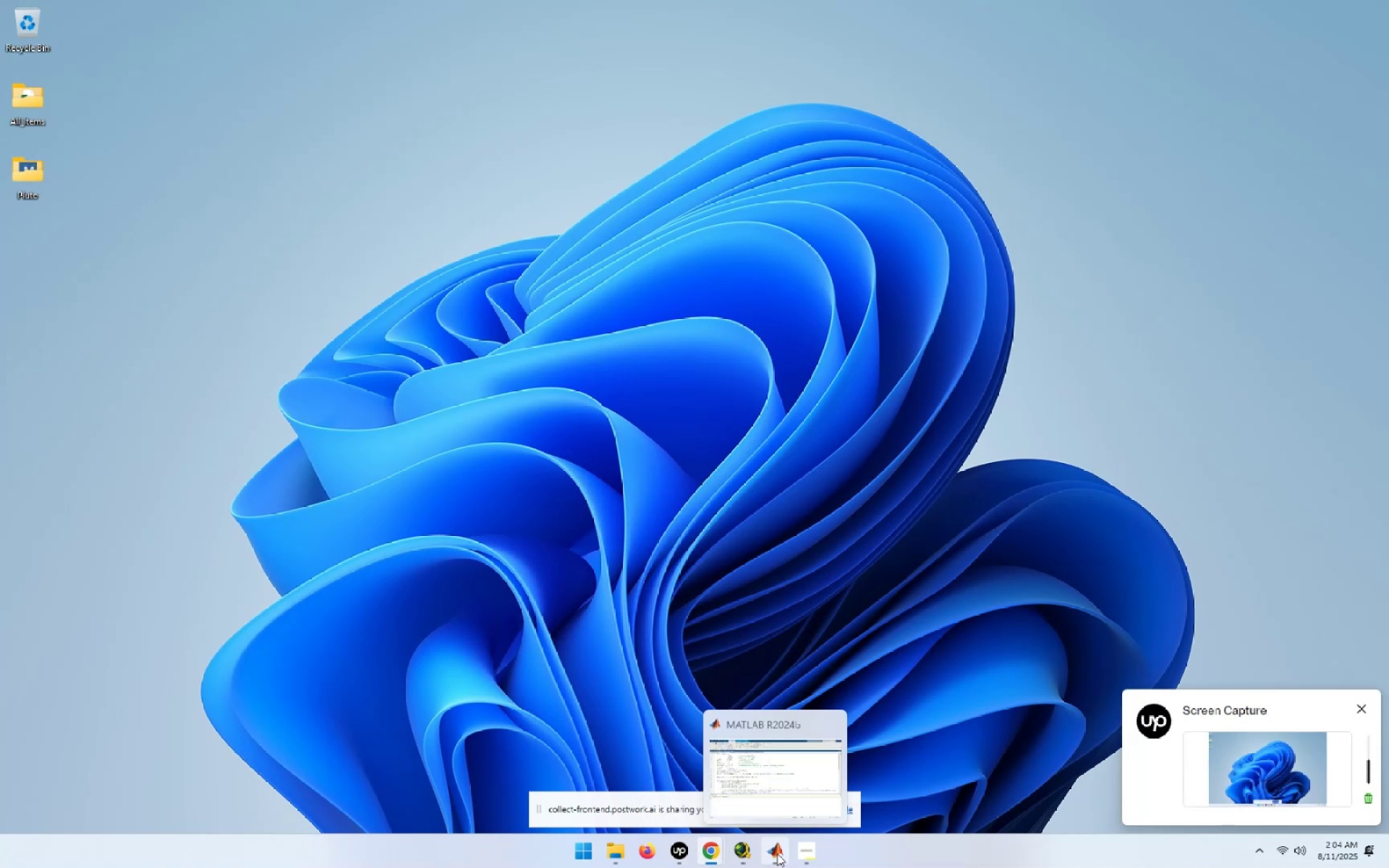 
left_click([777, 854])
 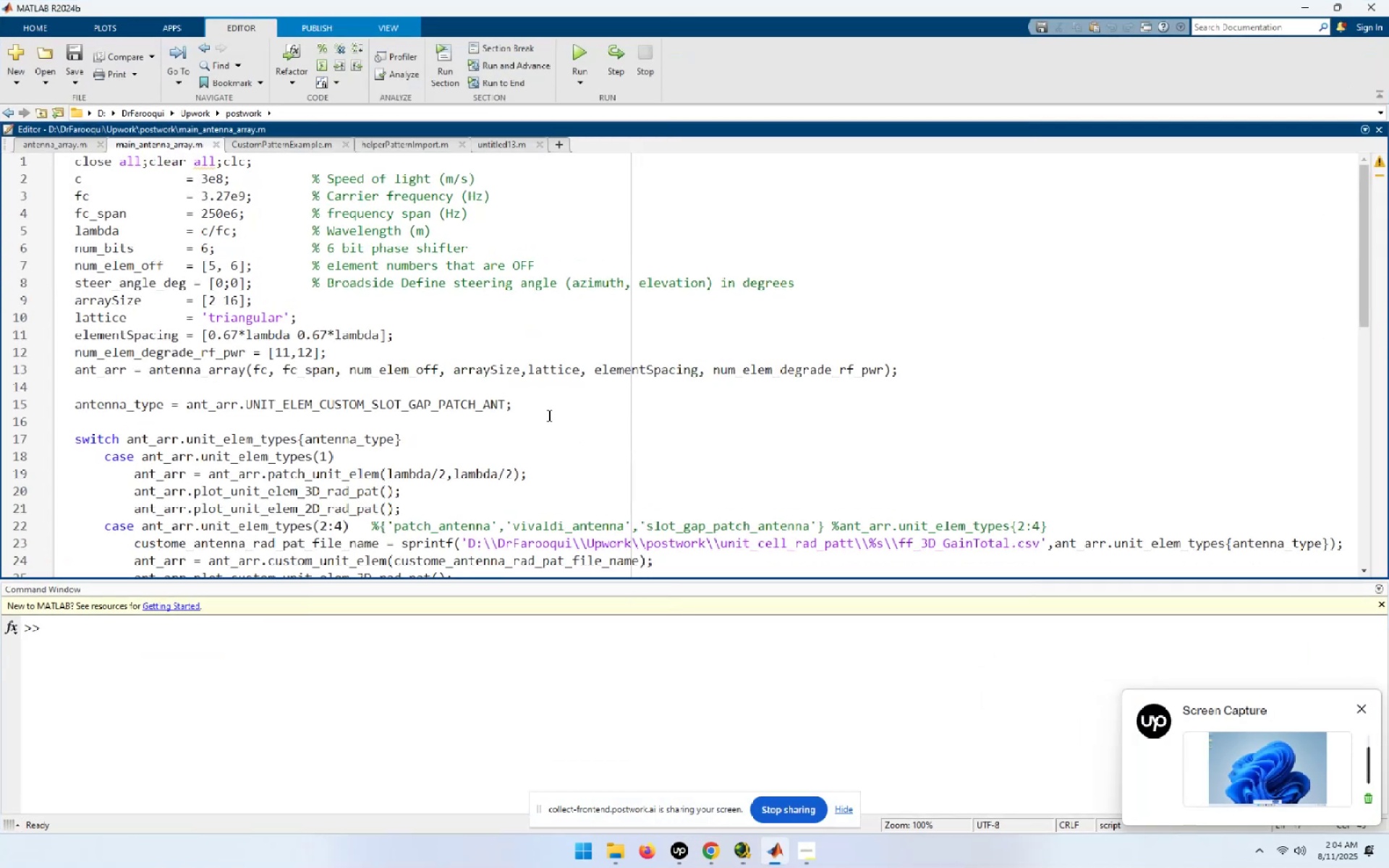 
scroll: coordinate [548, 415], scroll_direction: down, amount: 3.0
 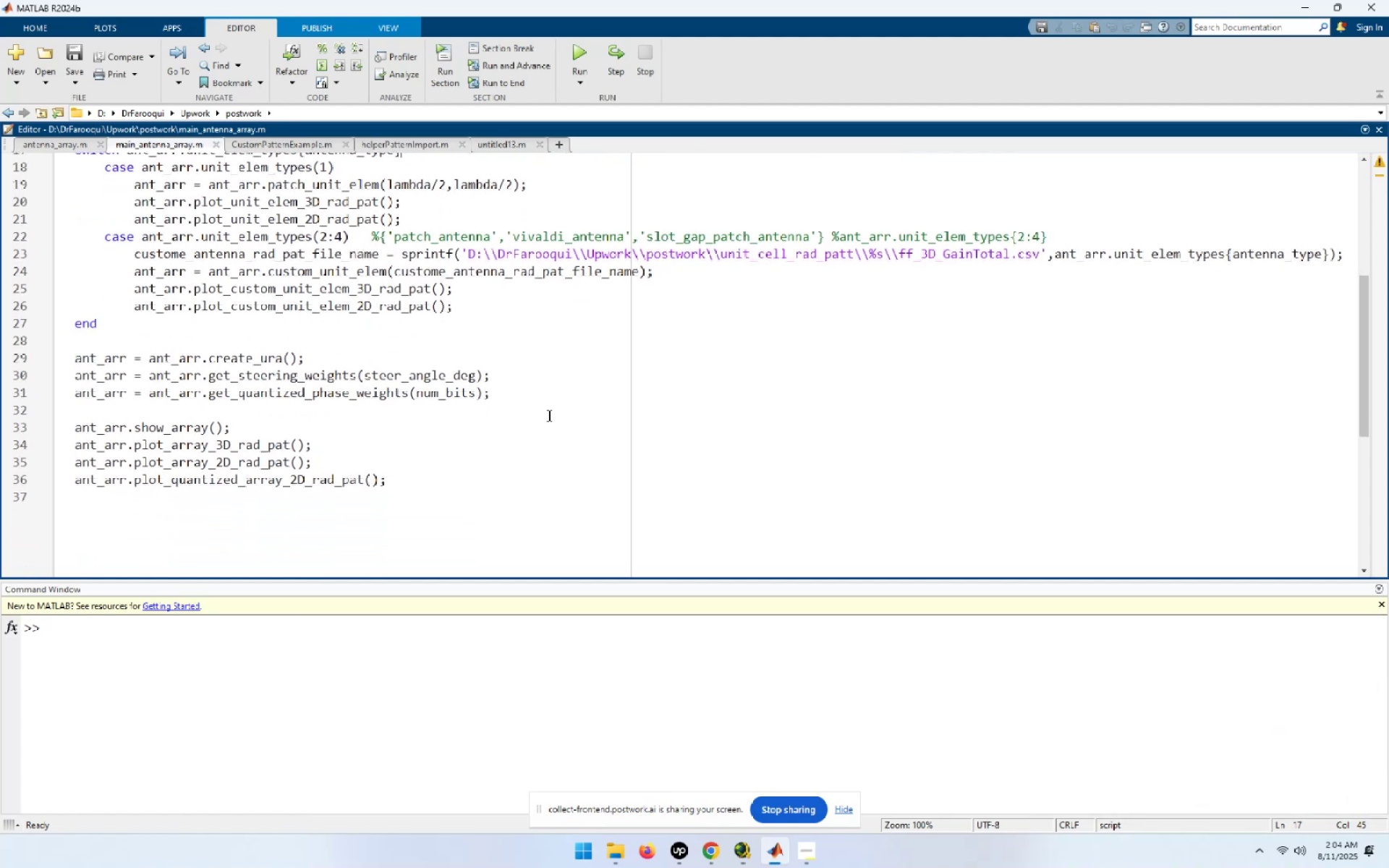 
scroll: coordinate [548, 415], scroll_direction: up, amount: 5.0
 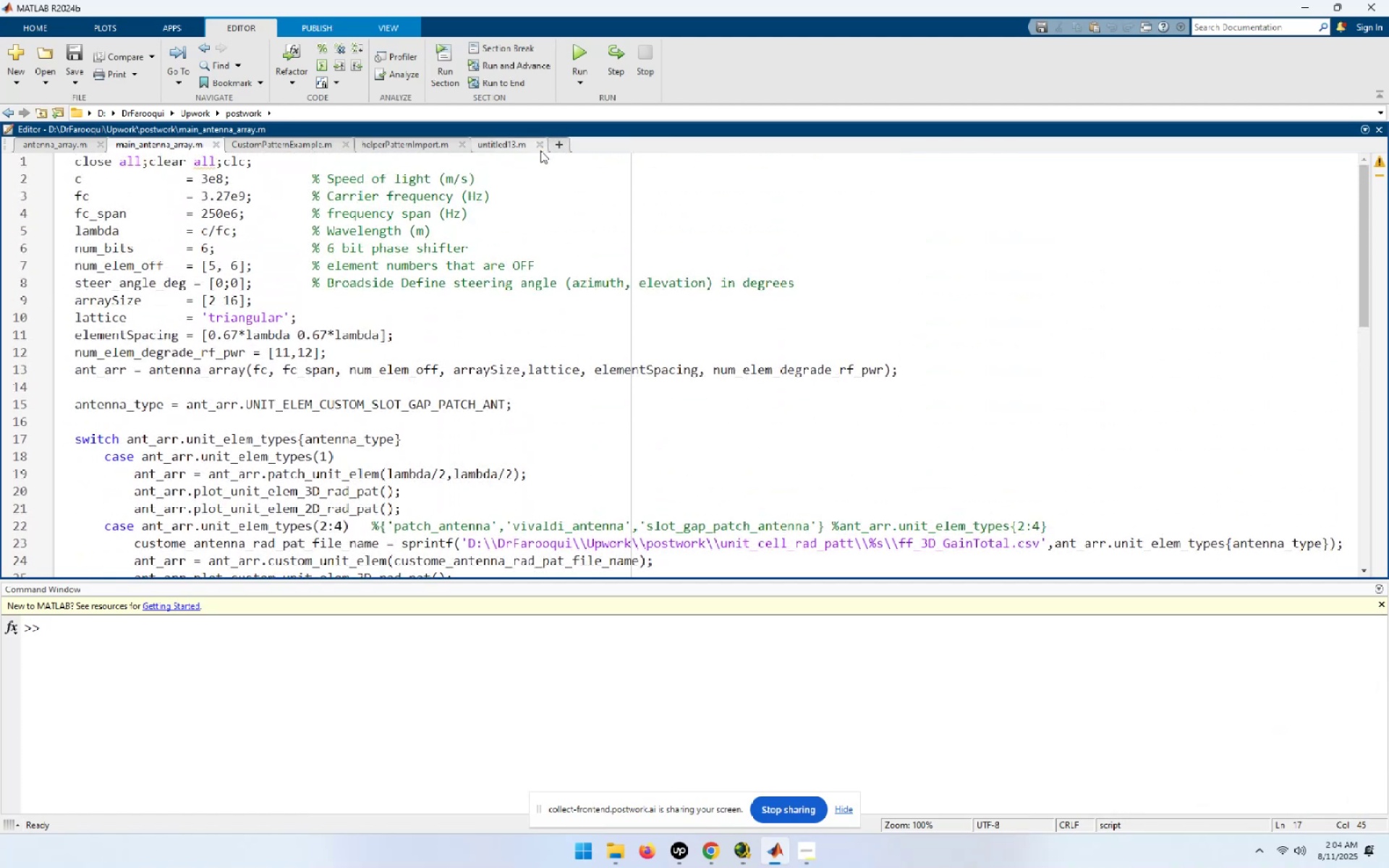 
double_click([540, 145])
 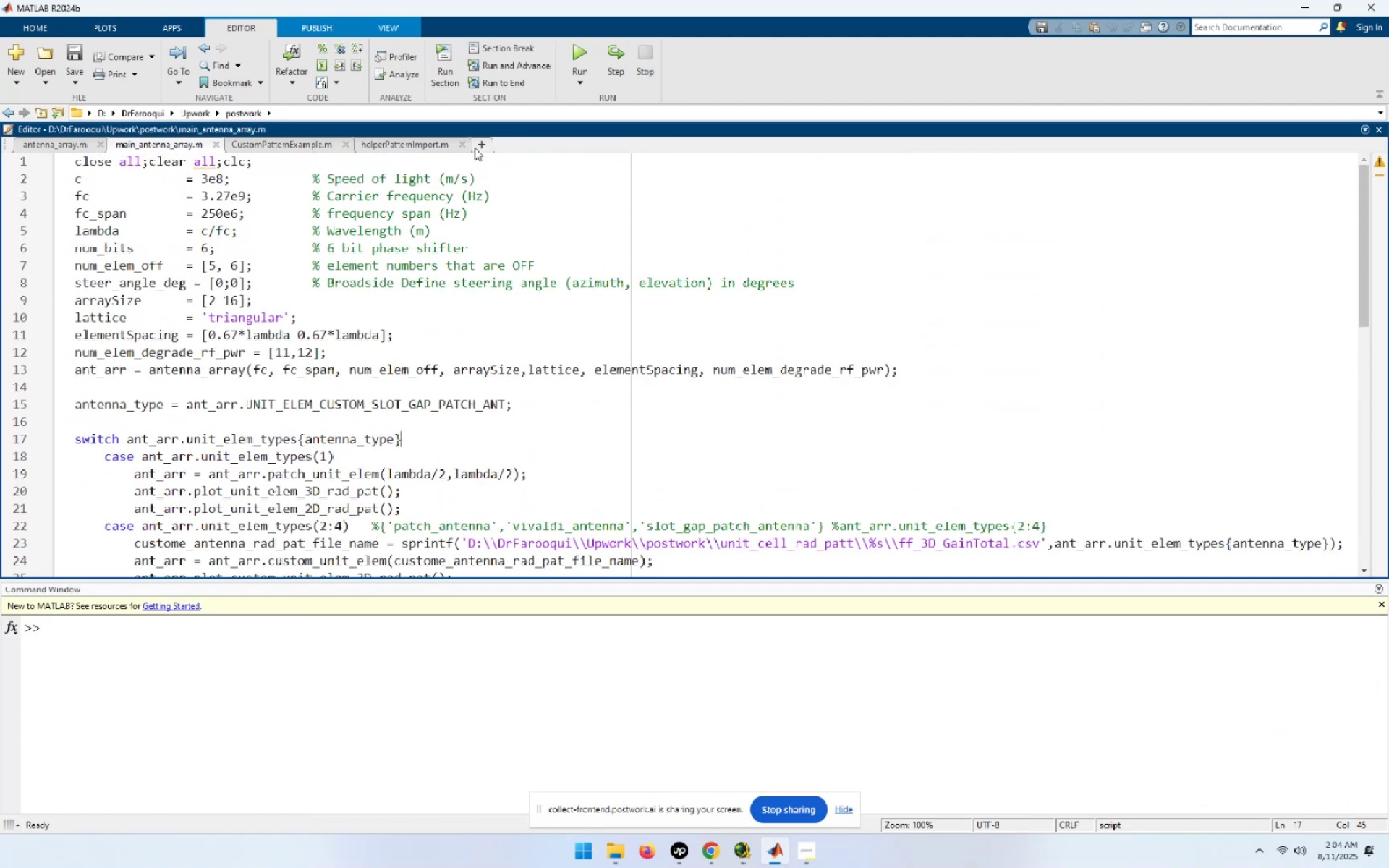 
left_click([467, 145])
 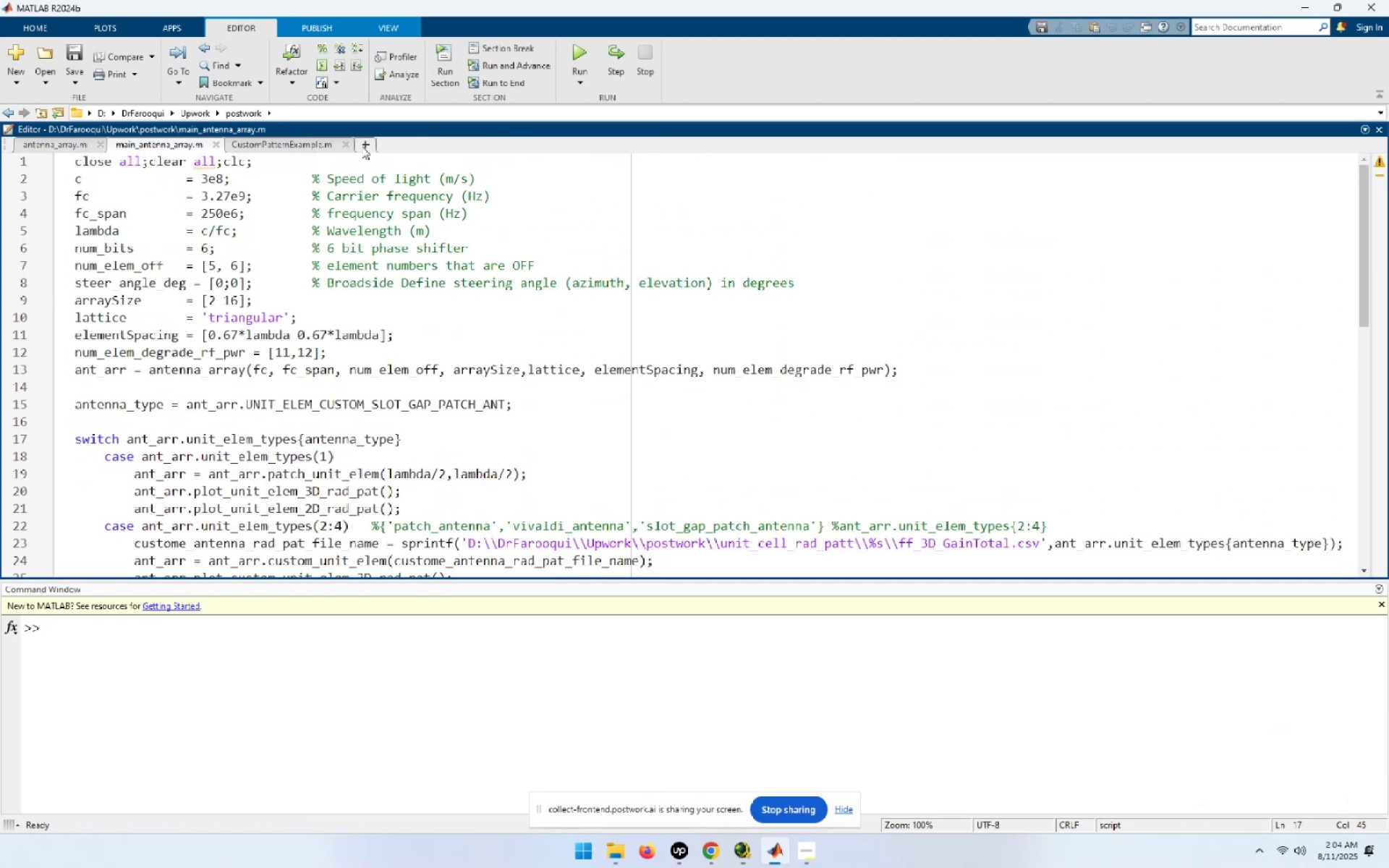 
left_click([343, 140])
 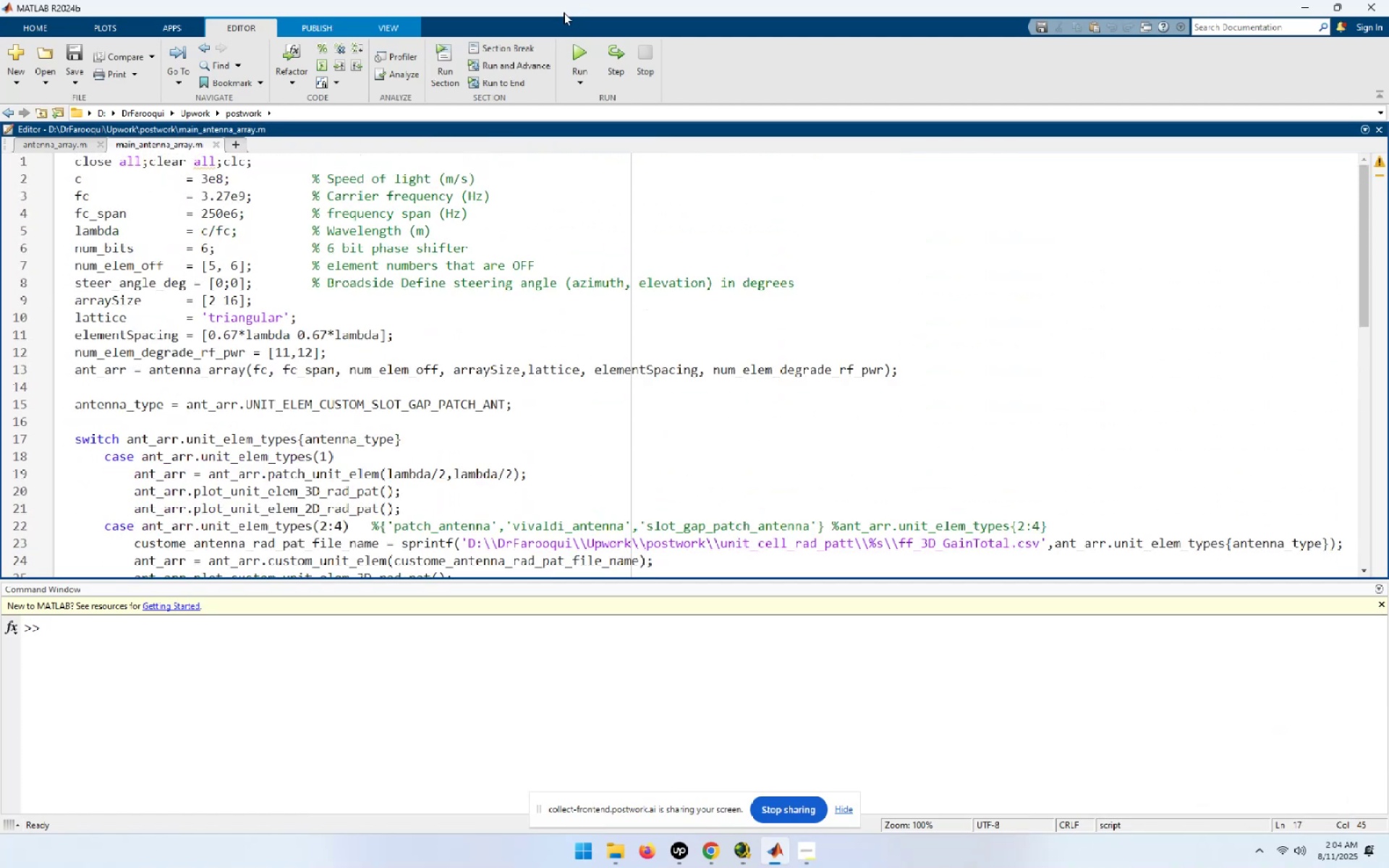 
left_click([578, 50])
 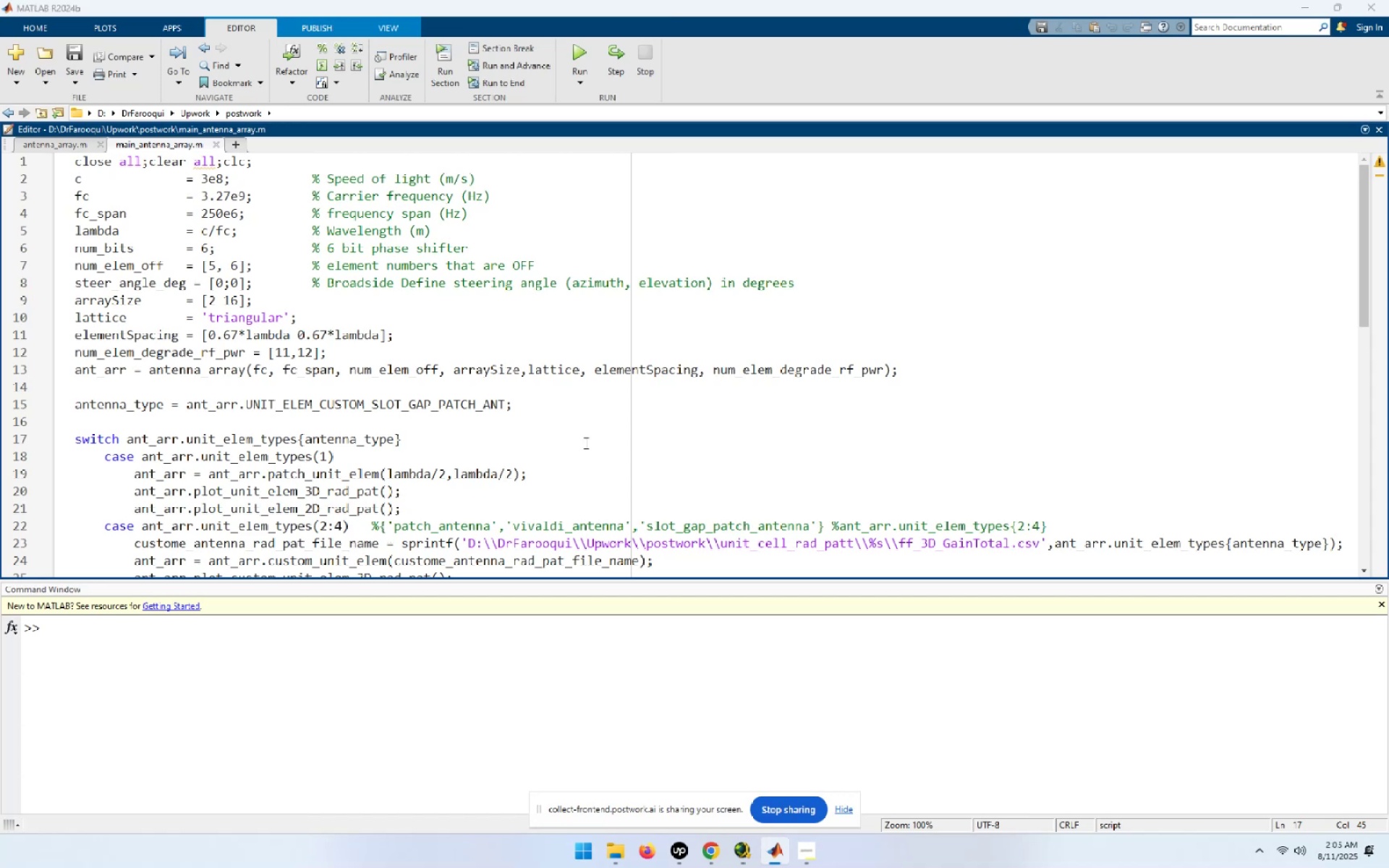 
wait(29.66)
 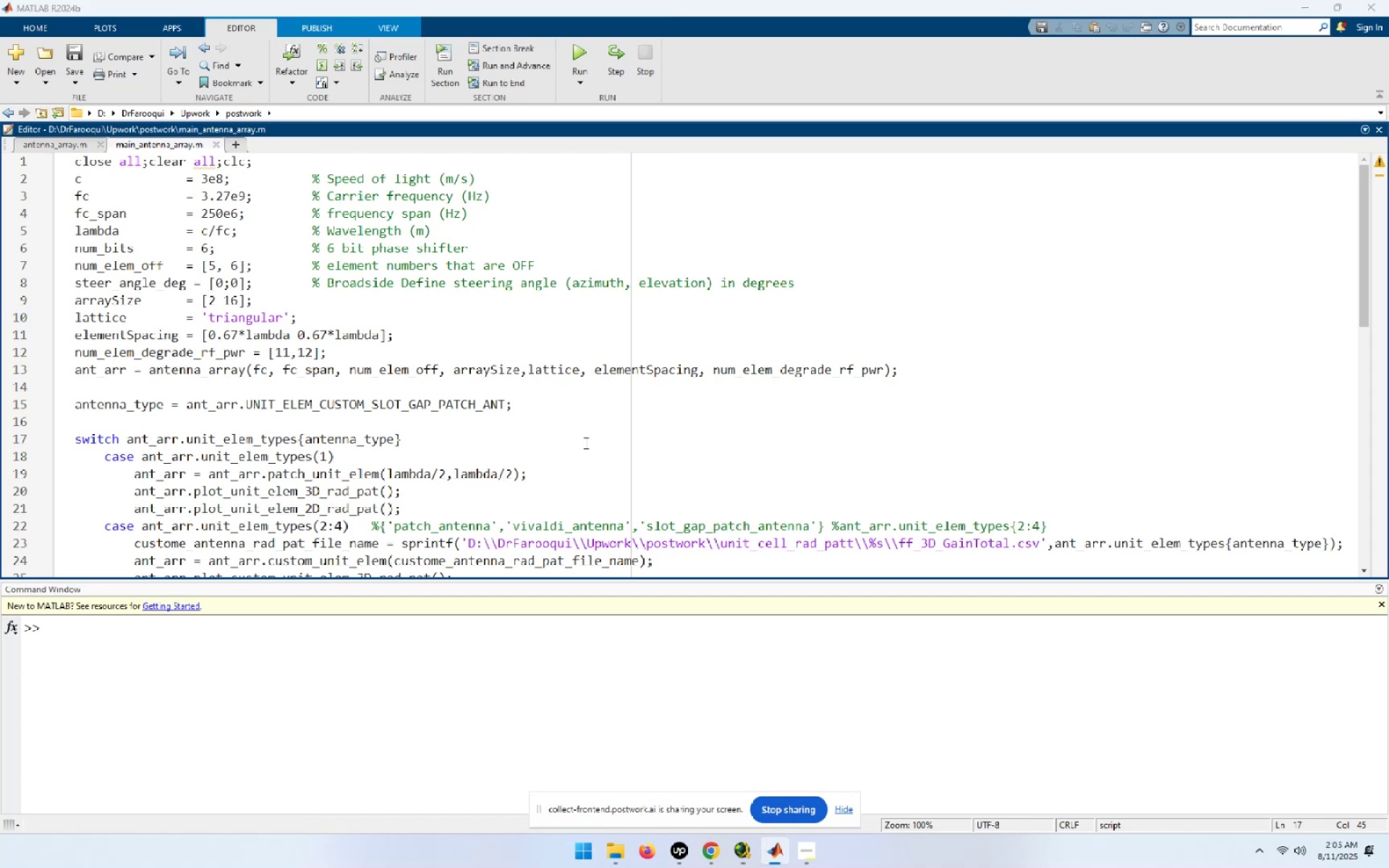 
left_click([321, 404])
 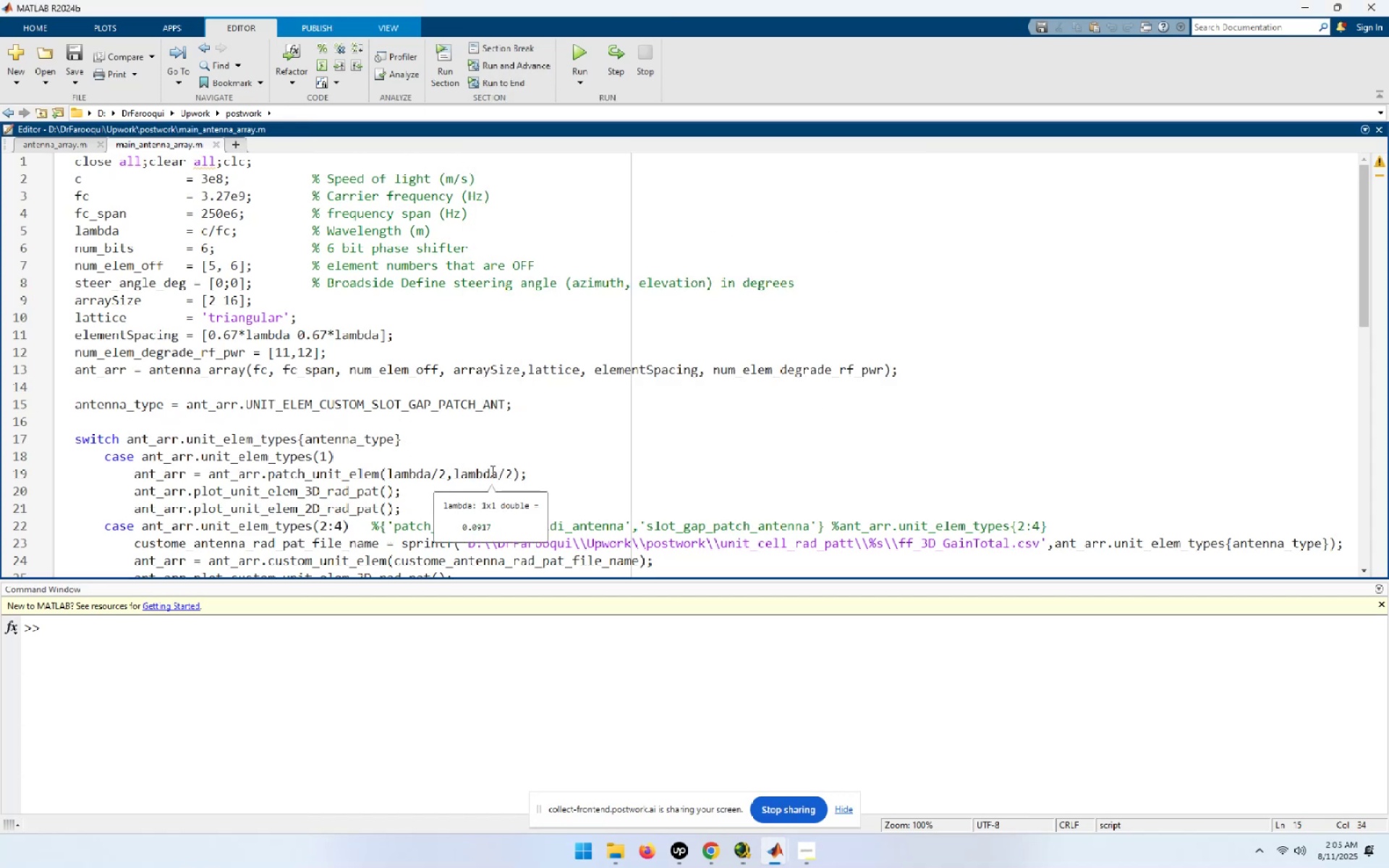 
key(Shift+End)
 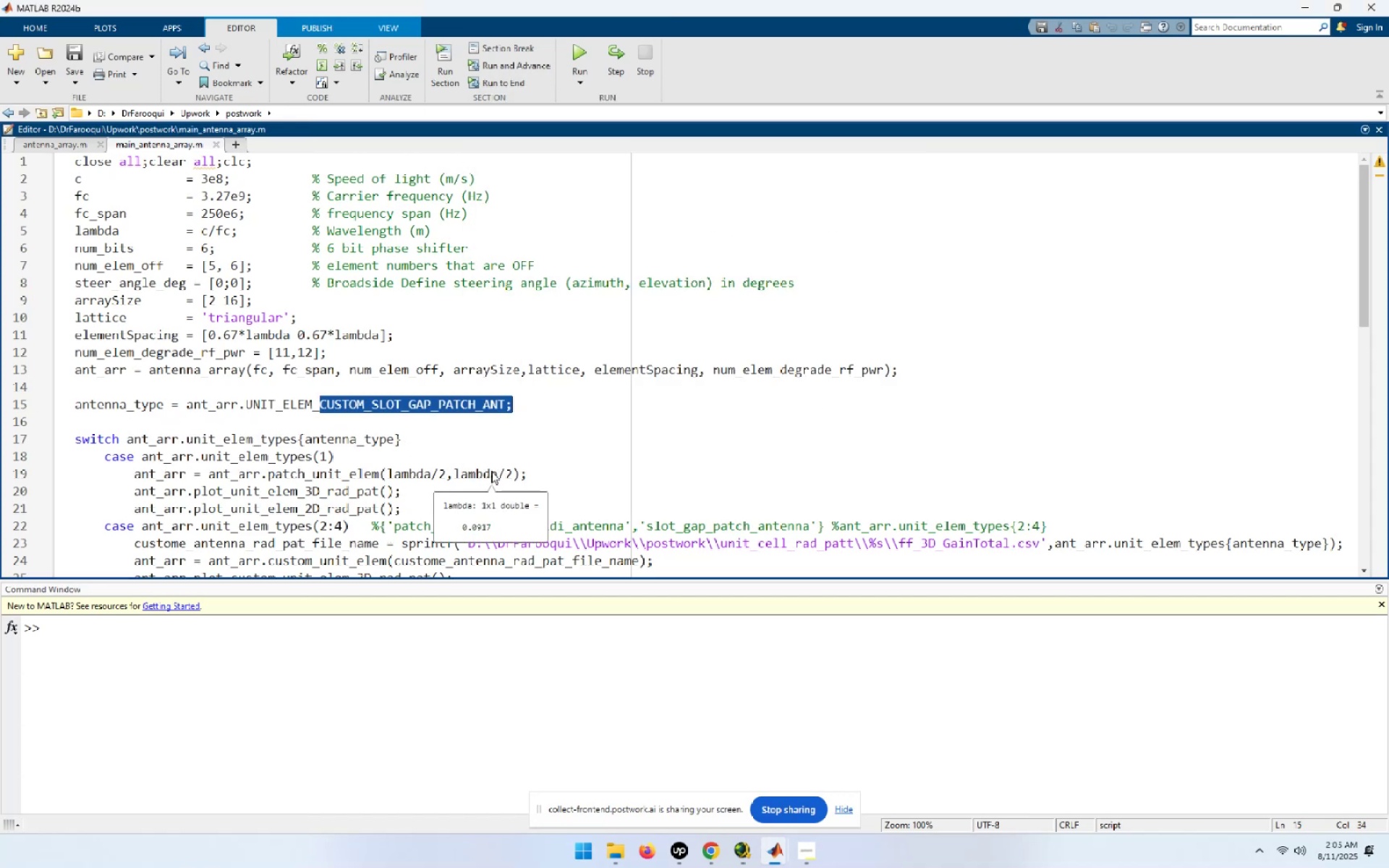 
key(Shift+ArrowLeft)
 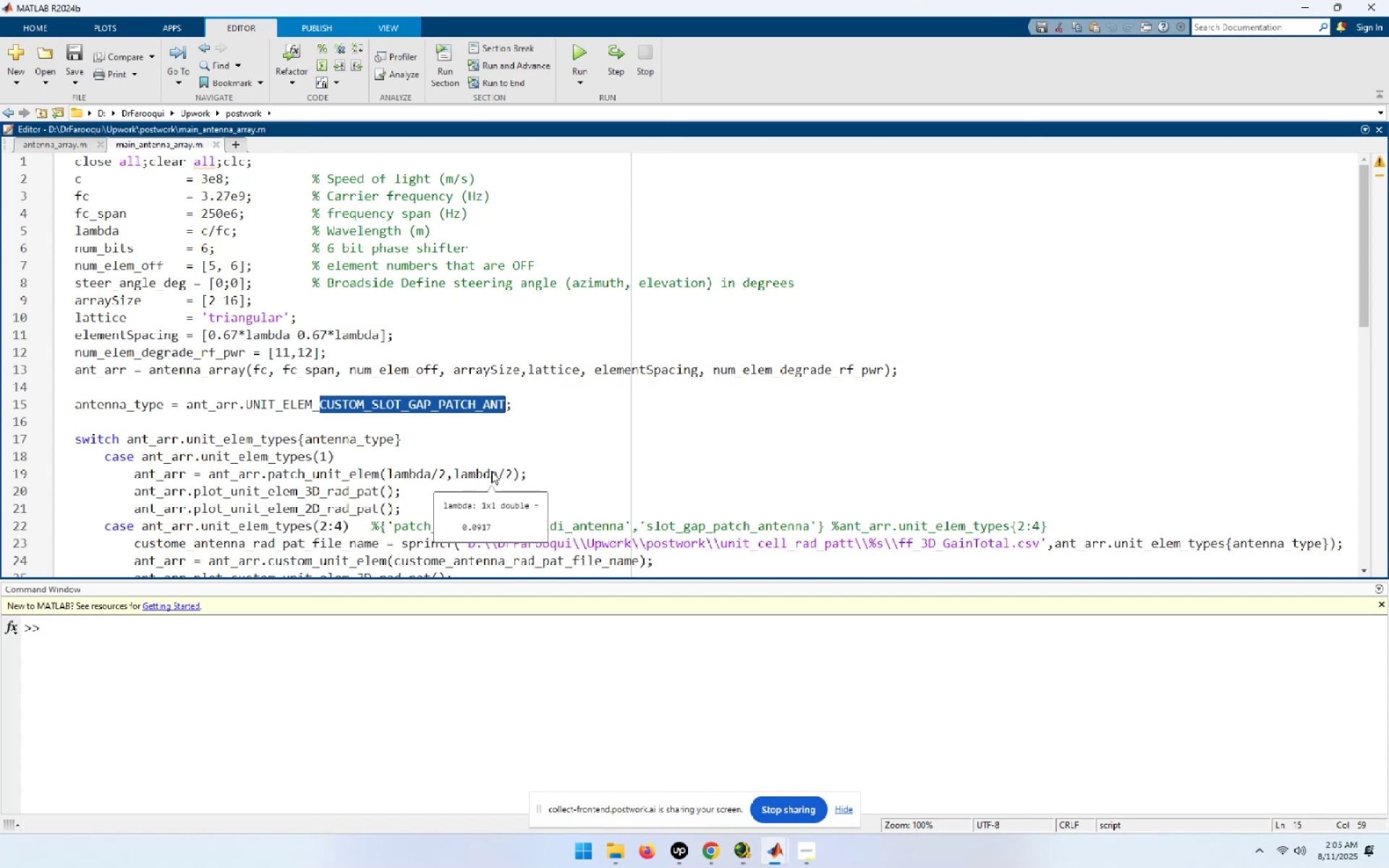 
key(Backspace)
 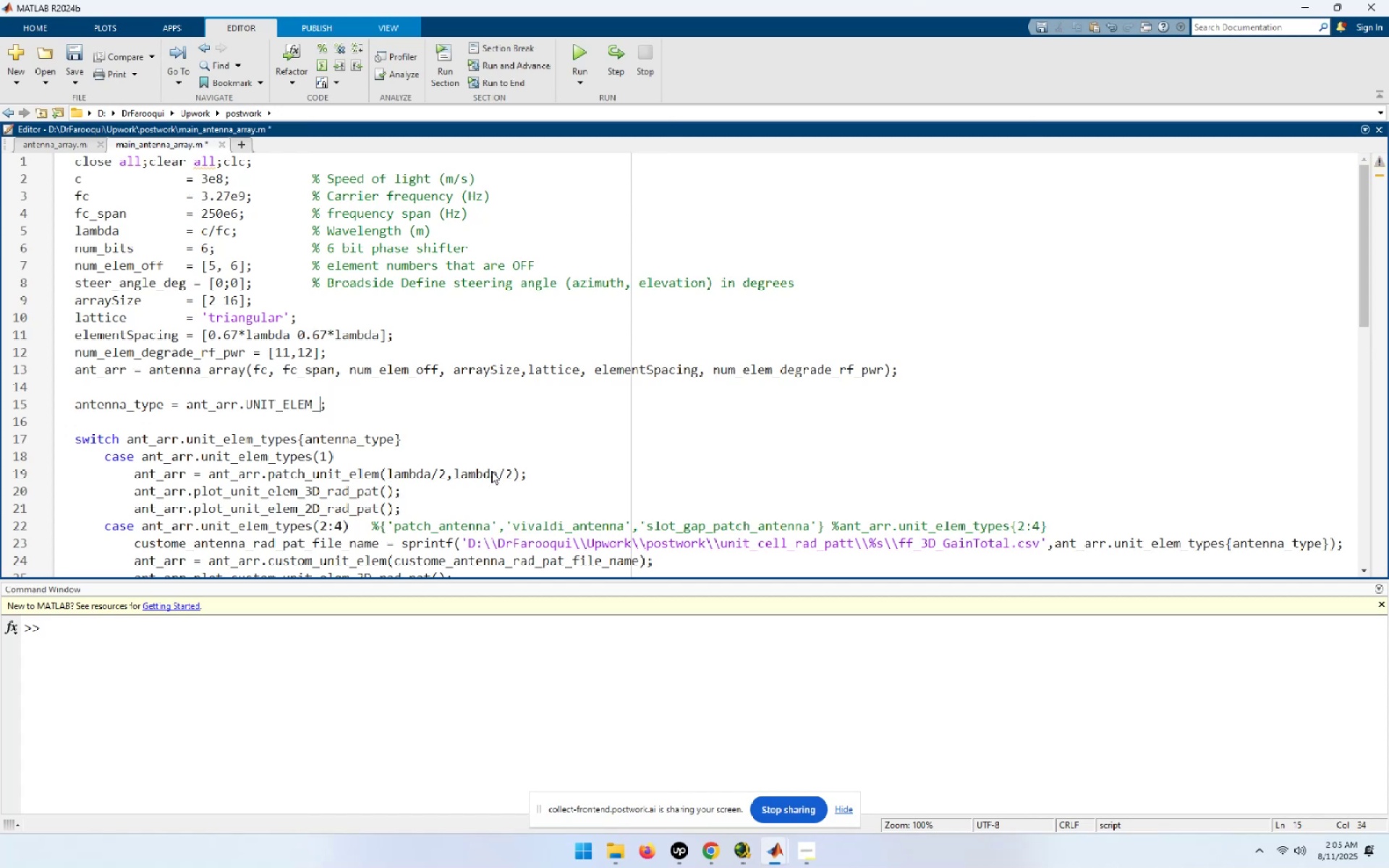 
key(Tab)
 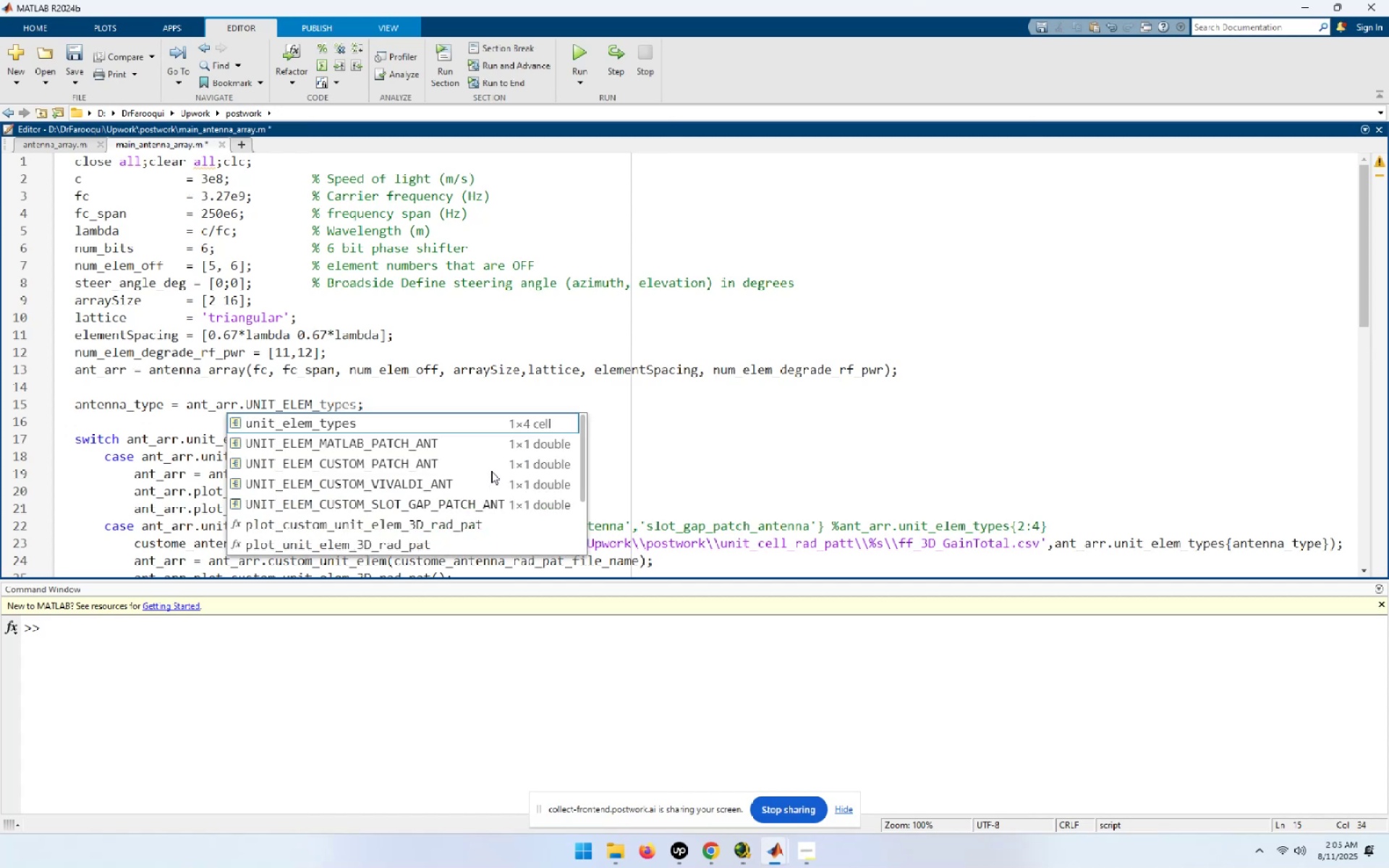 
key(ArrowDown)
 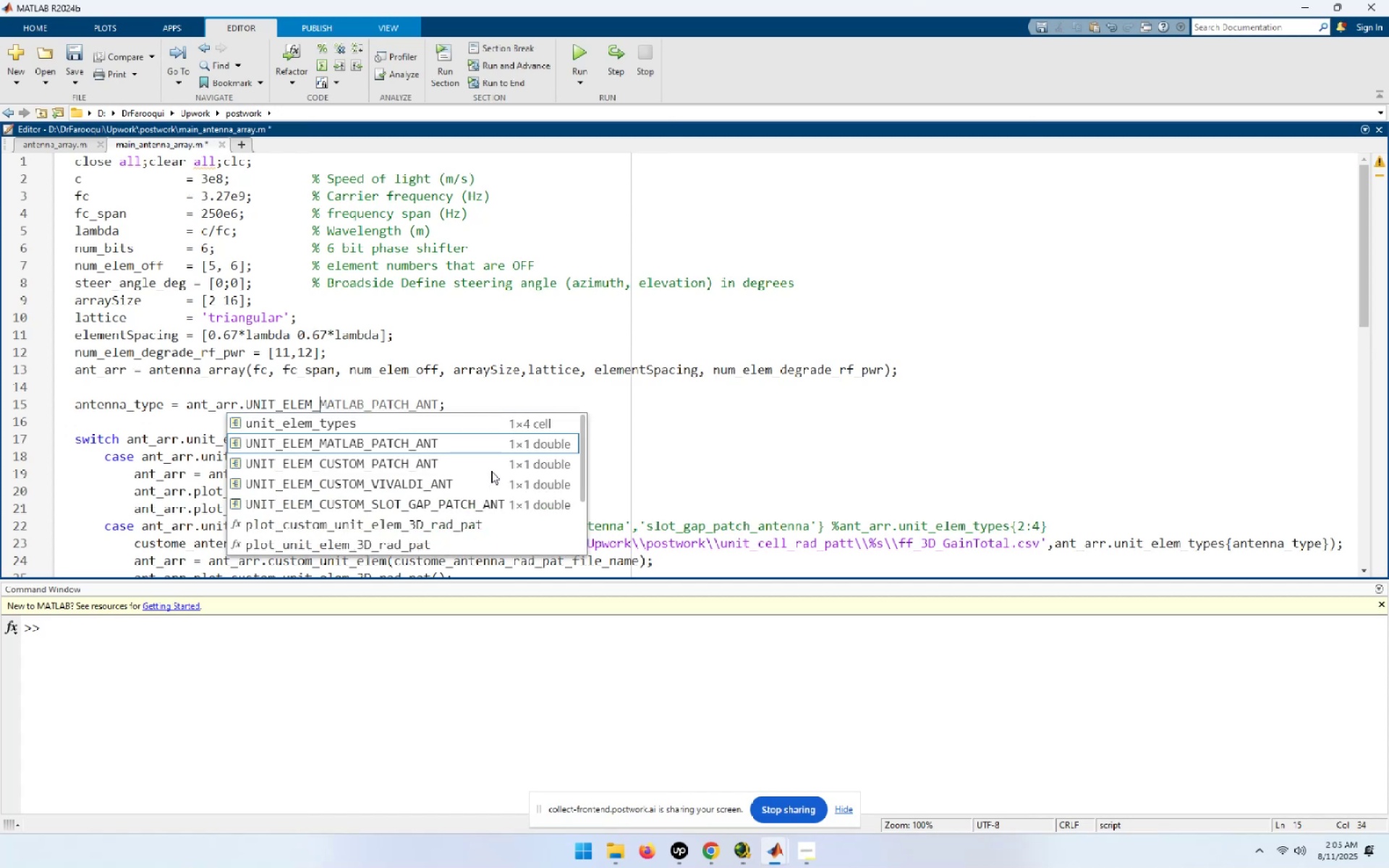 
key(NumpadEnter)
 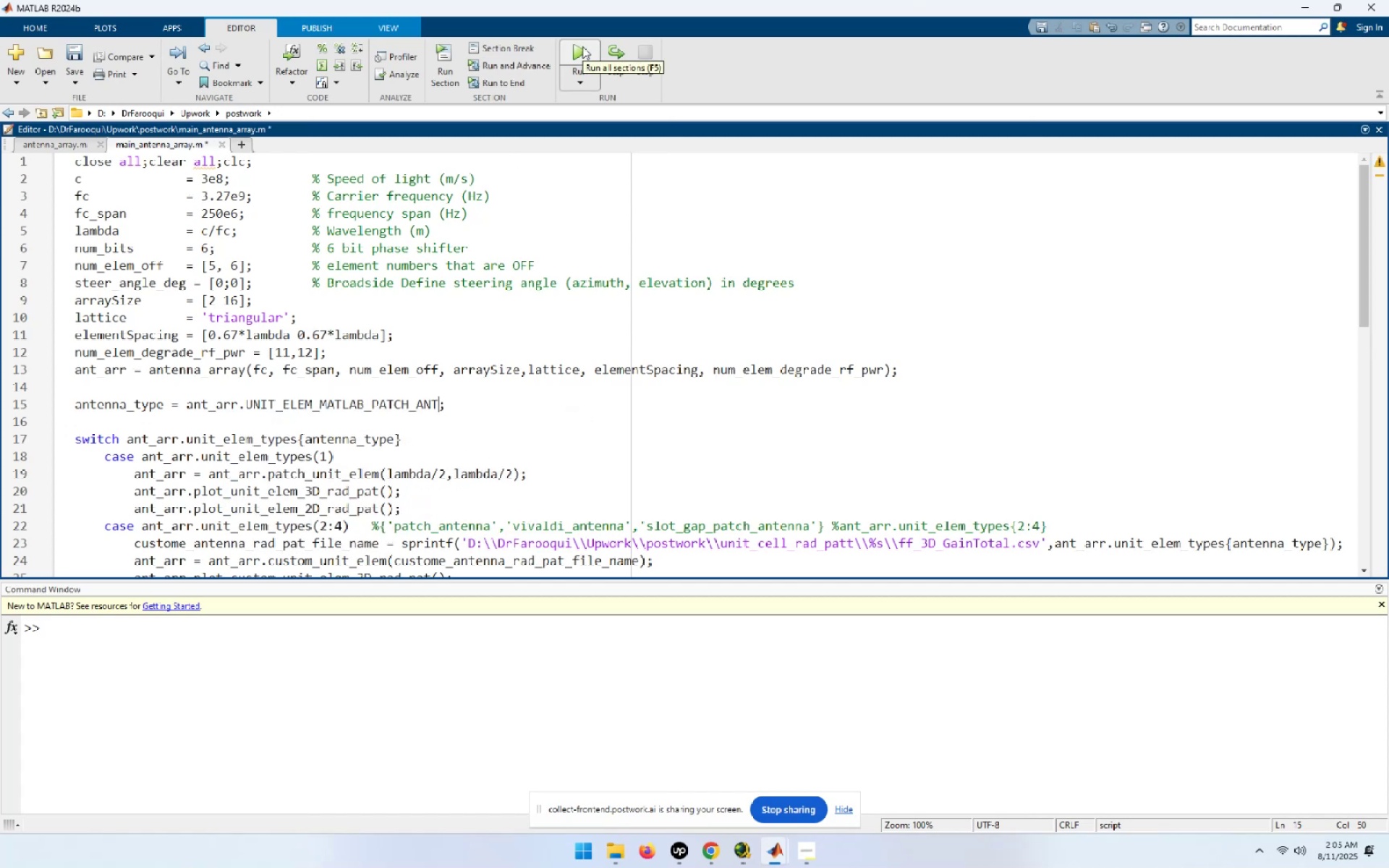 
wait(5.45)
 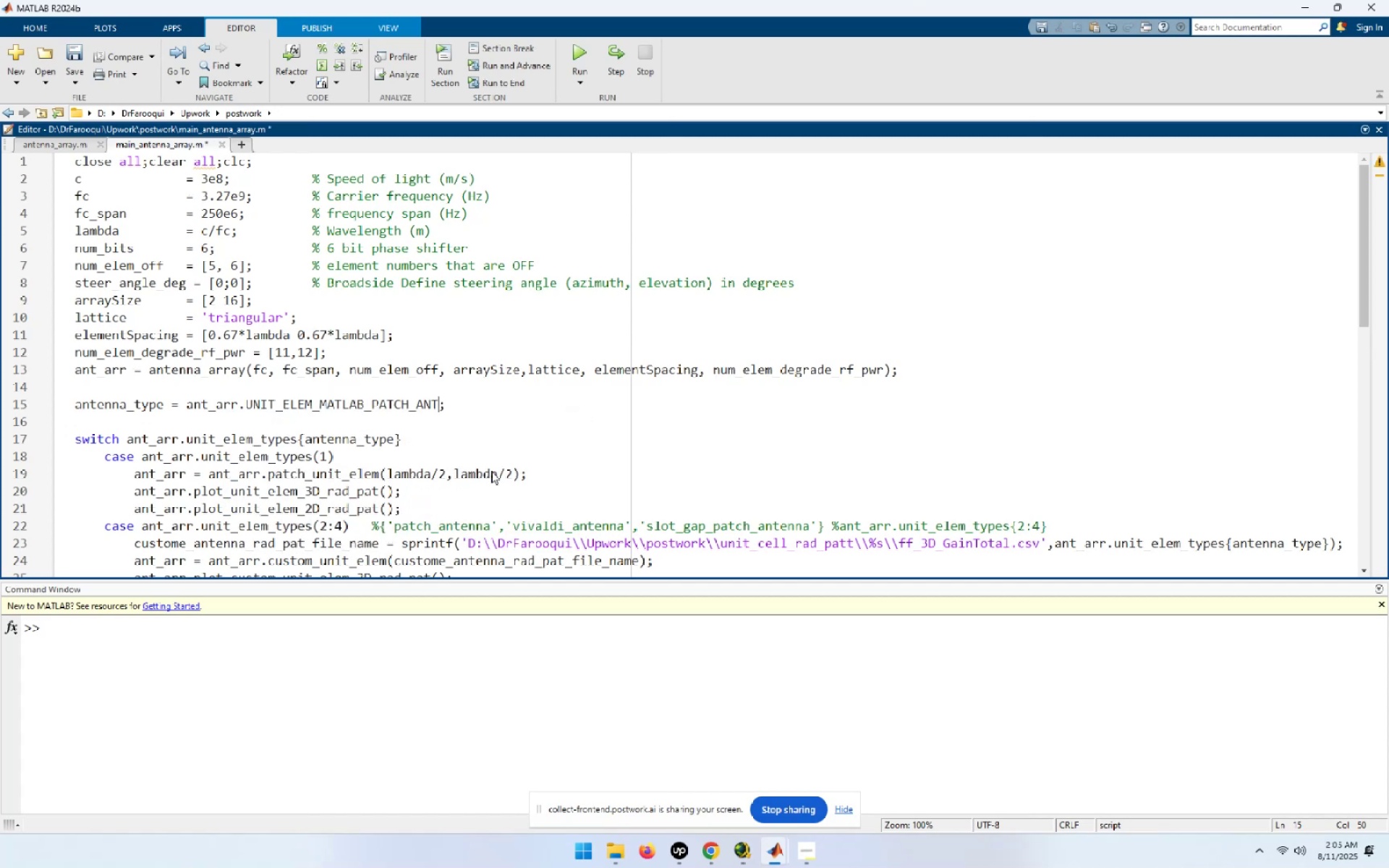 
left_click([582, 46])
 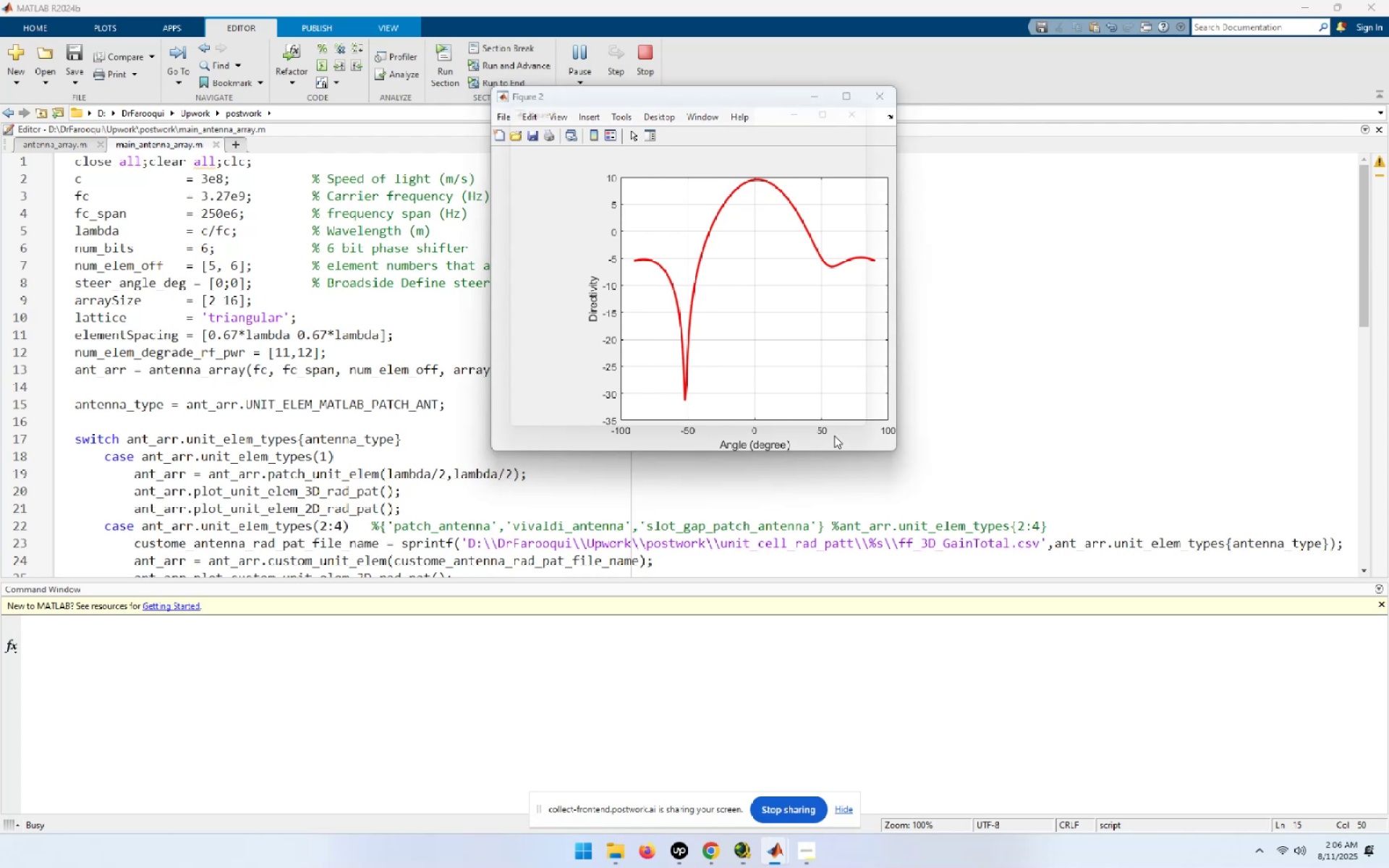 
wait(67.07)
 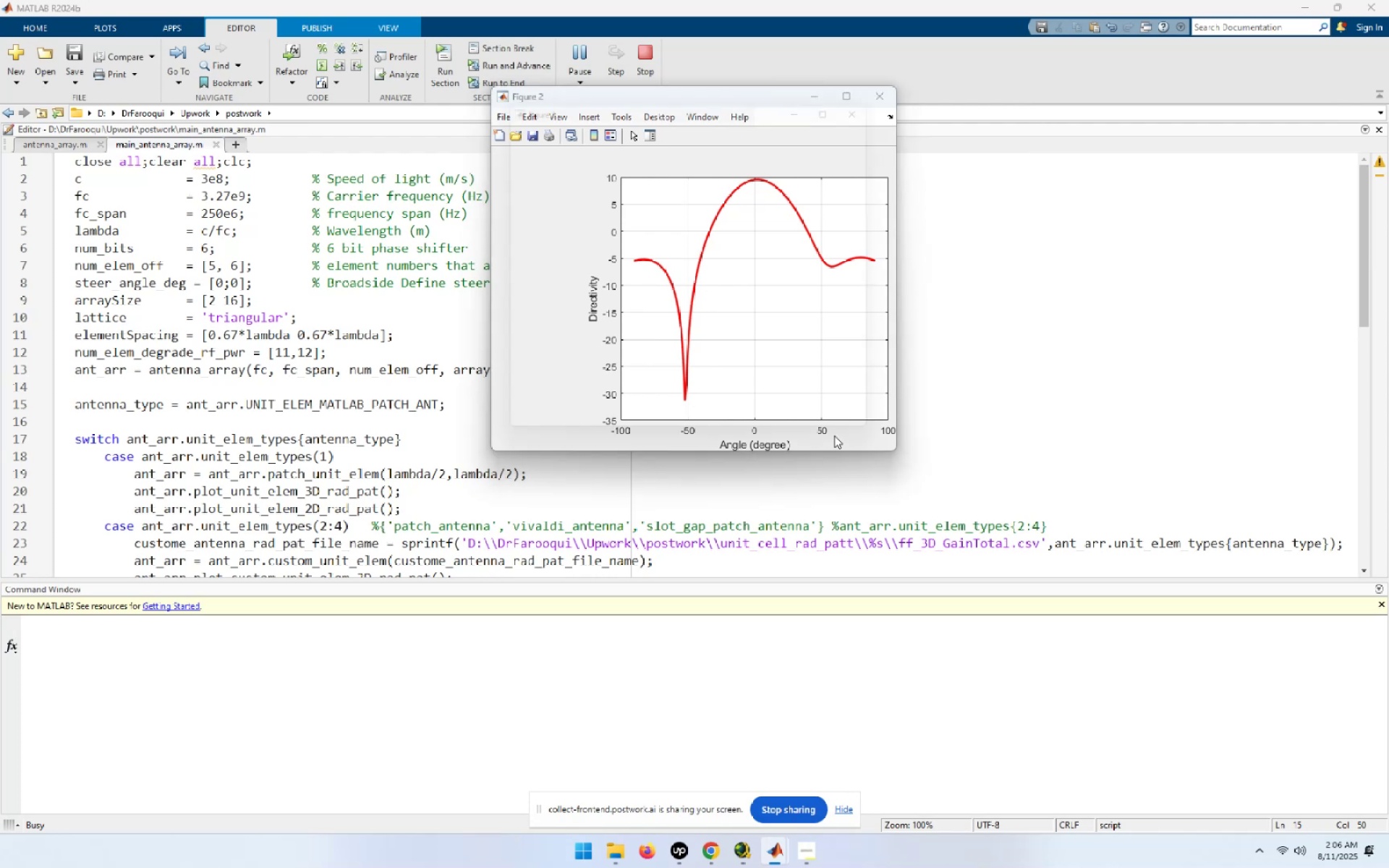 
left_click([817, 98])
 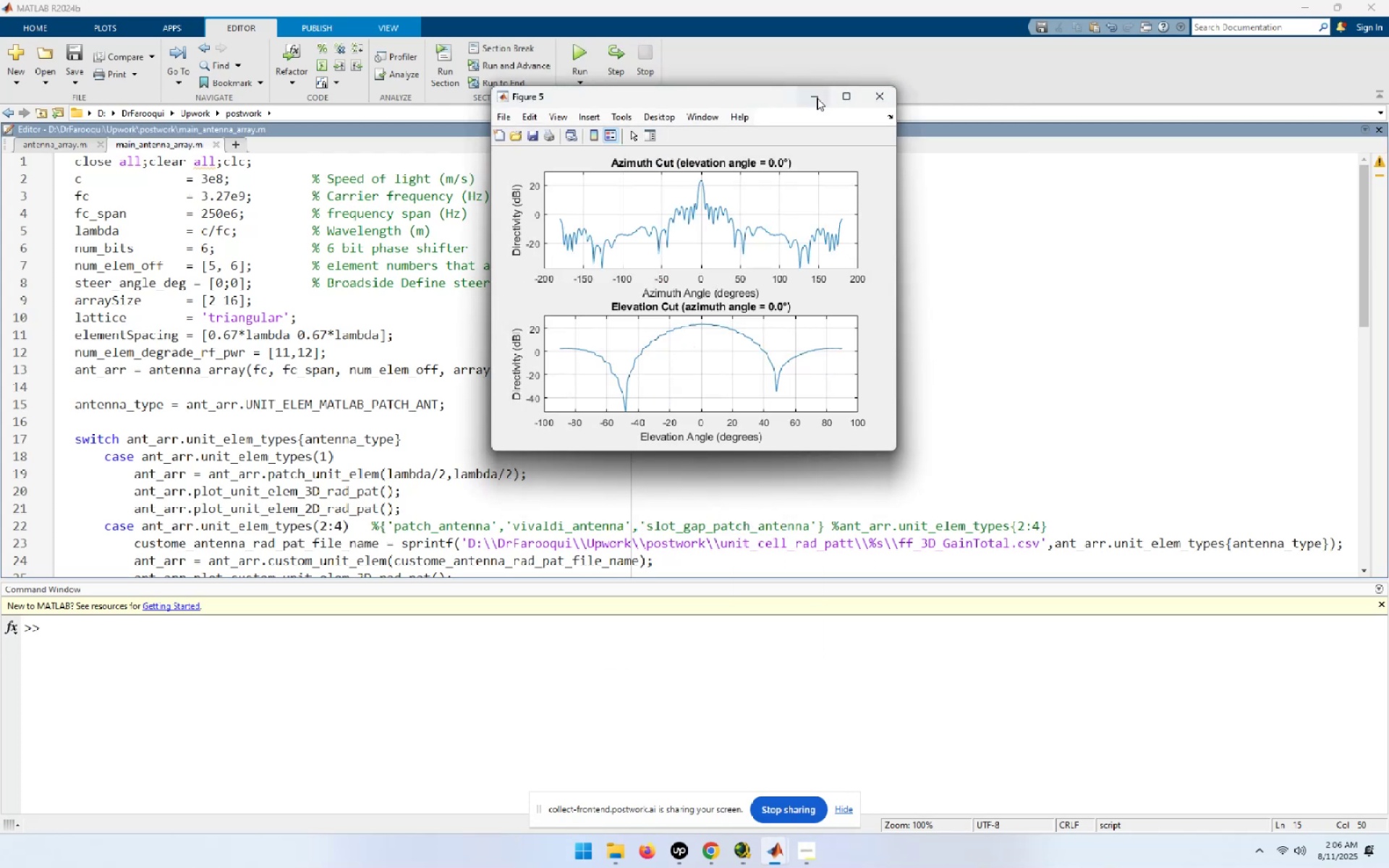 
left_click([817, 98])
 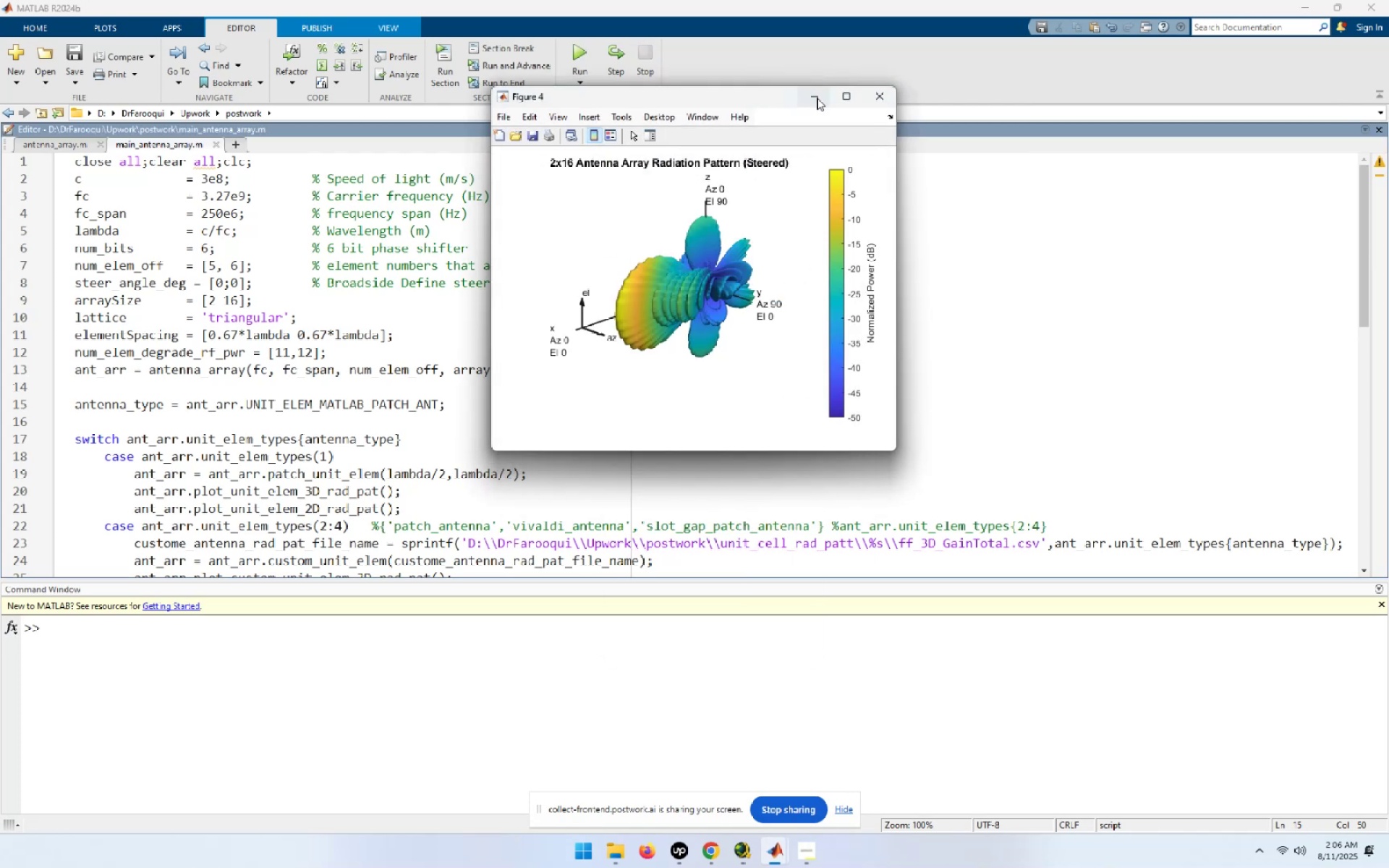 
left_click([817, 98])
 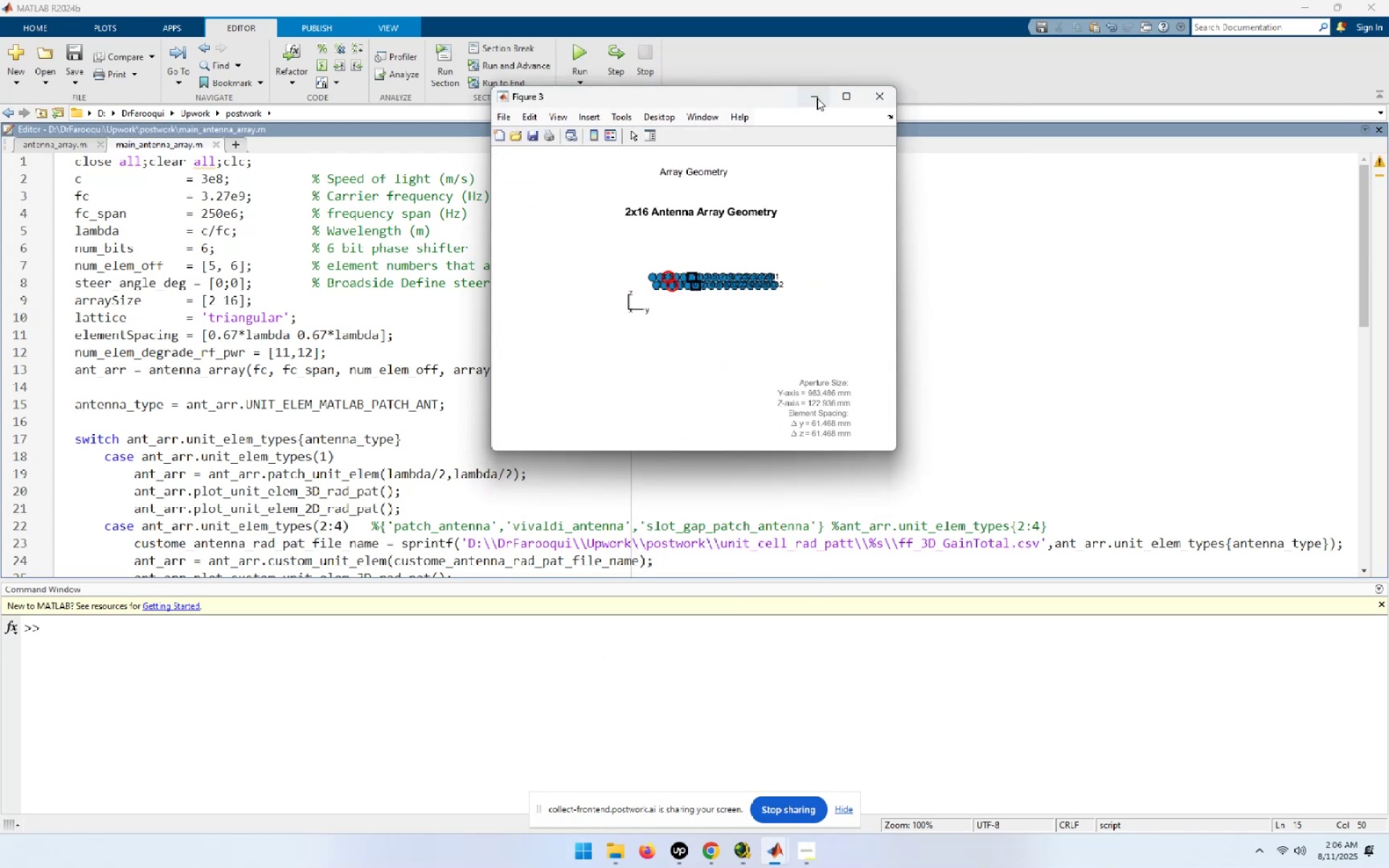 
left_click([817, 98])
 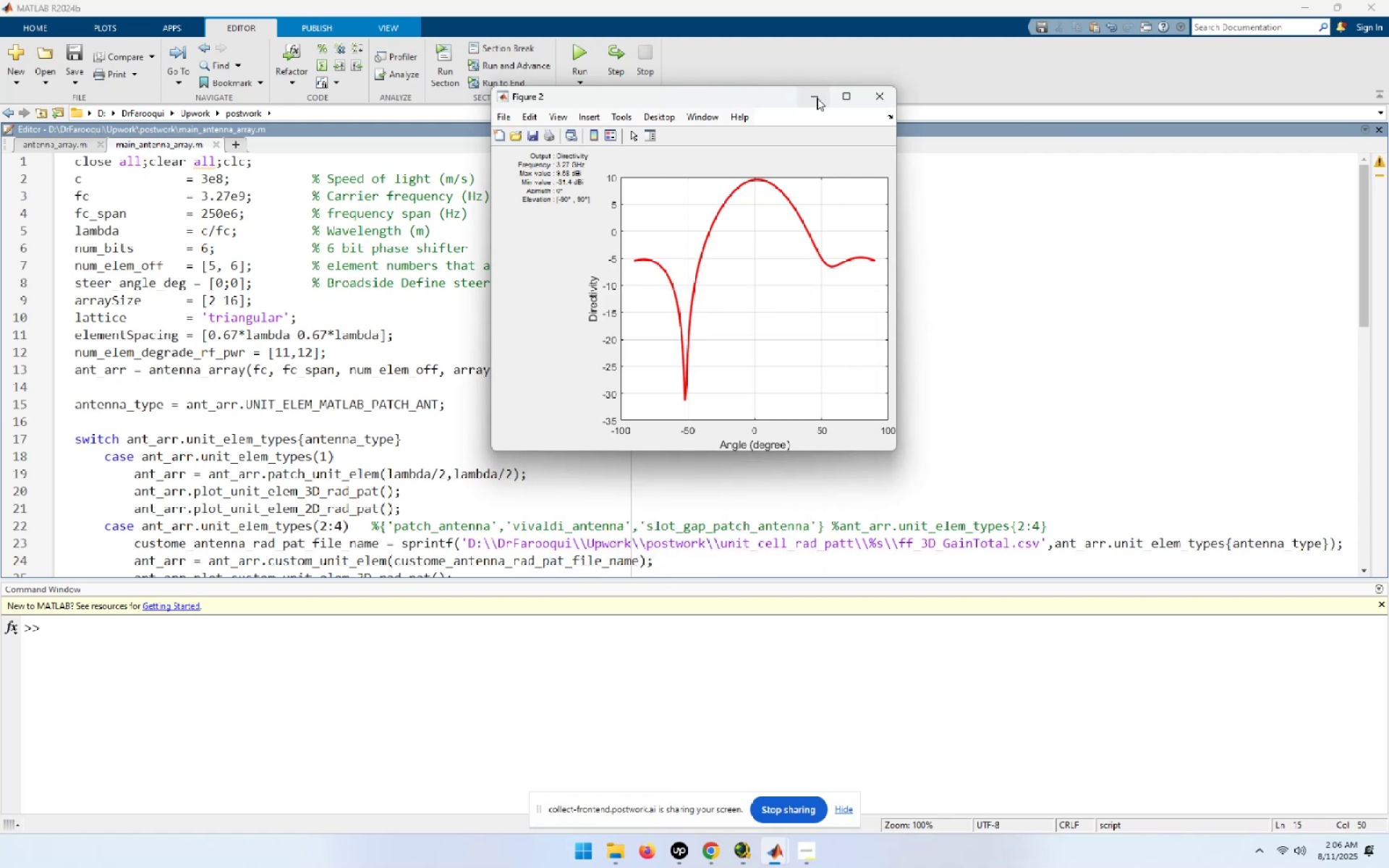 
left_click([817, 98])
 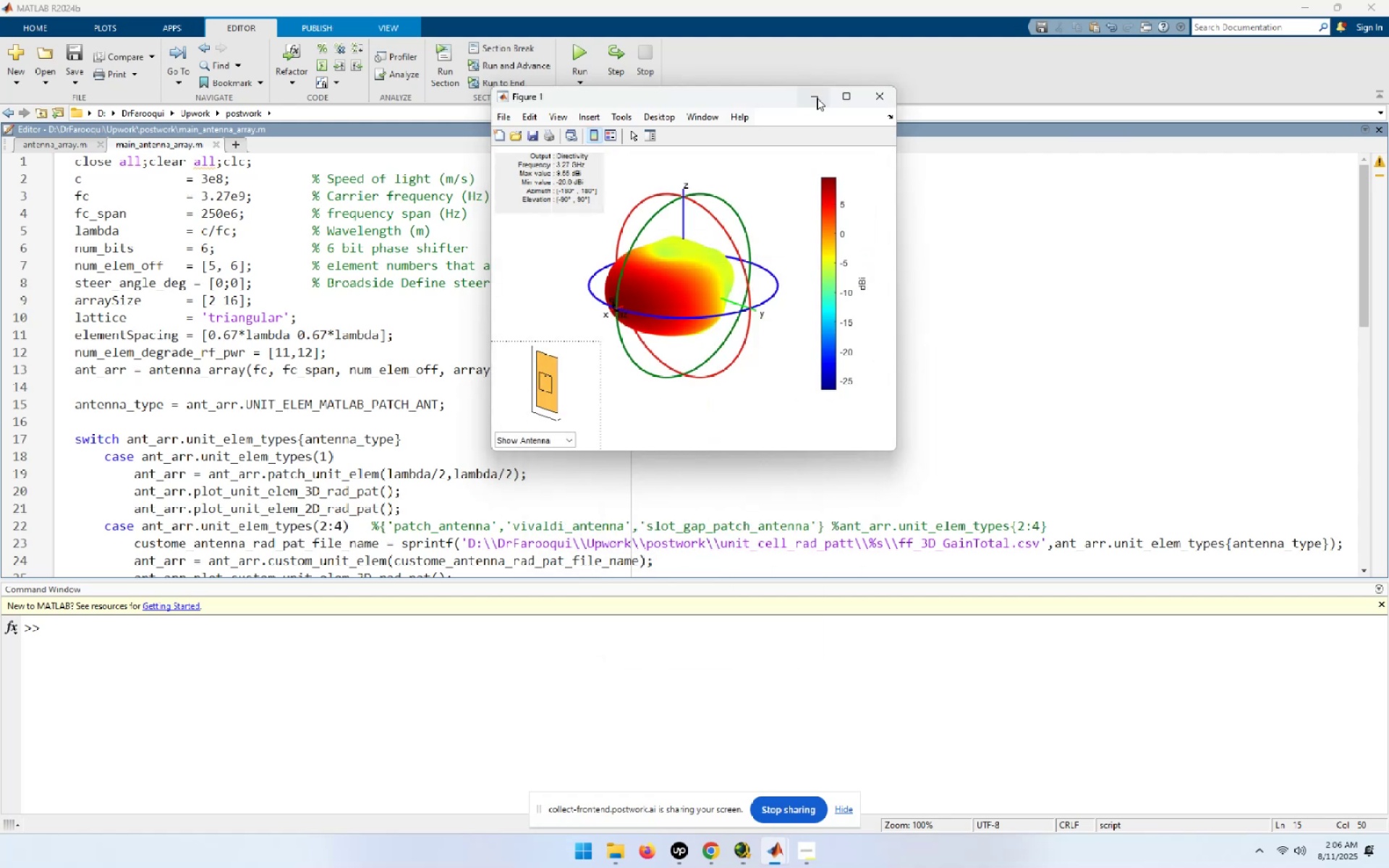 
left_click([817, 98])
 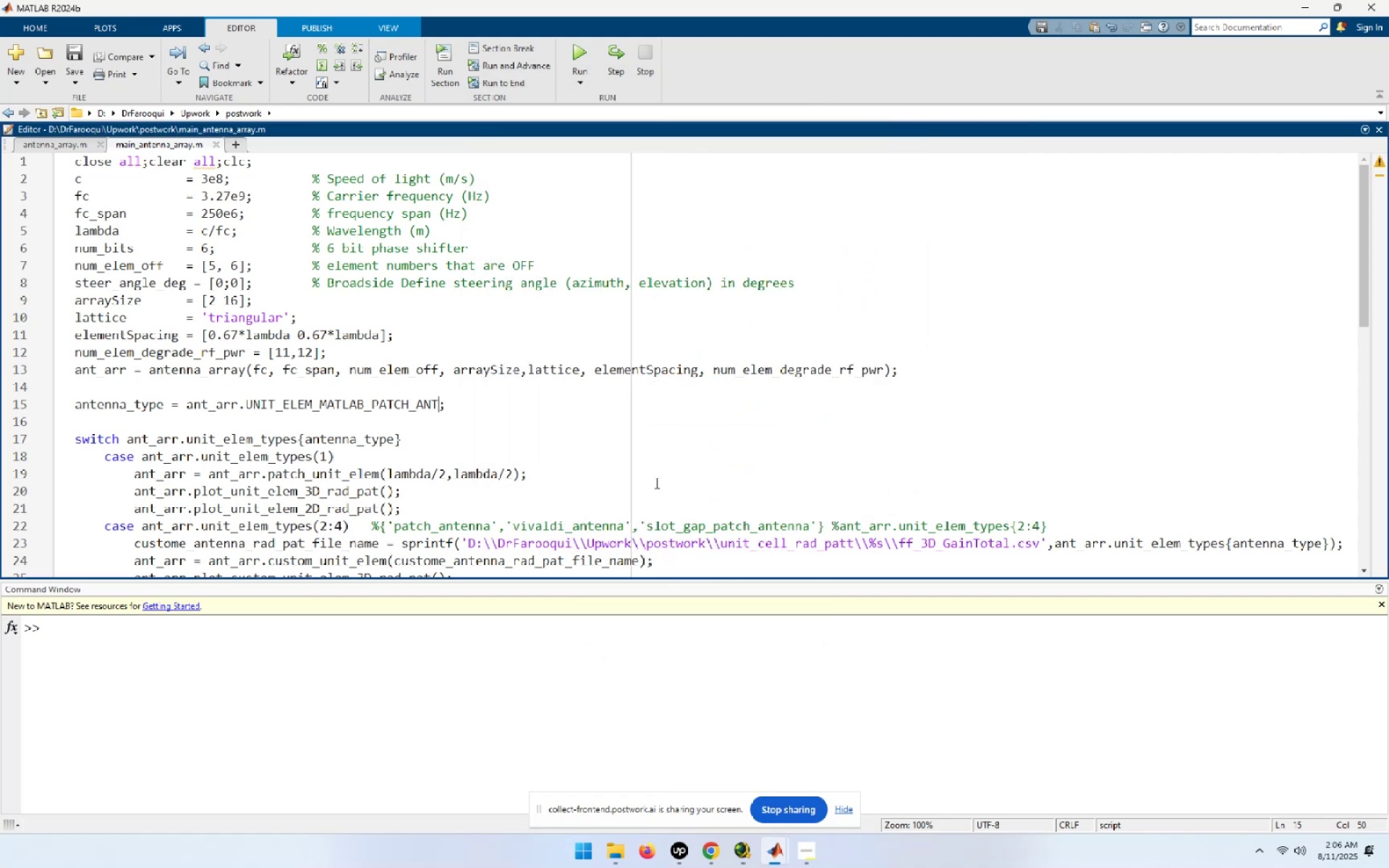 
left_click([578, 683])
 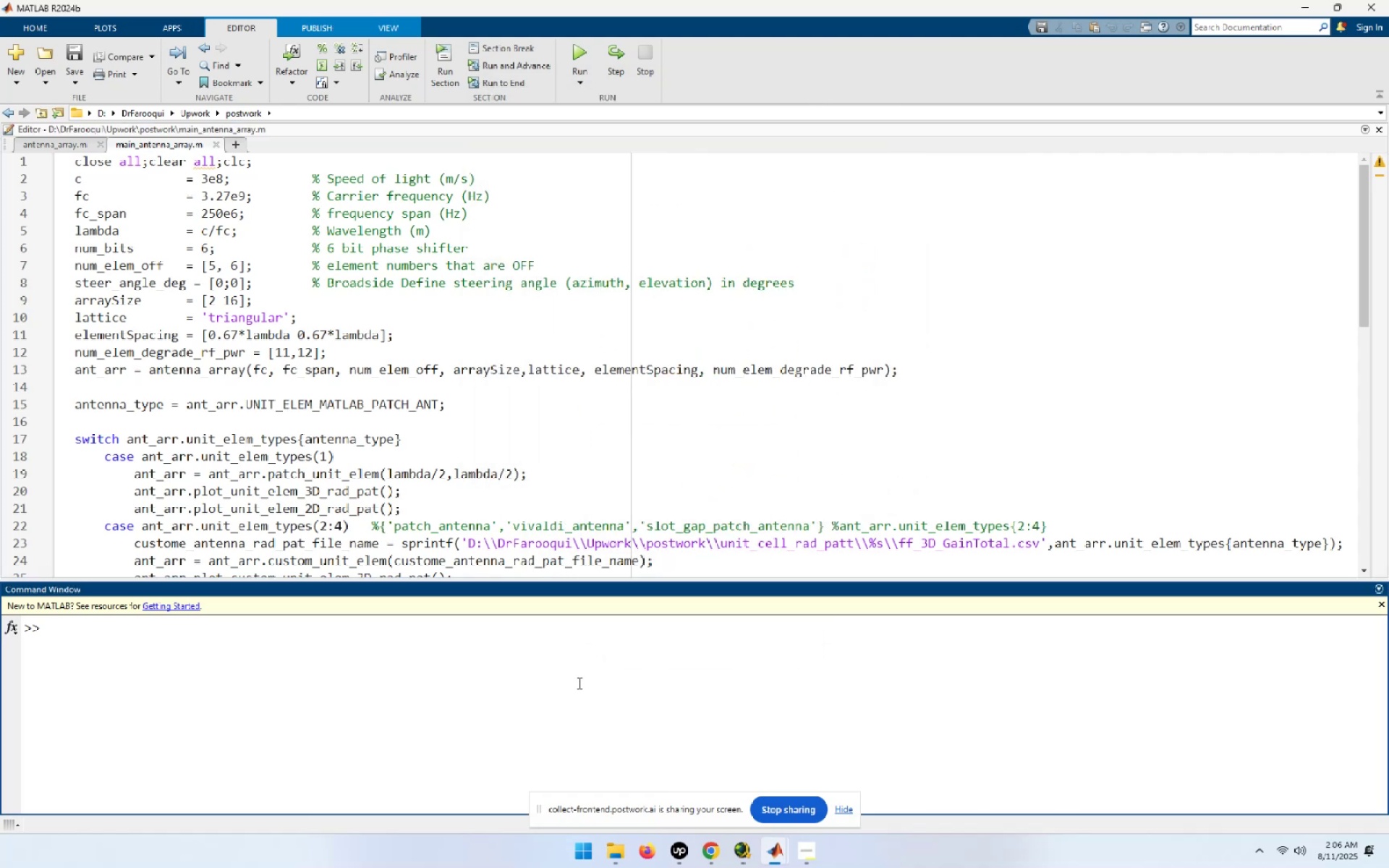 
type(doc a)
key(Backspace)
type(antenna)
key(Backspace)
key(Backspace)
key(Backspace)
key(Backspace)
key(Backspace)
key(Backspace)
key(Backspace)
type(ura)
 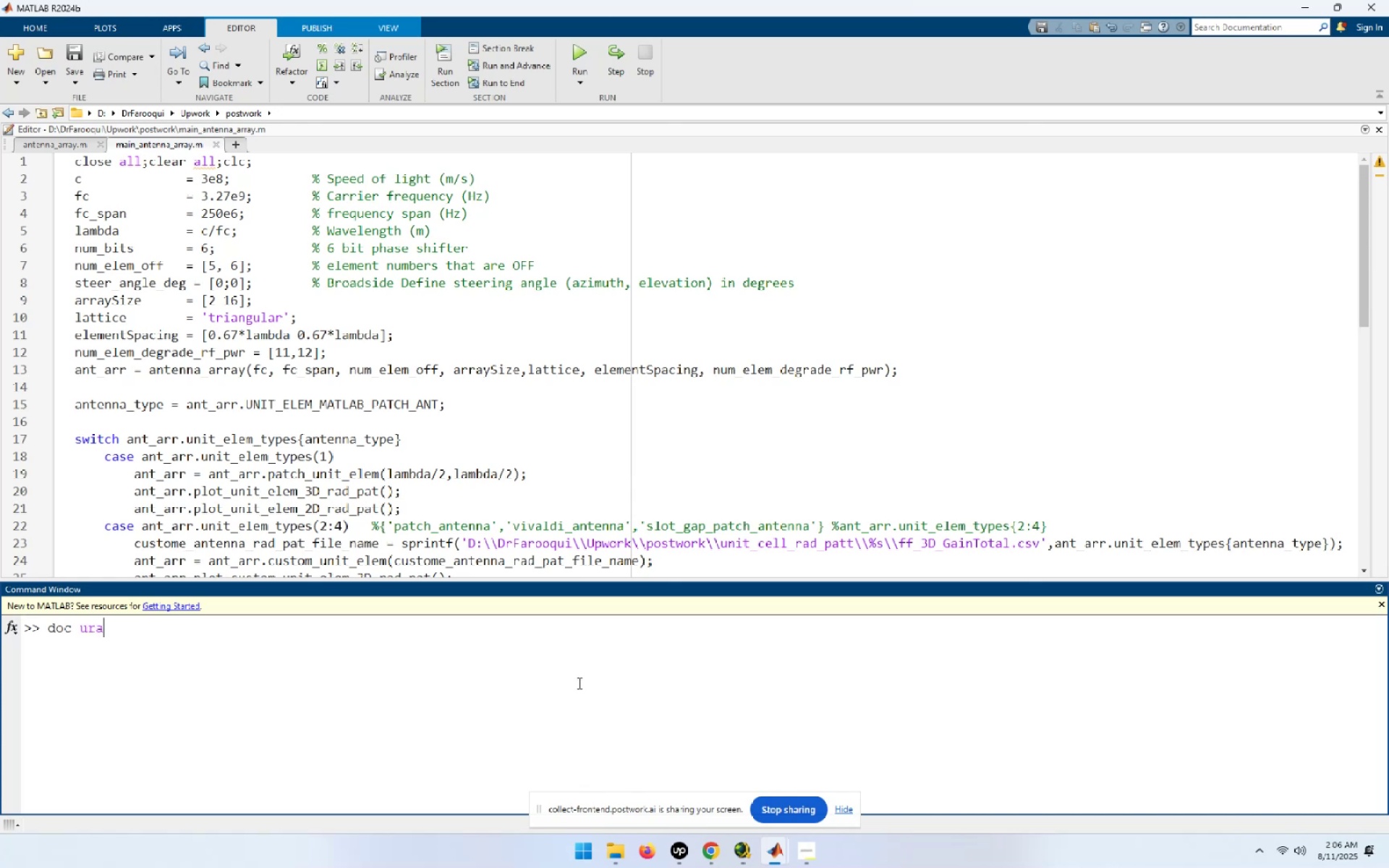 
key(Enter)
 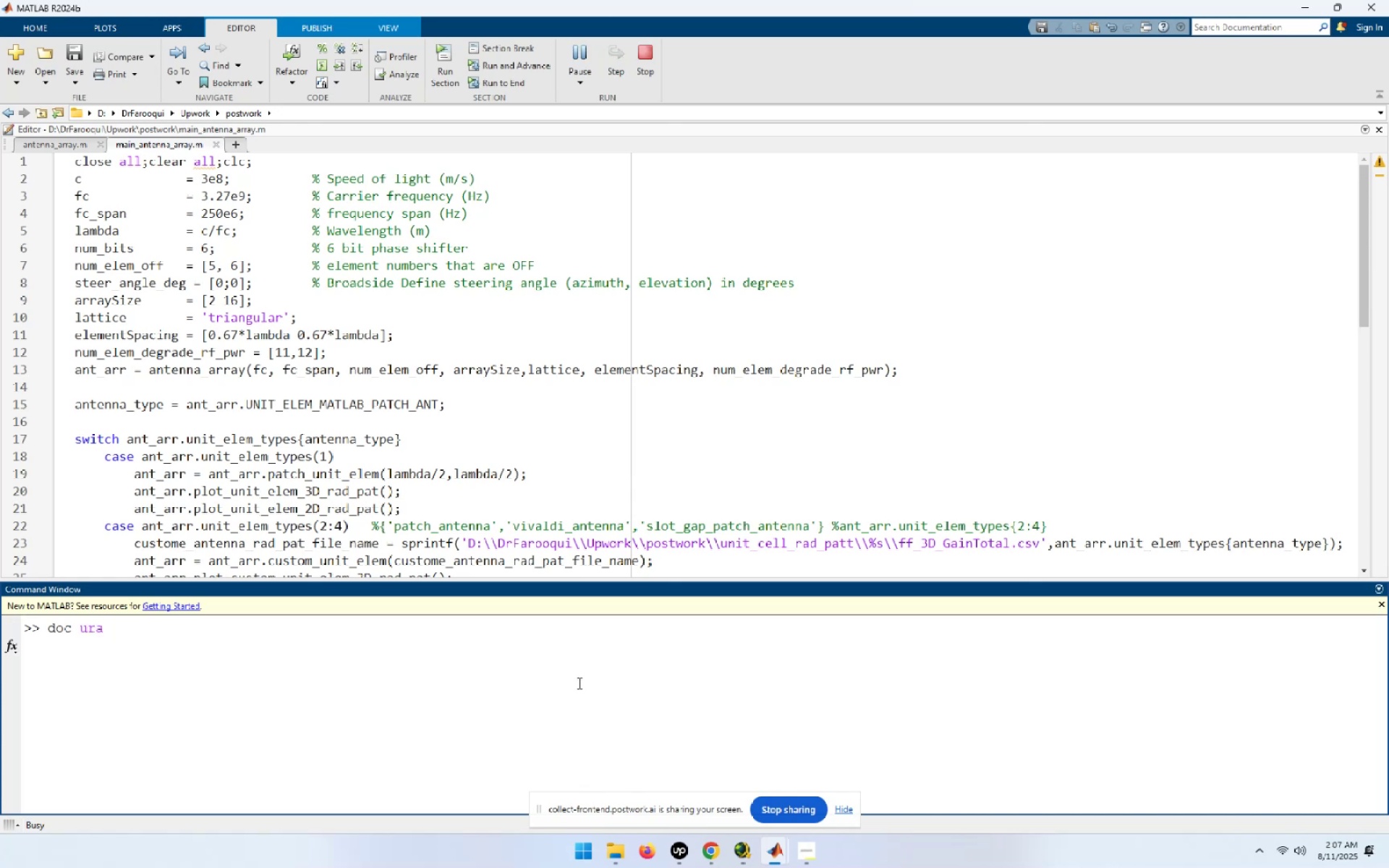 
wait(6.54)
 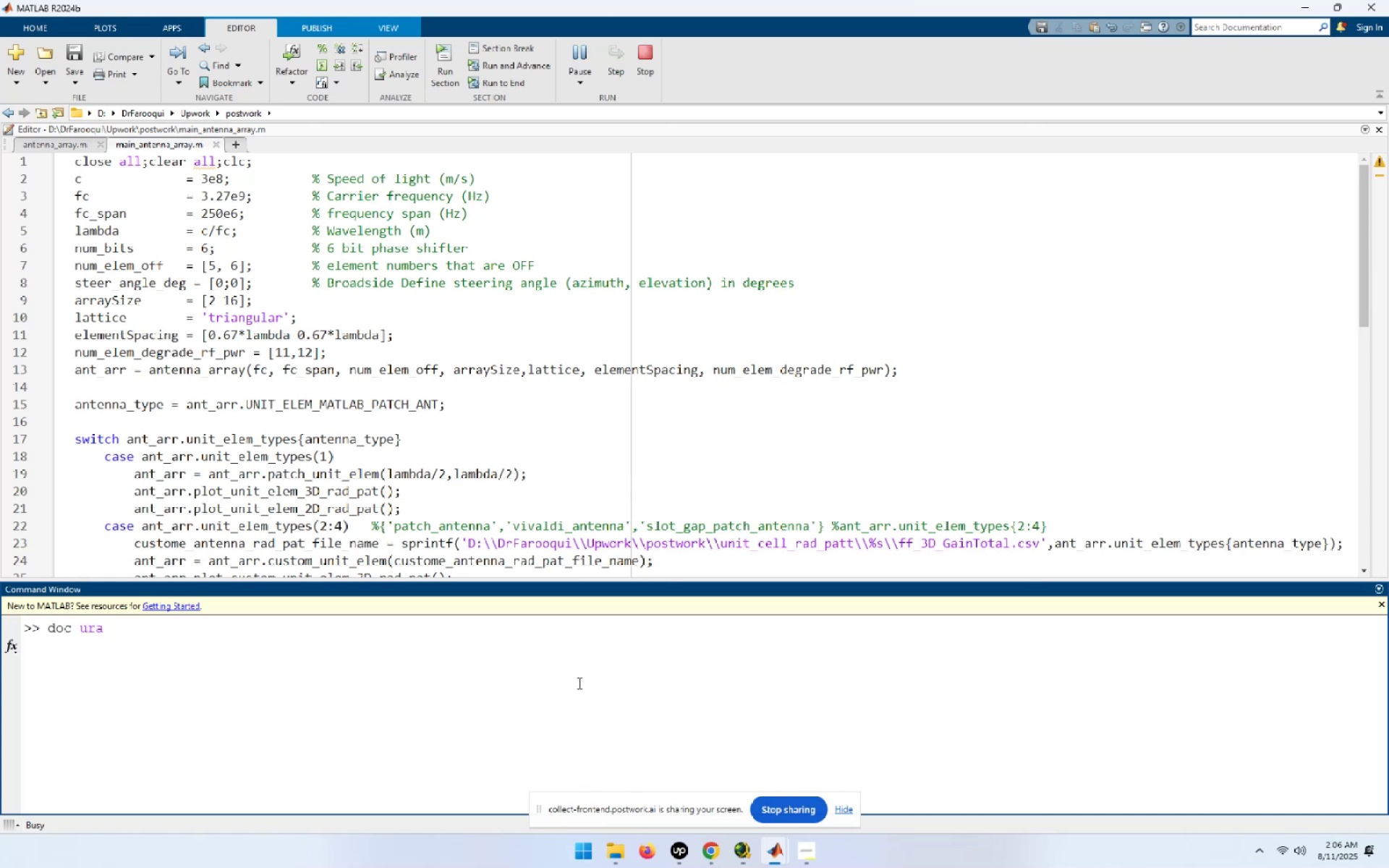 
mouse_move([450, 9])
 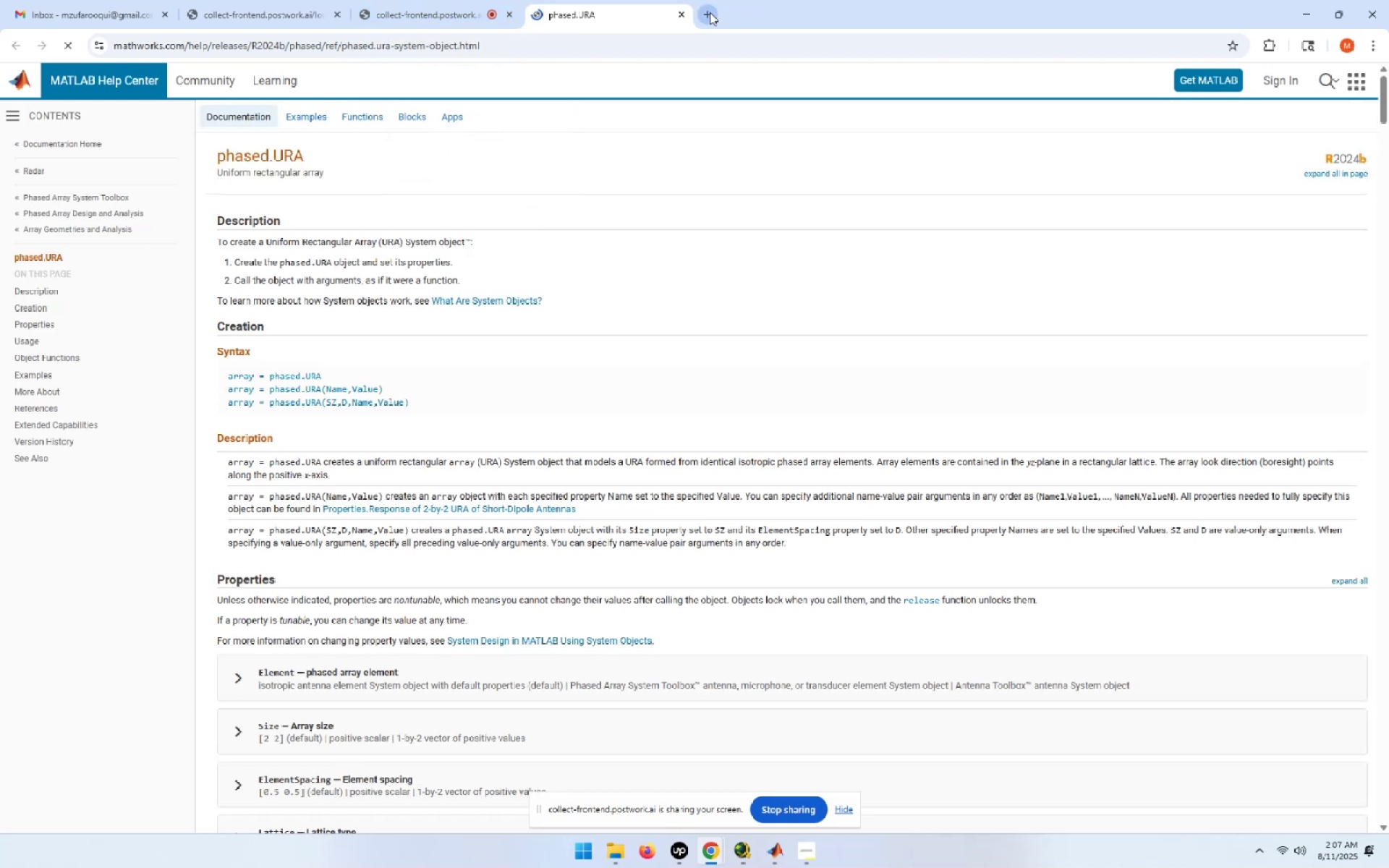 
left_click([708, 13])
 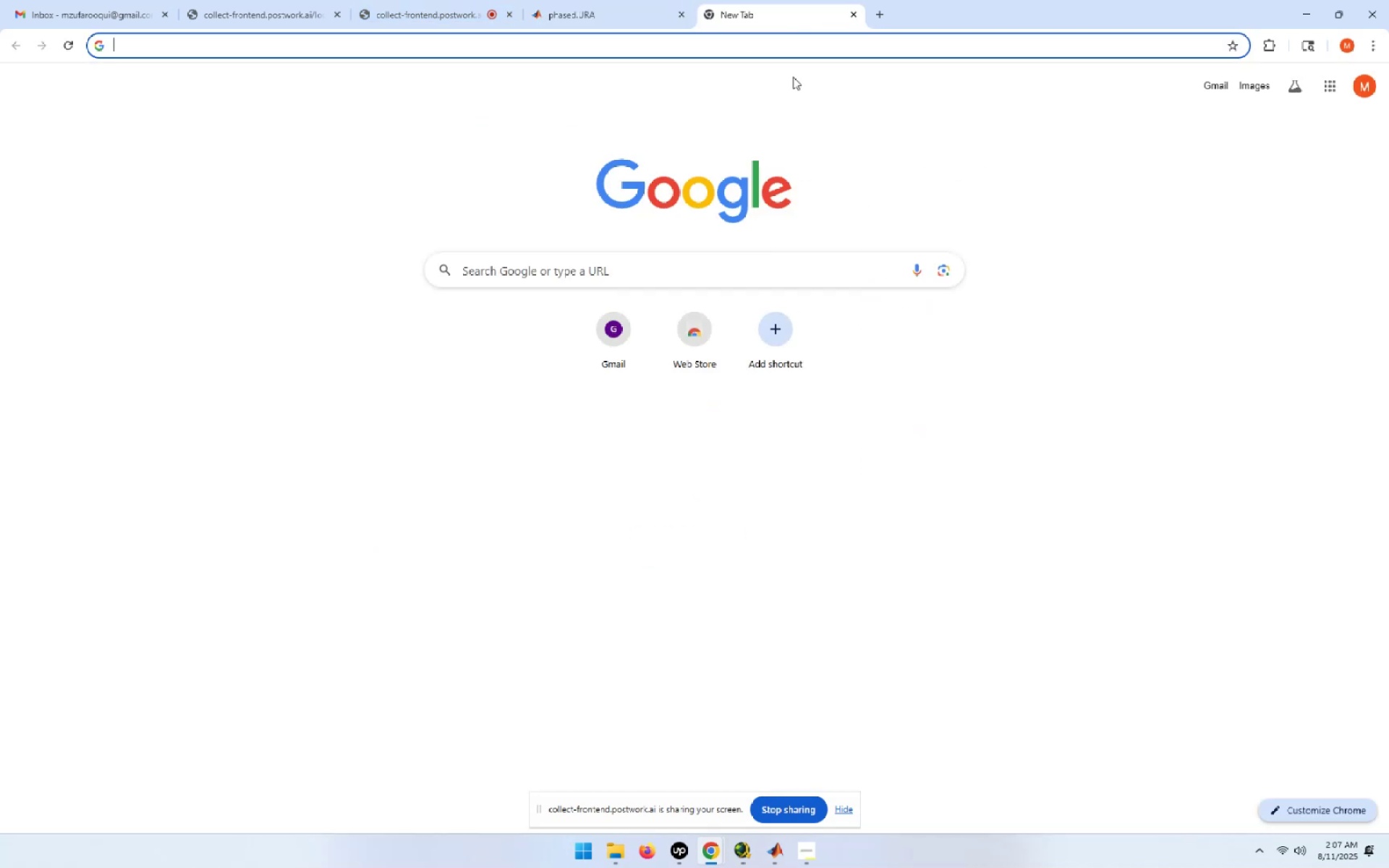 
type(per)
 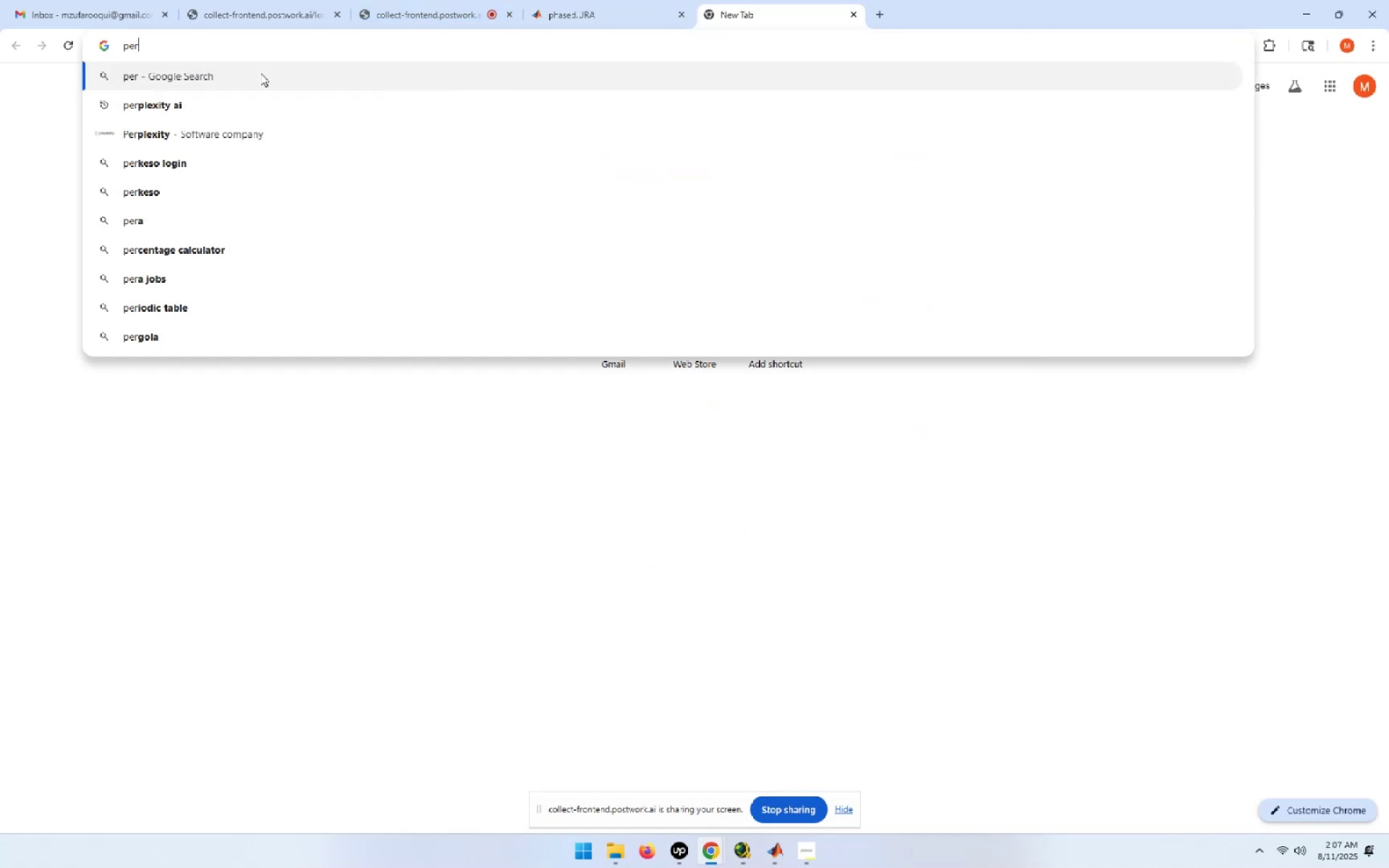 
left_click([175, 101])
 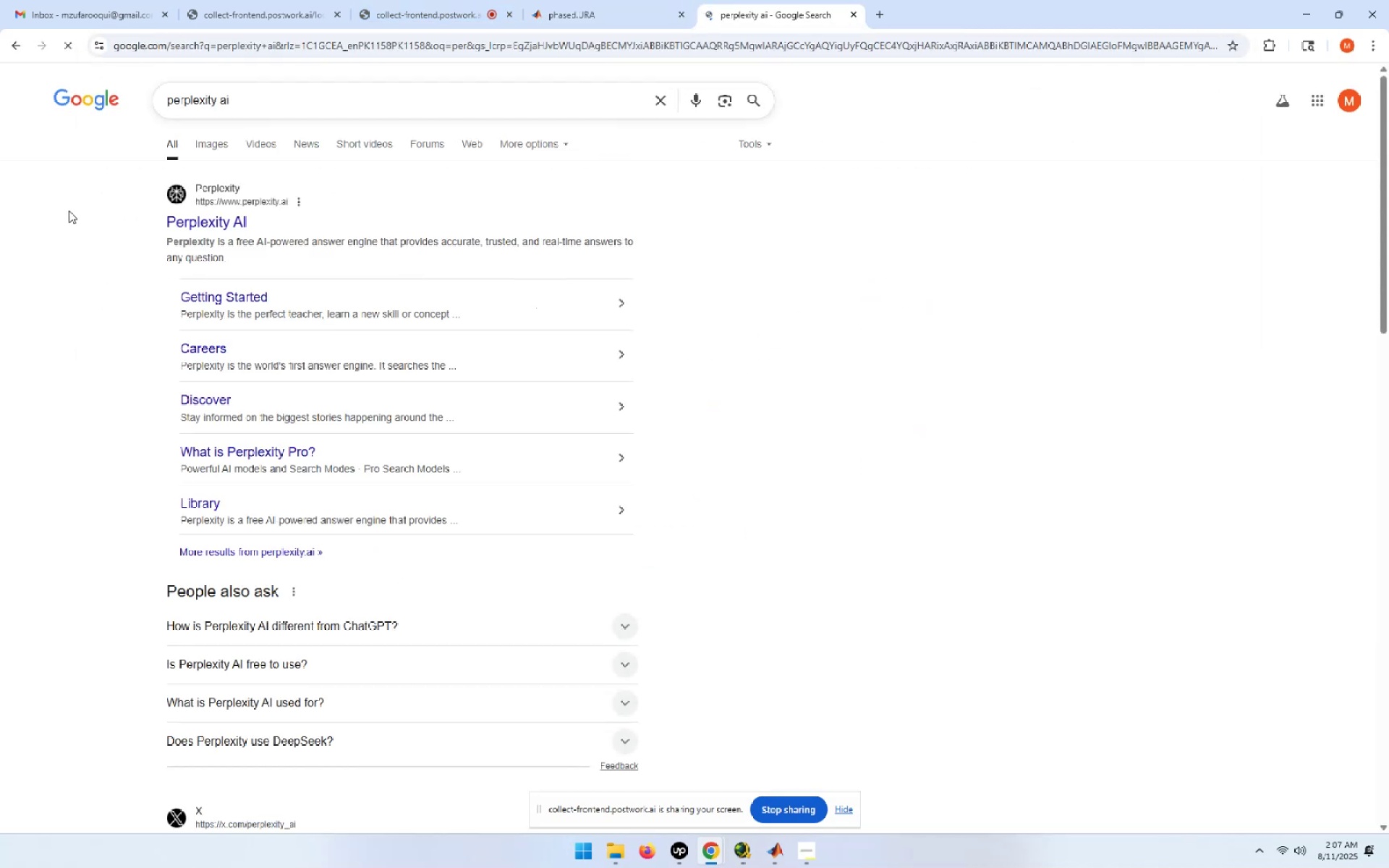 
left_click([185, 217])
 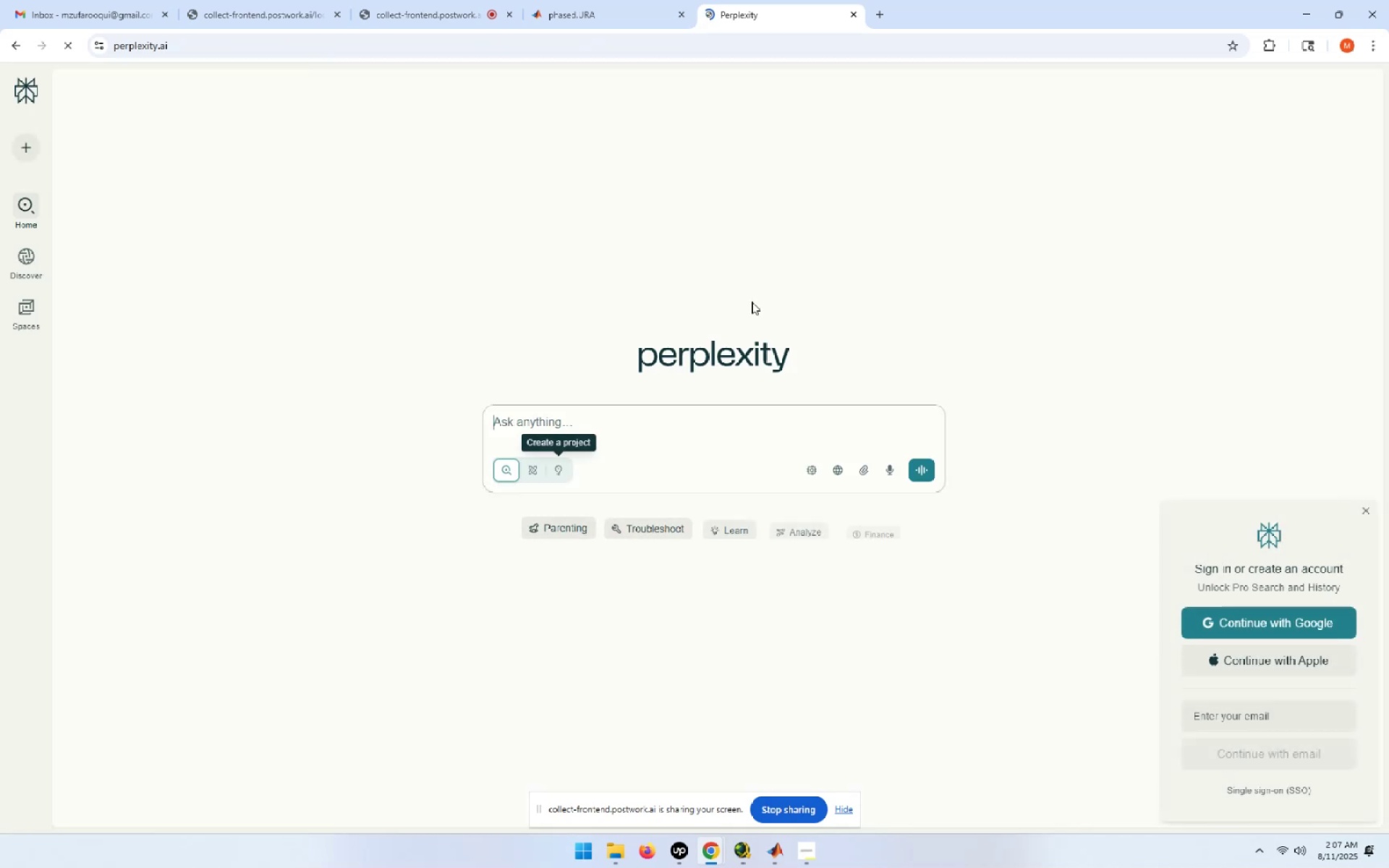 
left_click([428, 0])
 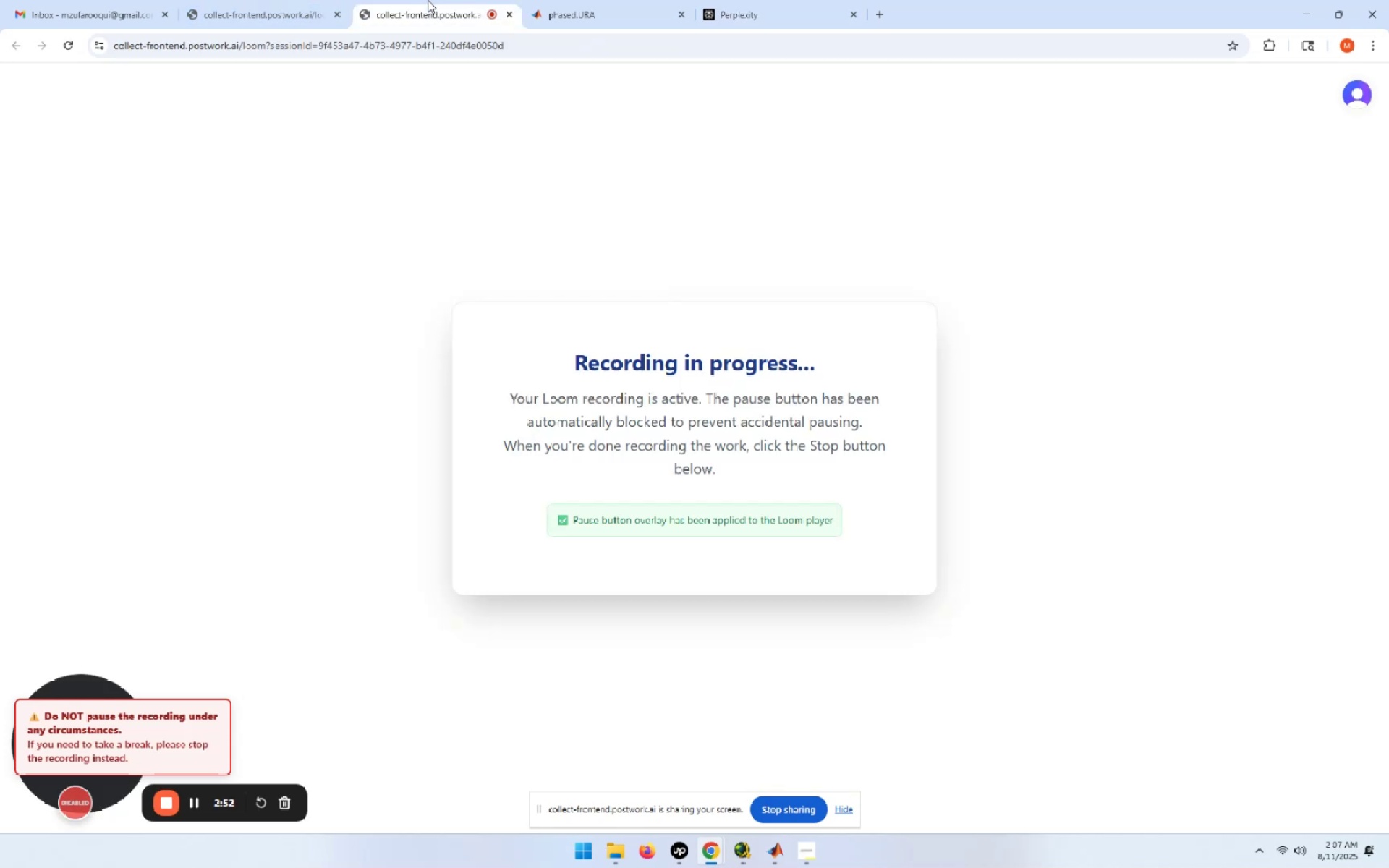 
left_click([287, 0])
 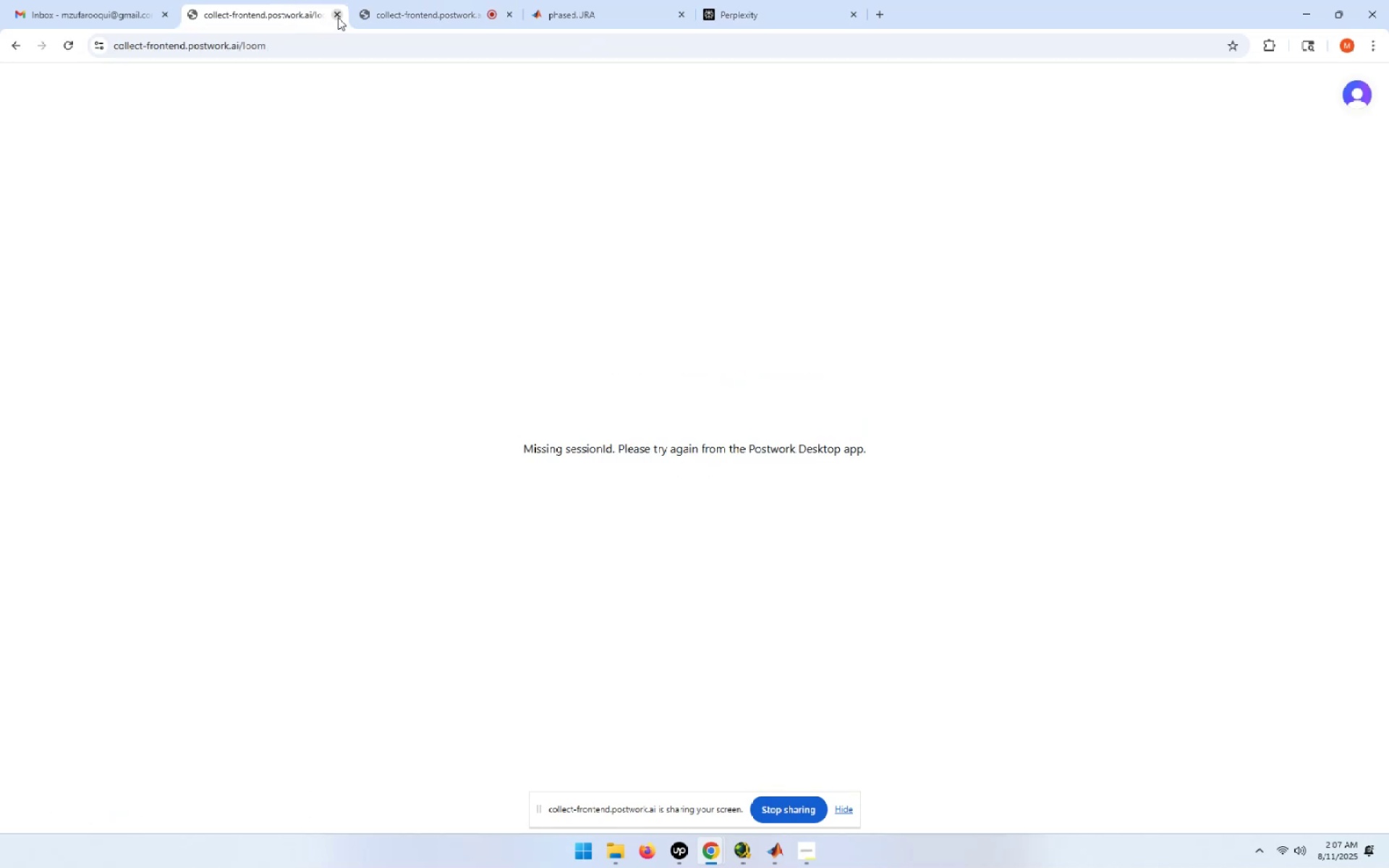 
wait(5.66)
 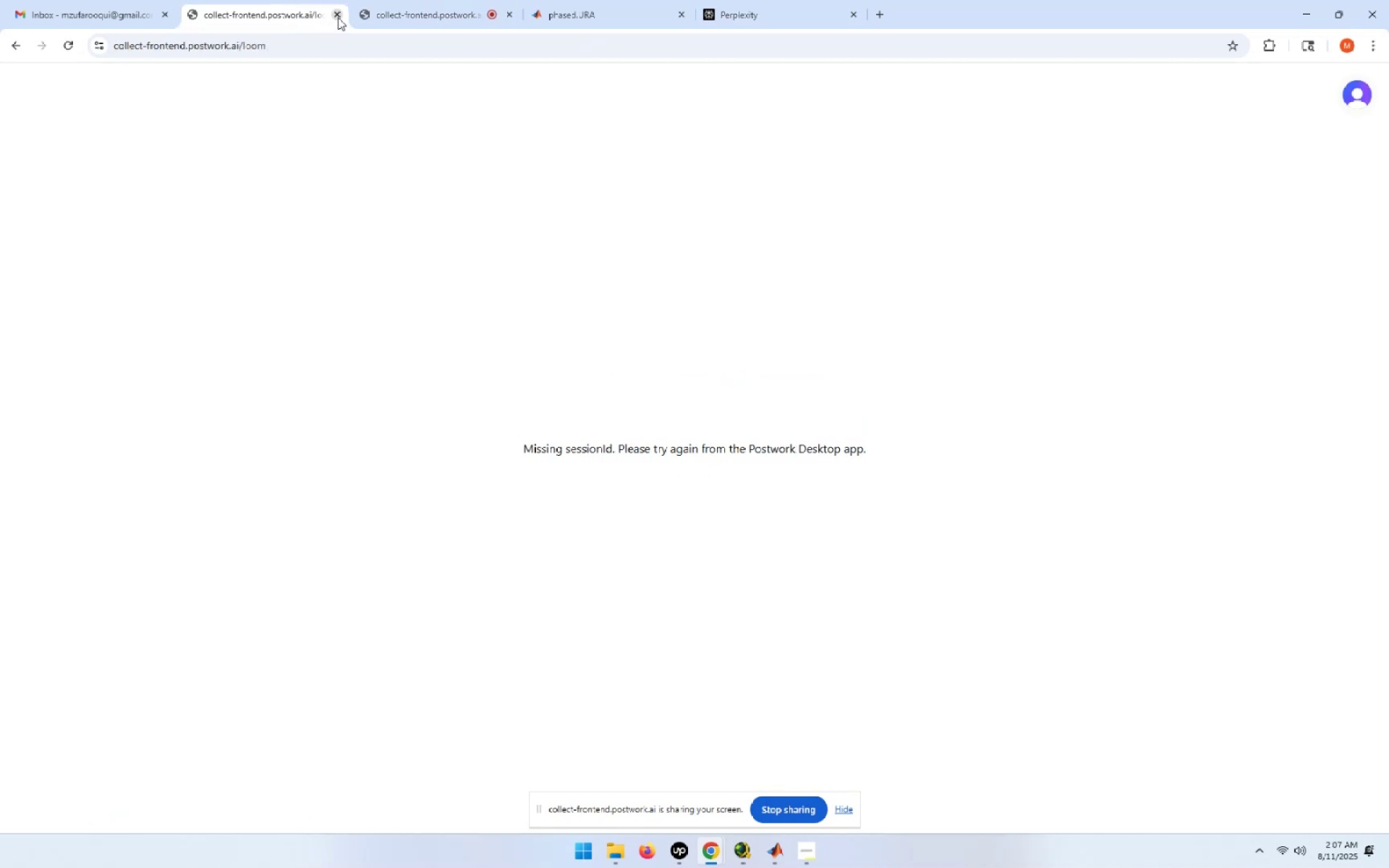 
left_click([799, 0])
 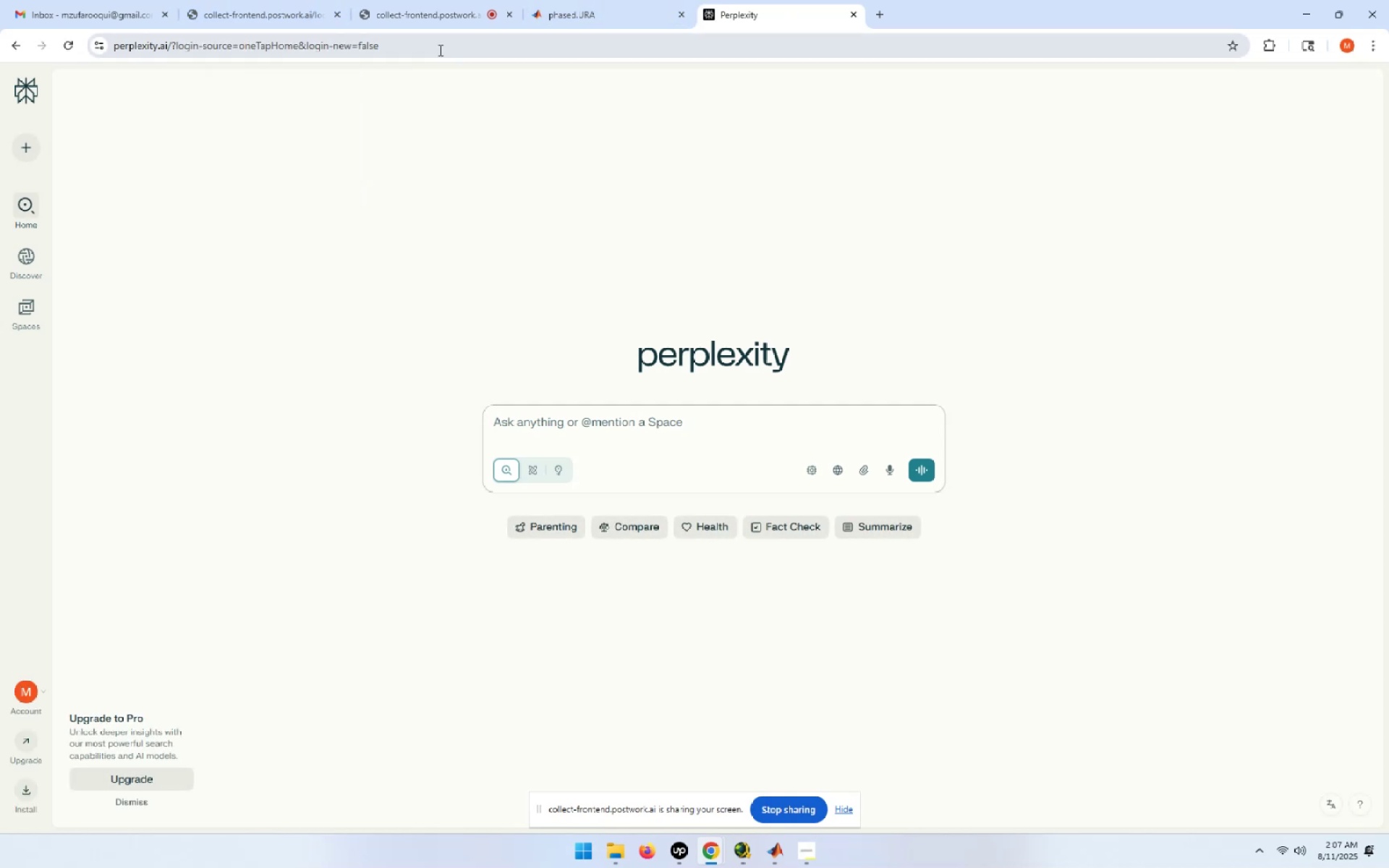 
wait(6.9)
 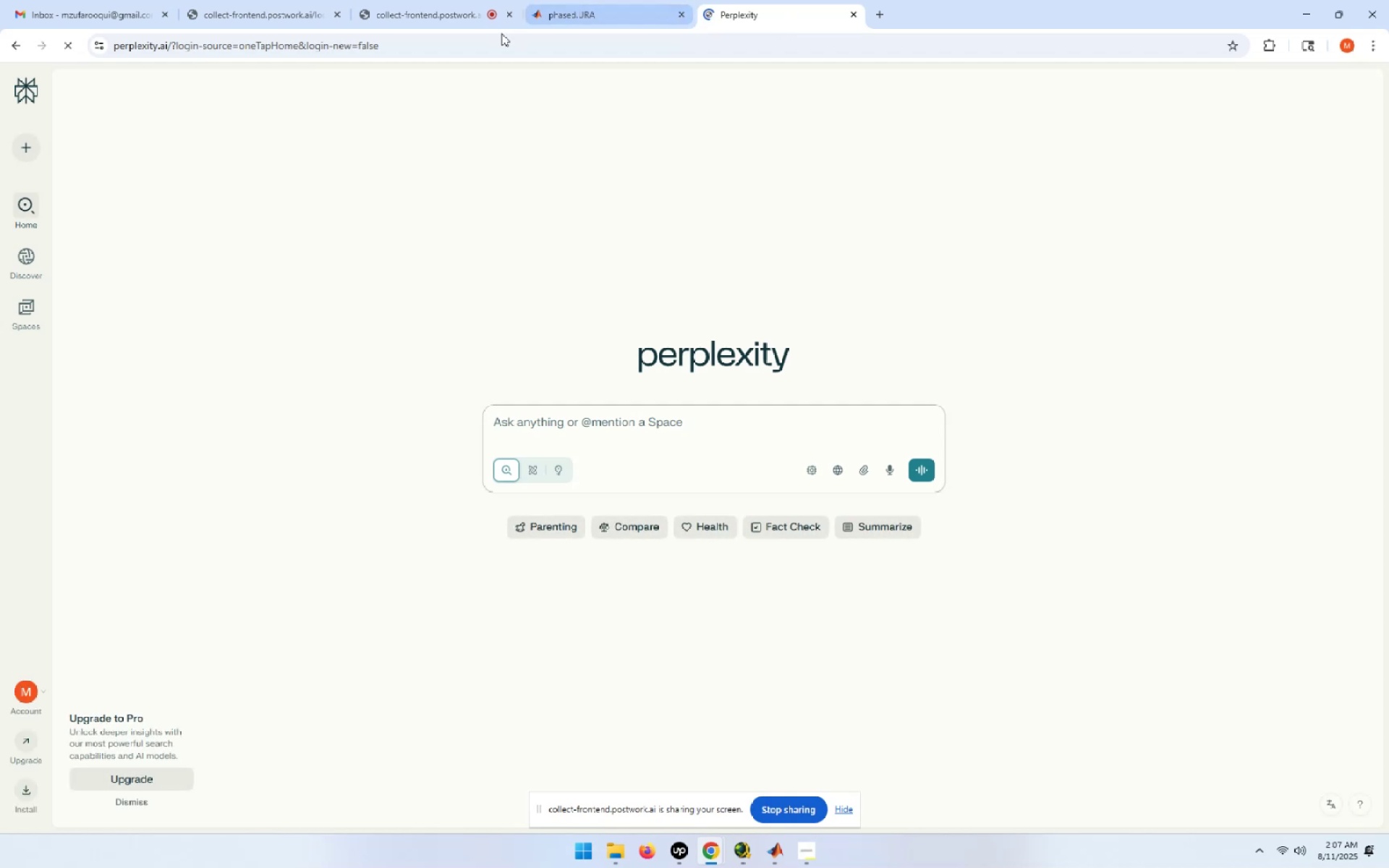 
left_click_drag(start_coordinate=[778, 10], to_coordinate=[611, 7])
 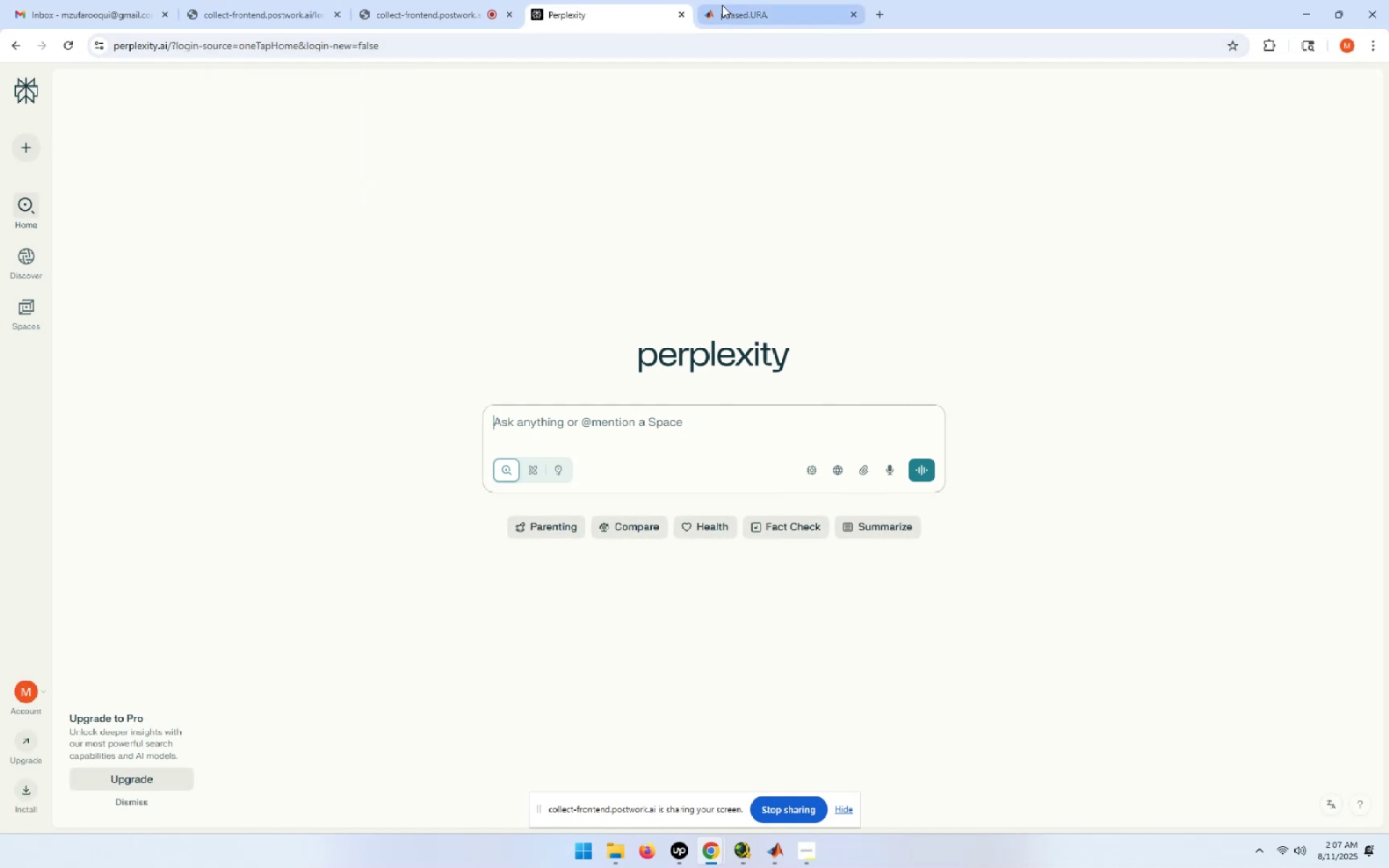 
left_click([746, 6])
 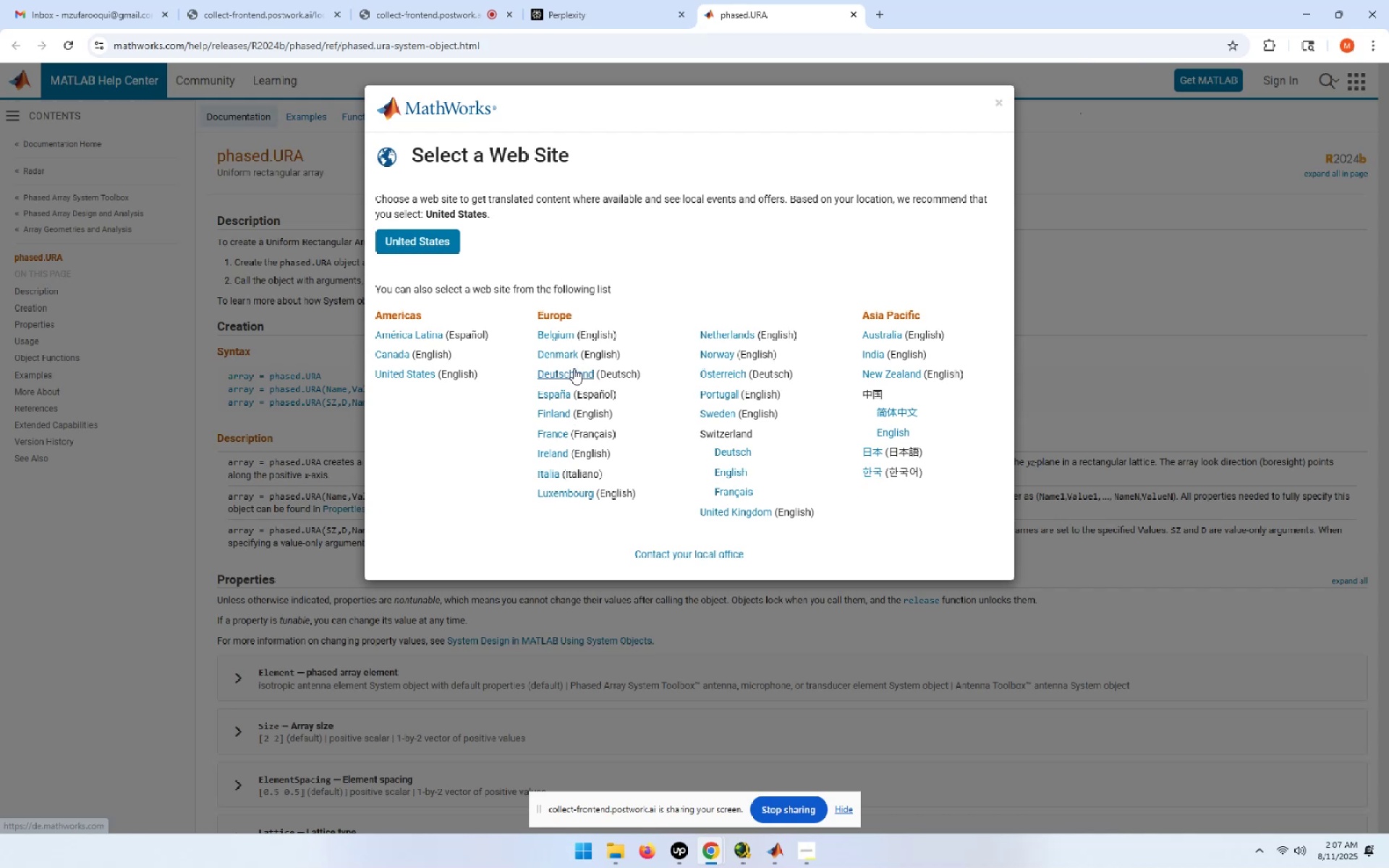 
left_click([382, 368])
 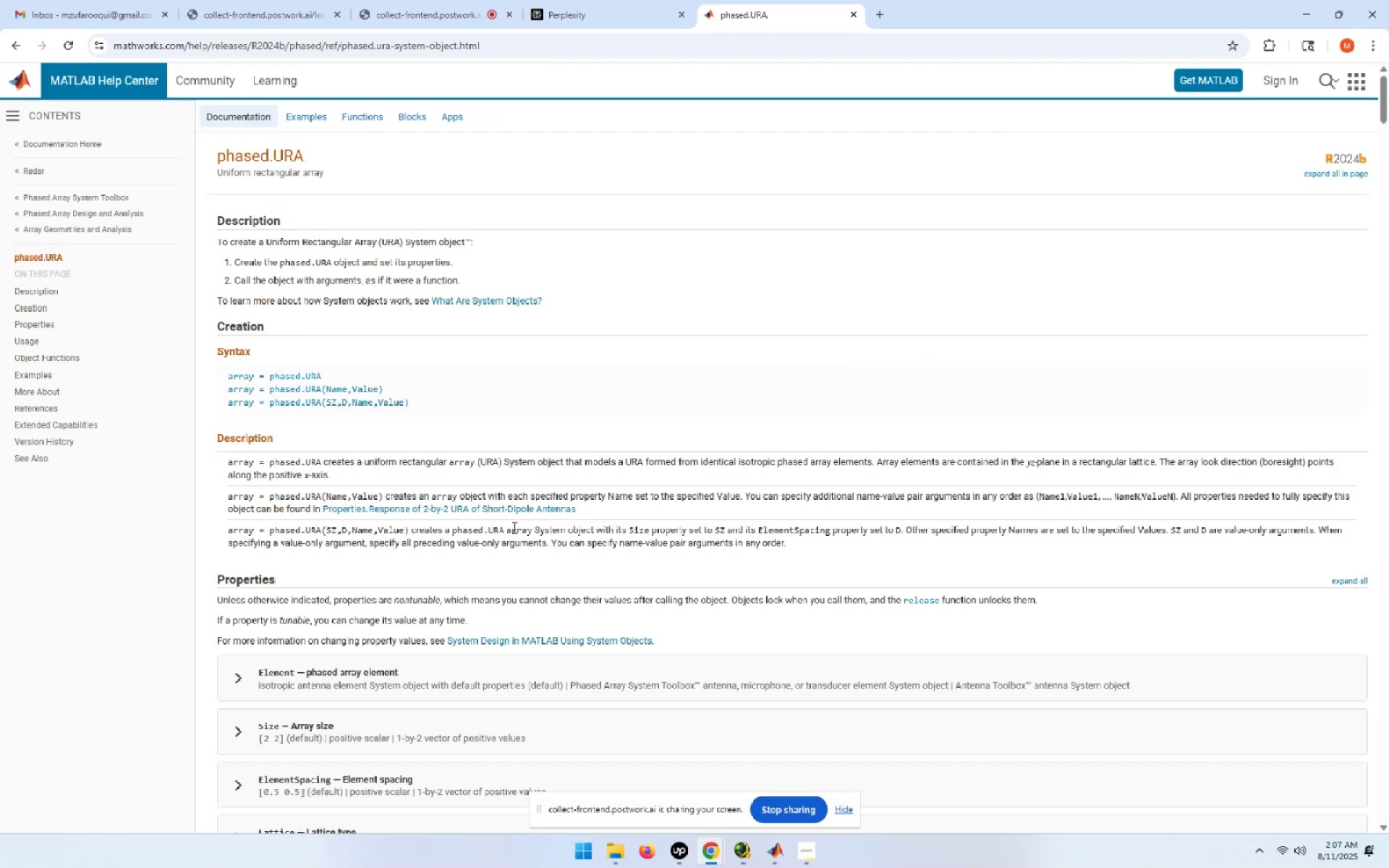 
left_click([97, 197])
 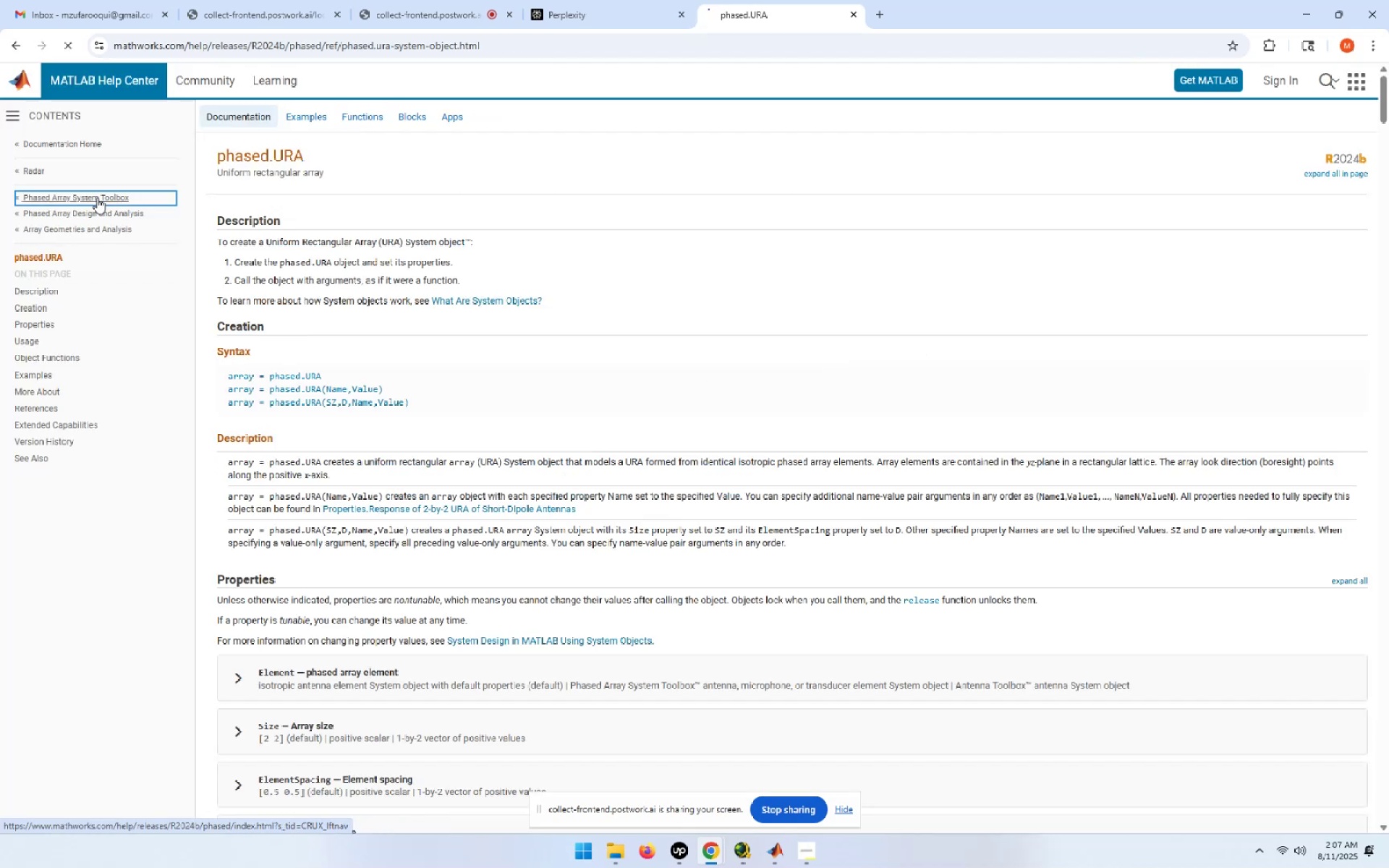 
mouse_move([201, 288])
 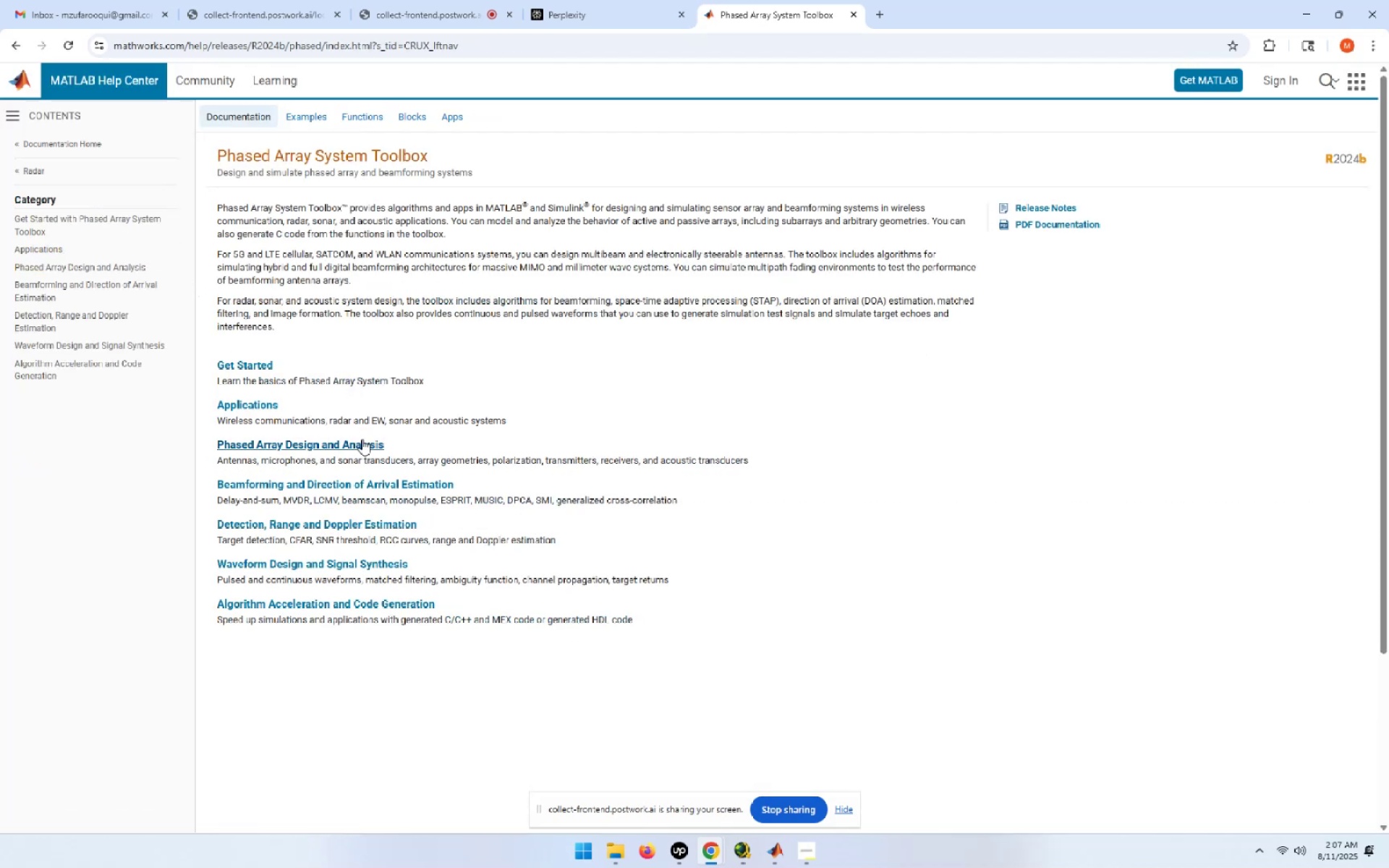 
left_click([362, 443])
 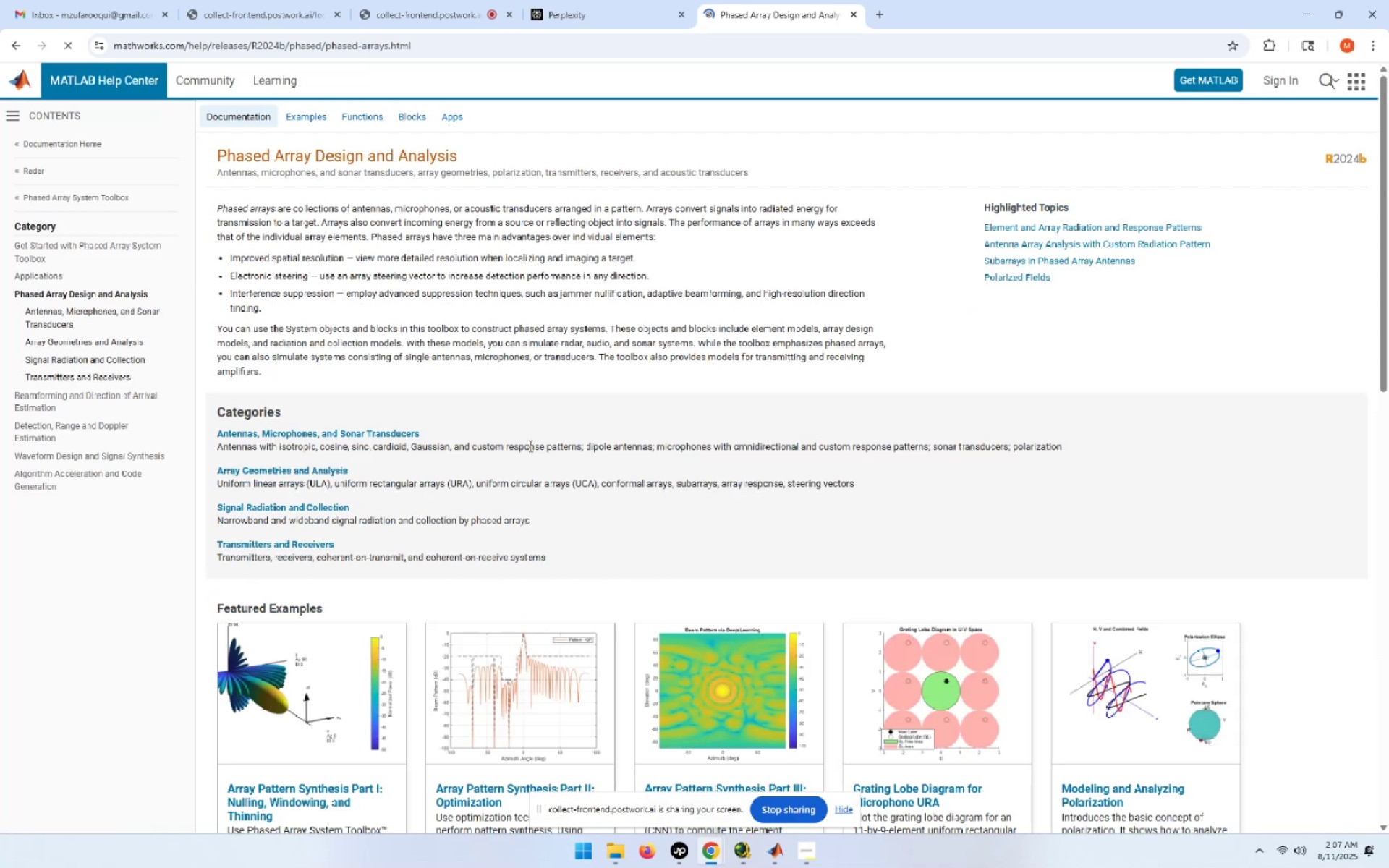 
scroll: coordinate [493, 443], scroll_direction: down, amount: 4.0
 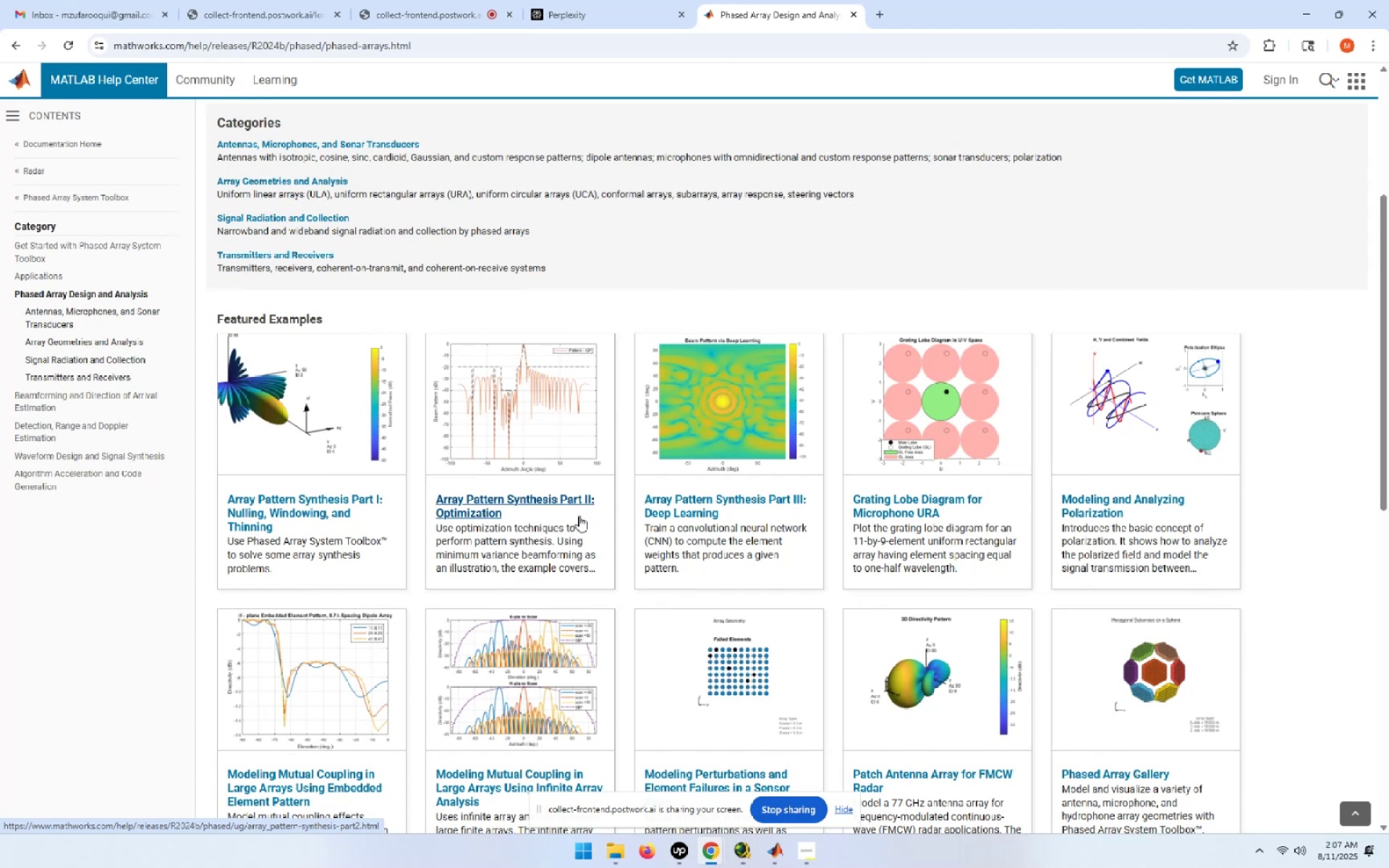 
wait(6.53)
 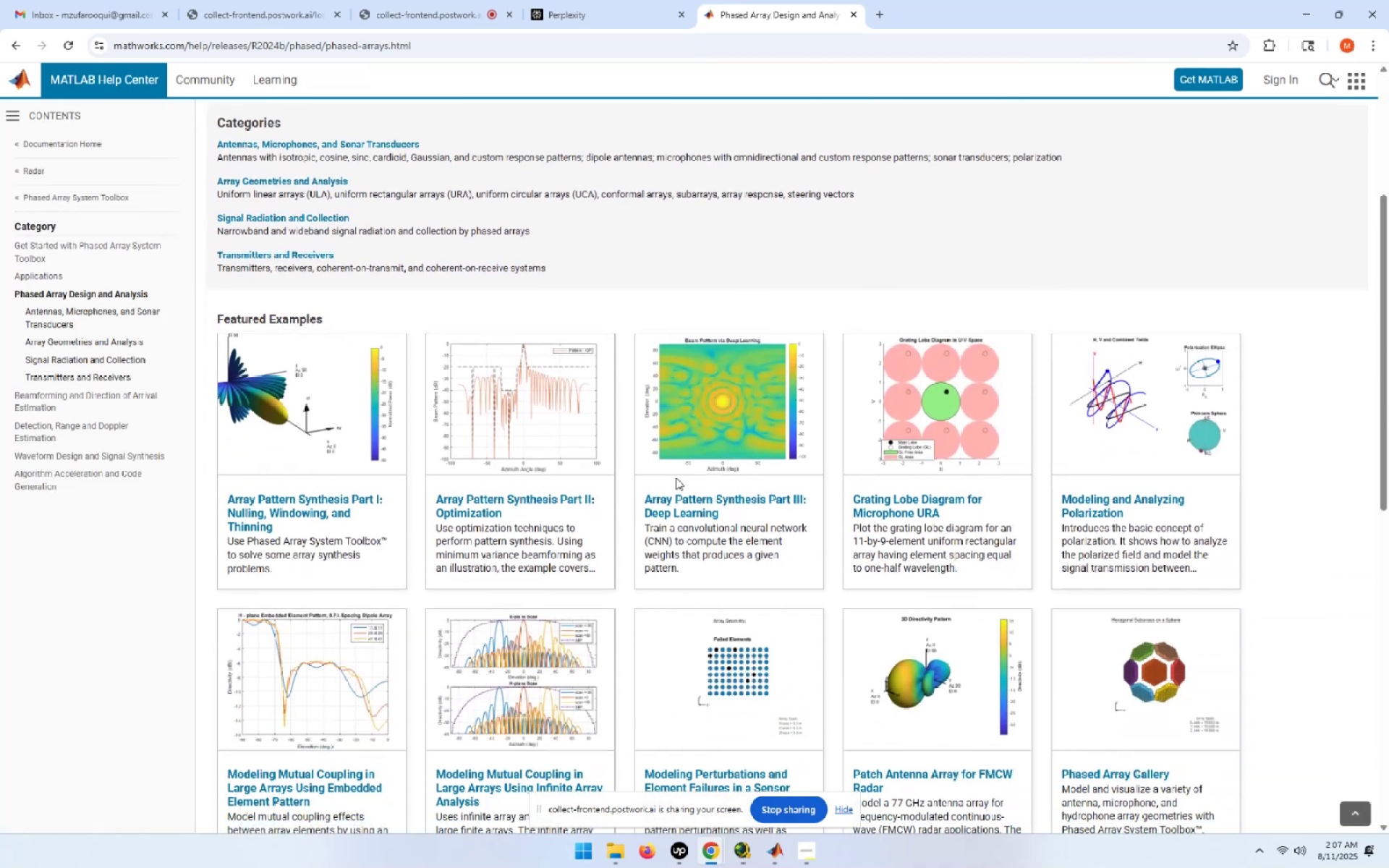 
scroll: coordinate [579, 516], scroll_direction: down, amount: 3.0
 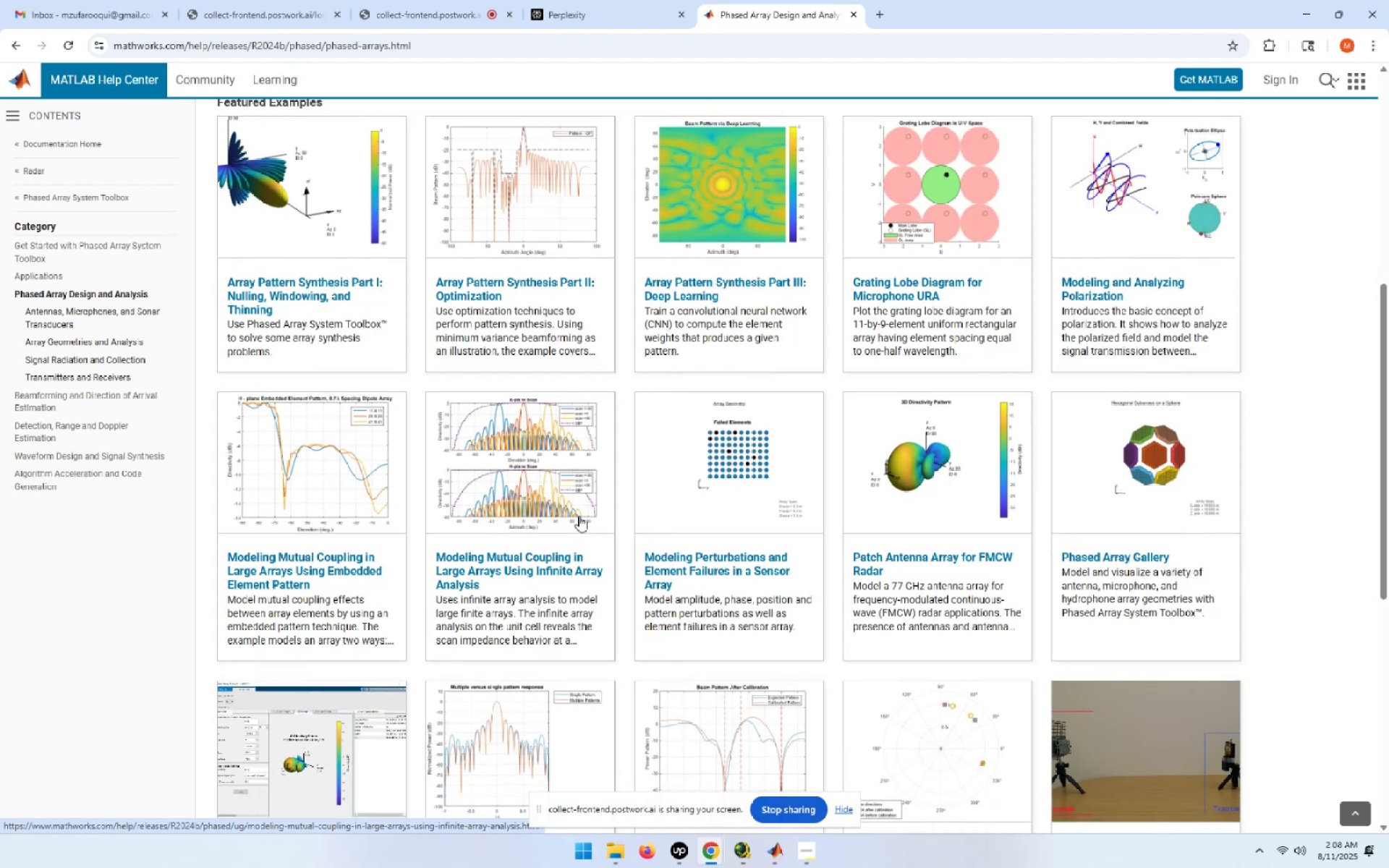 
wait(7.46)
 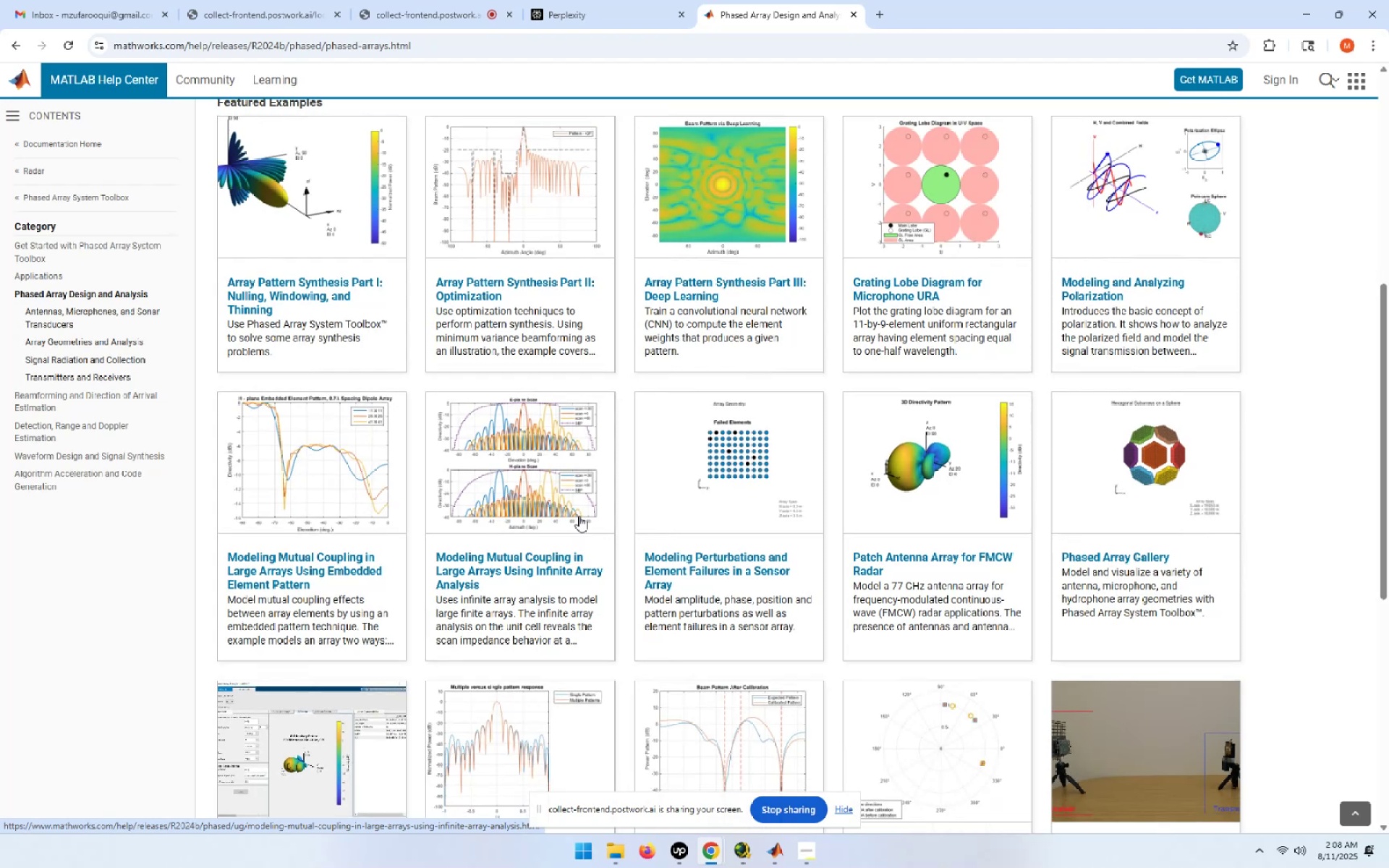 
left_click([768, 570])
 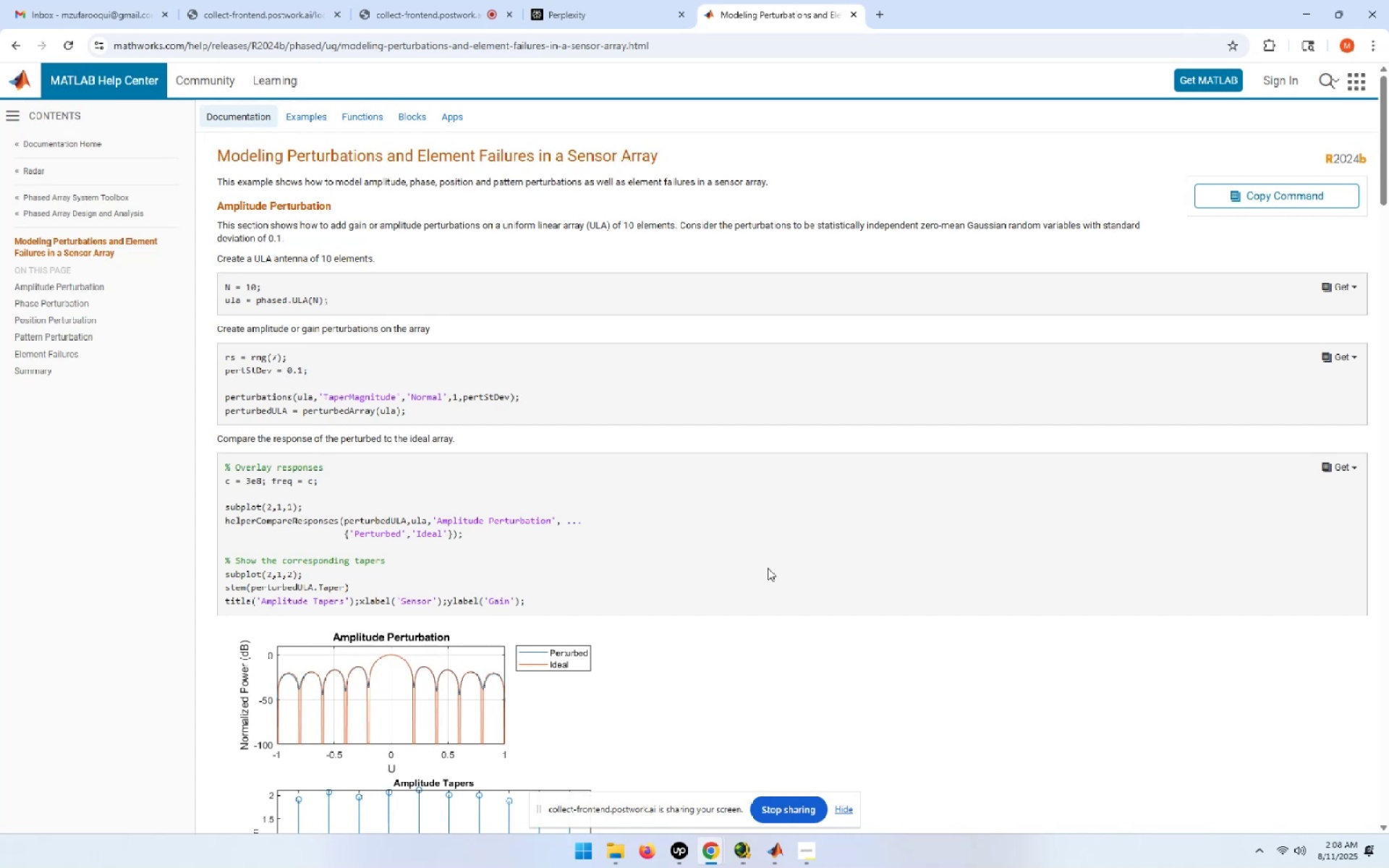 
wait(7.6)
 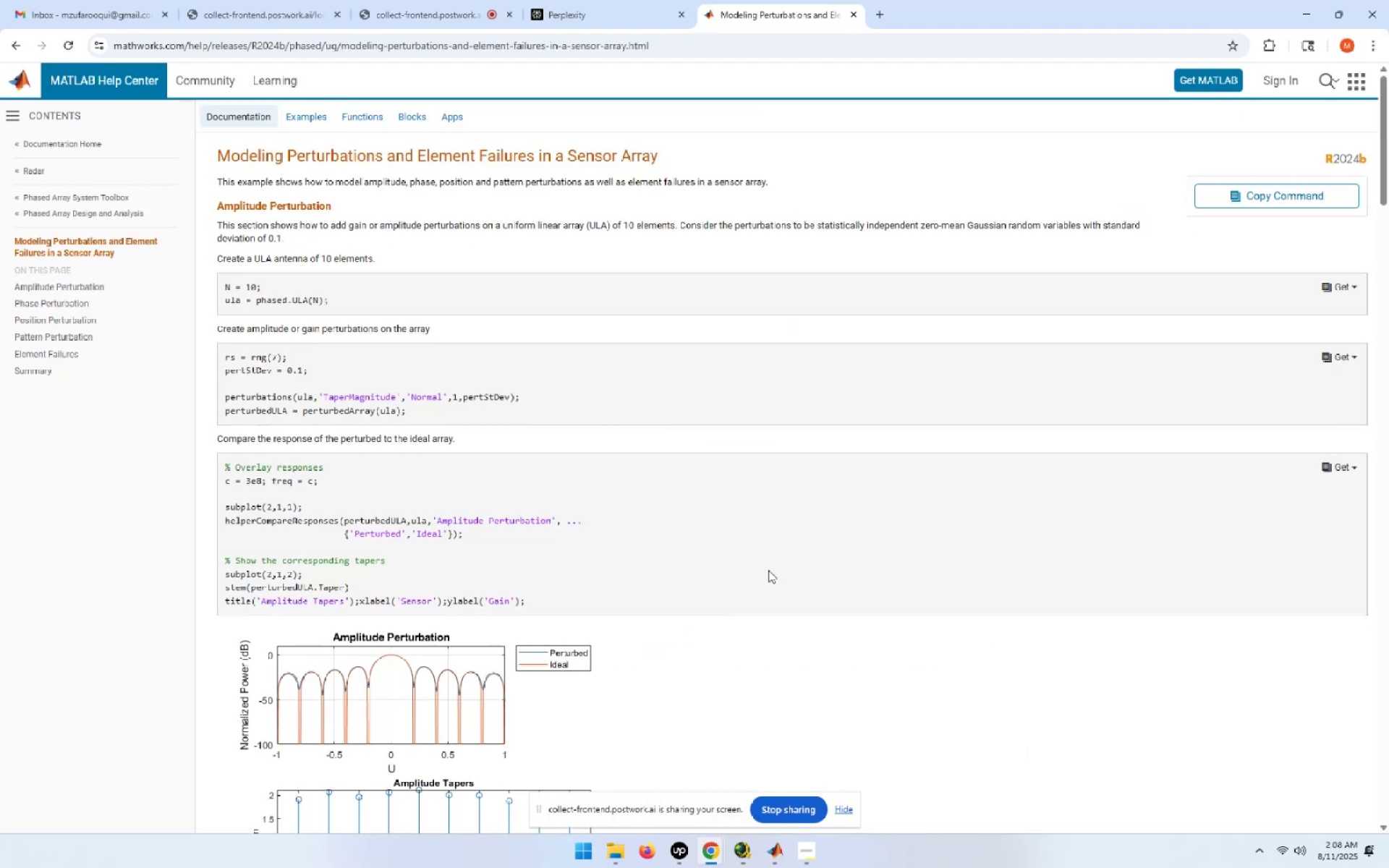 
hold_key(key=ControlLeft, duration=1.53)
scroll: coordinate [452, 281], scroll_direction: up, amount: 1.0
 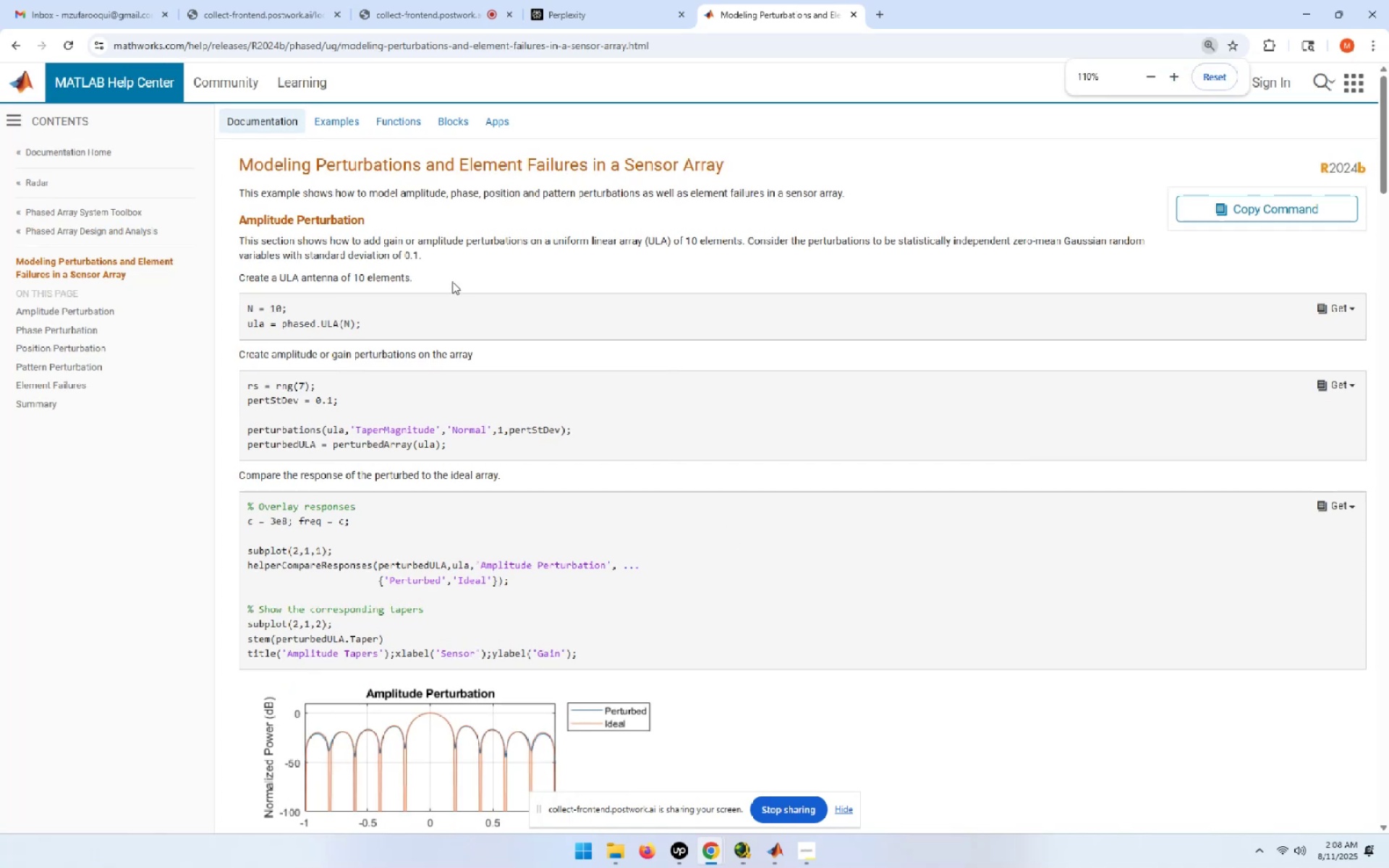 
hold_key(key=ControlLeft, duration=0.92)
scroll: coordinate [452, 281], scroll_direction: up, amount: 1.0
 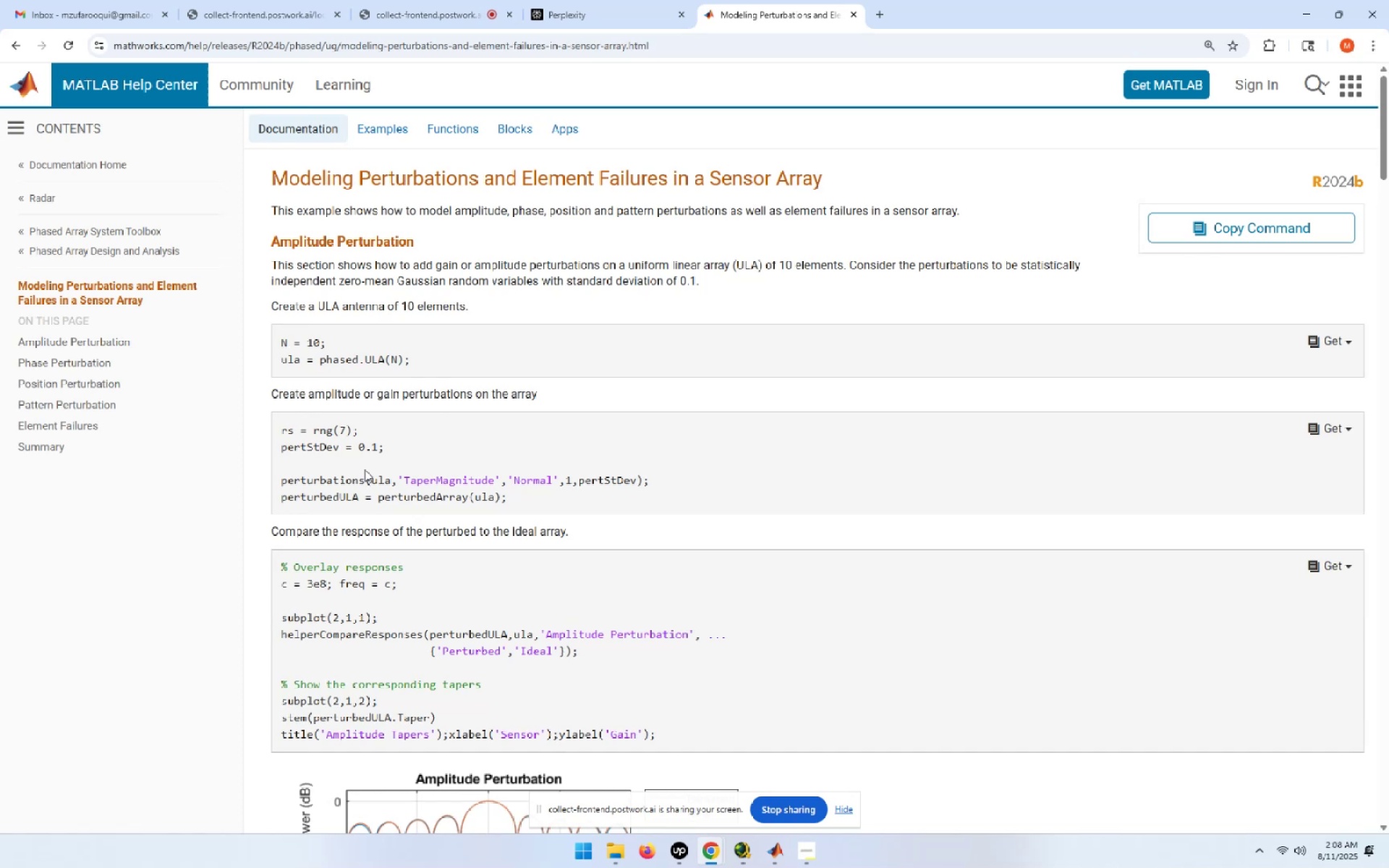 
wait(21.03)
 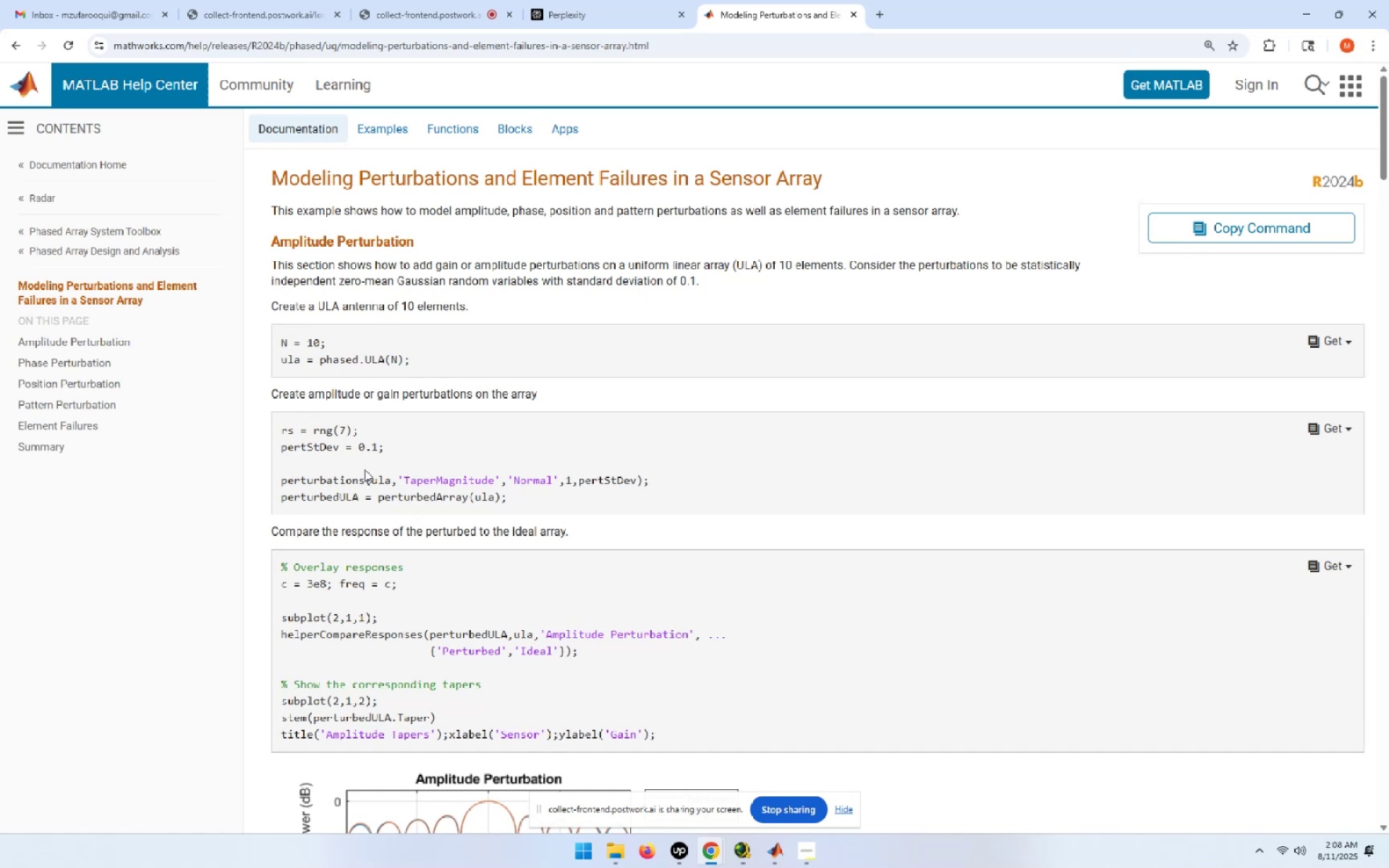 
scroll: coordinate [399, 505], scroll_direction: down, amount: 2.0
 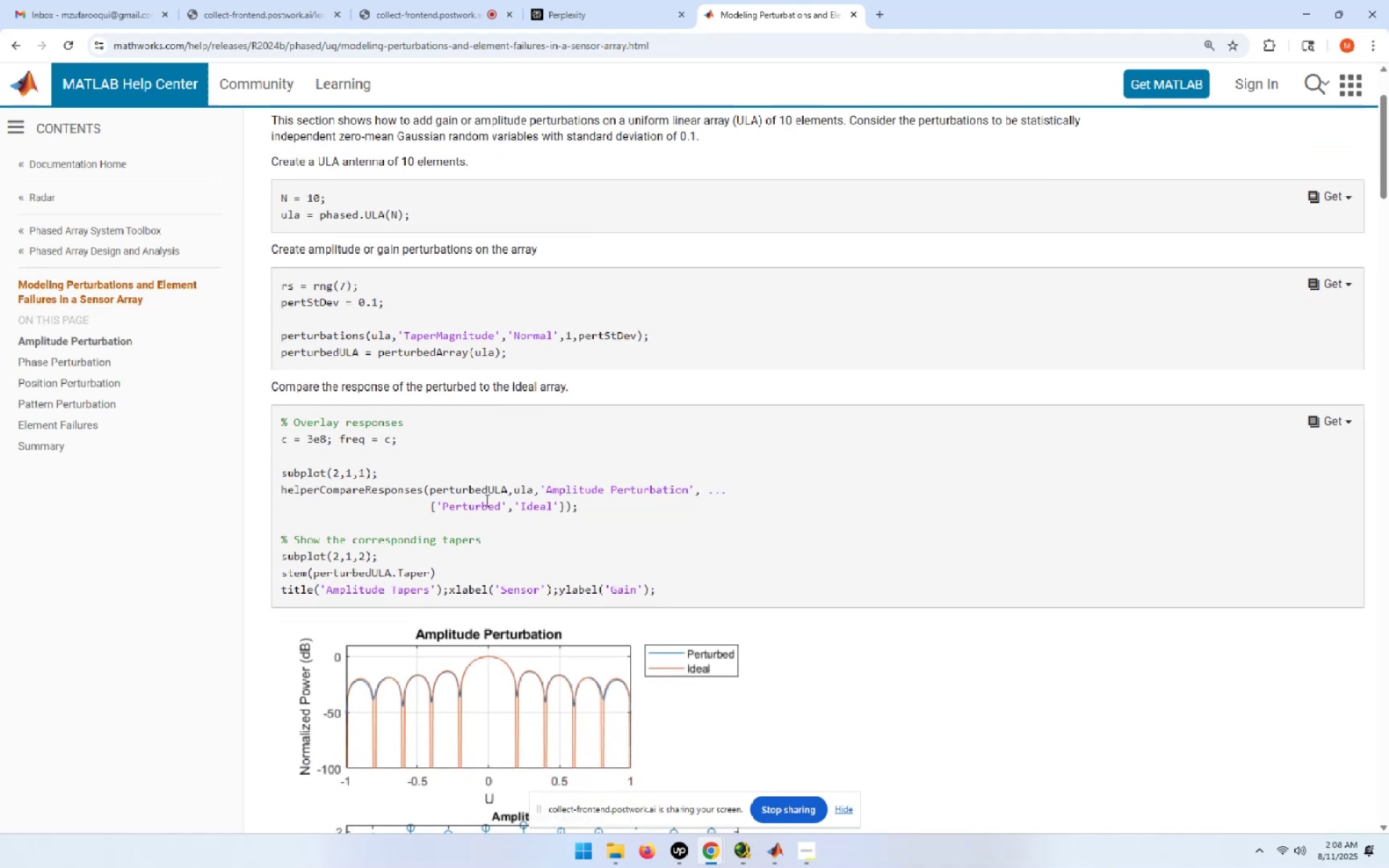 
left_click([488, 490])
 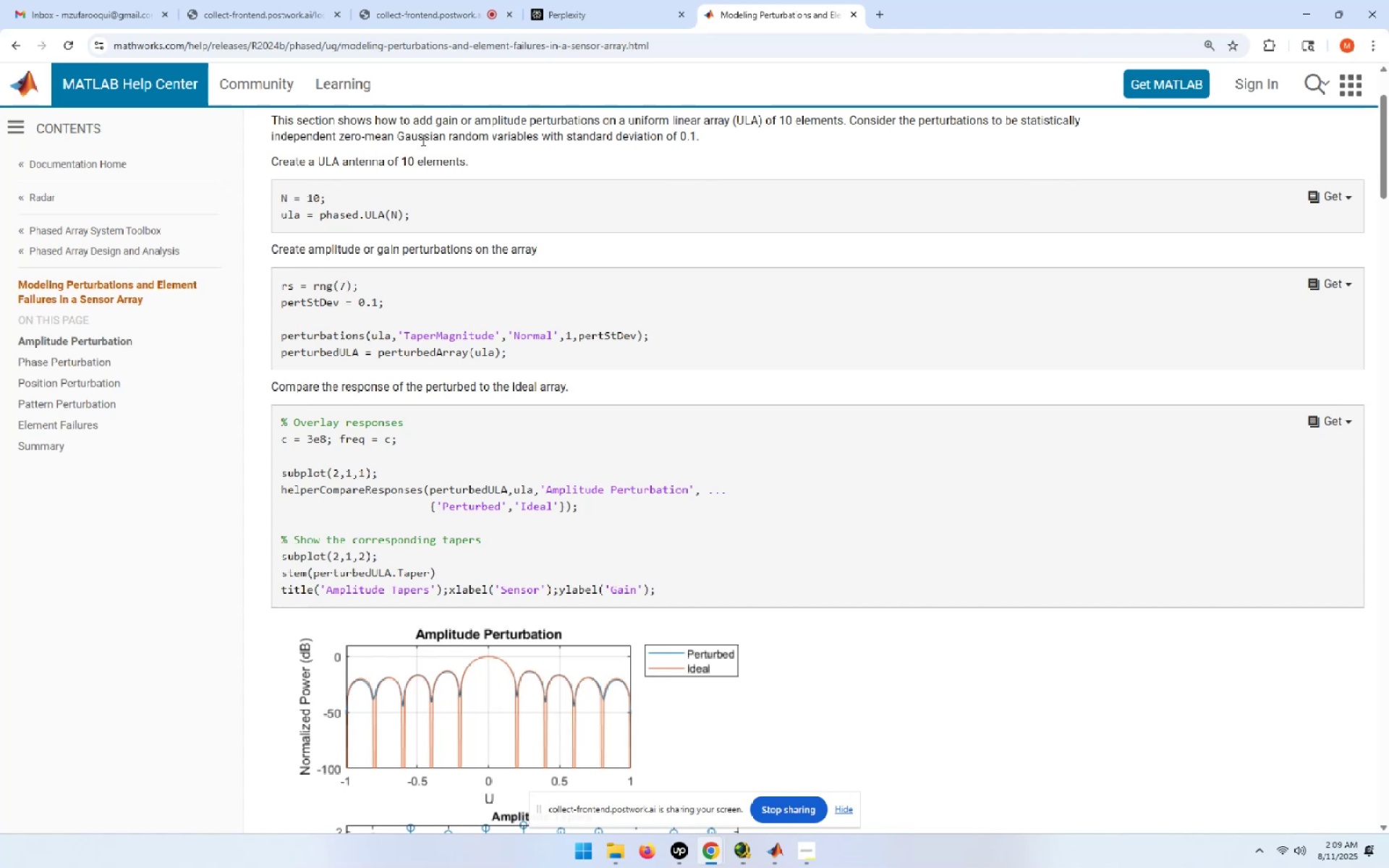 
wait(18.01)
 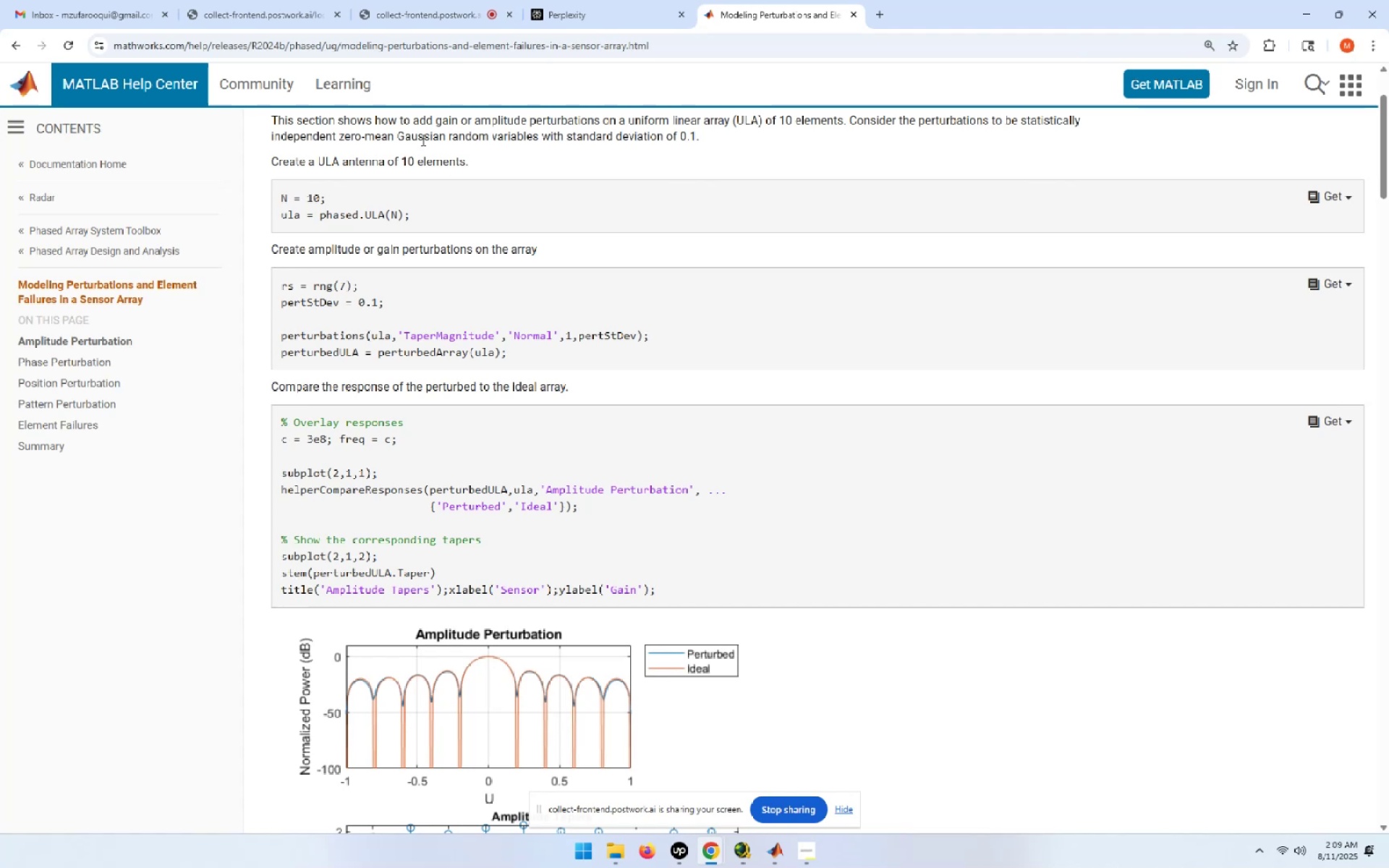 
scroll: coordinate [543, 346], scroll_direction: down, amount: 10.0
 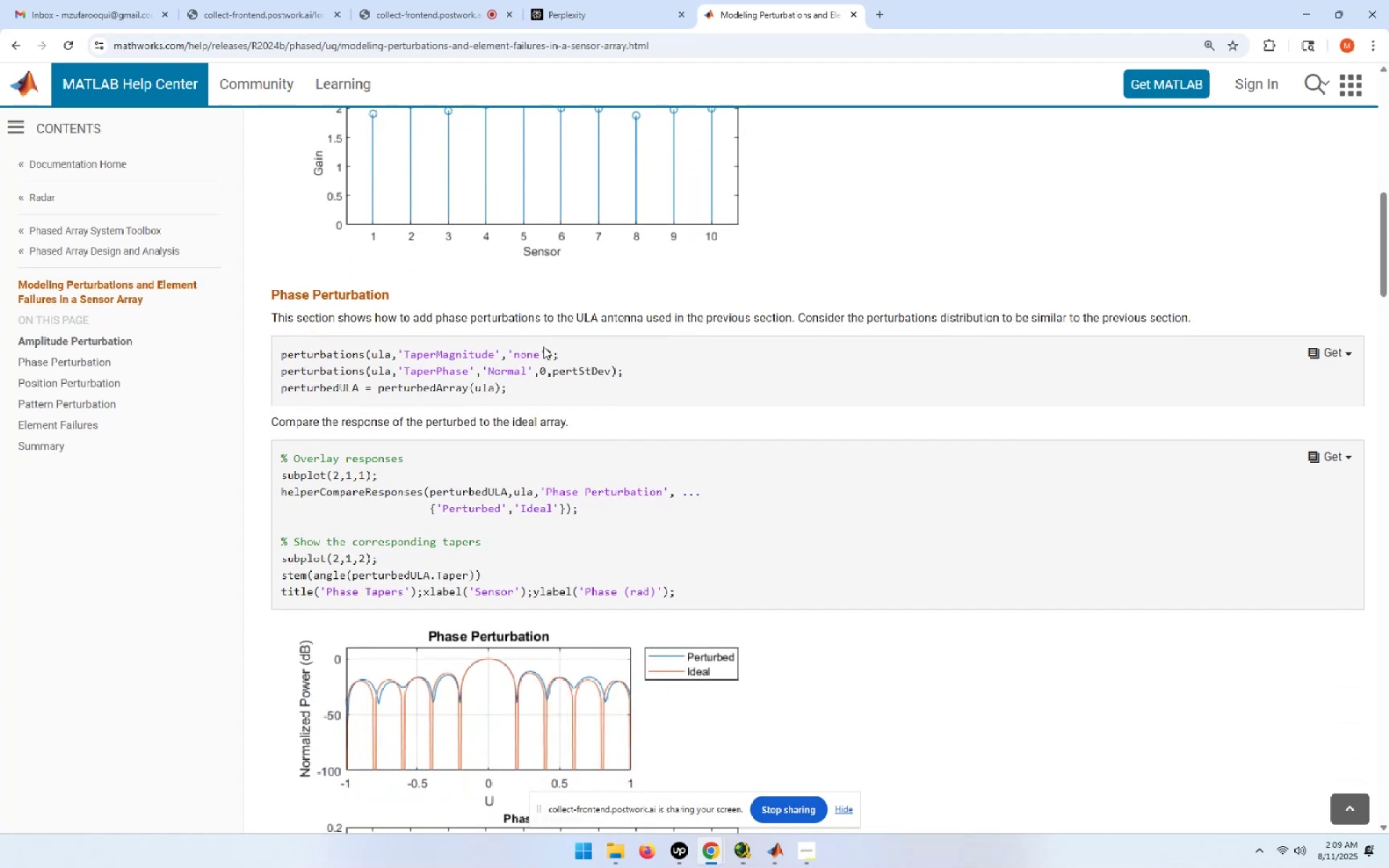 
wait(5.42)
 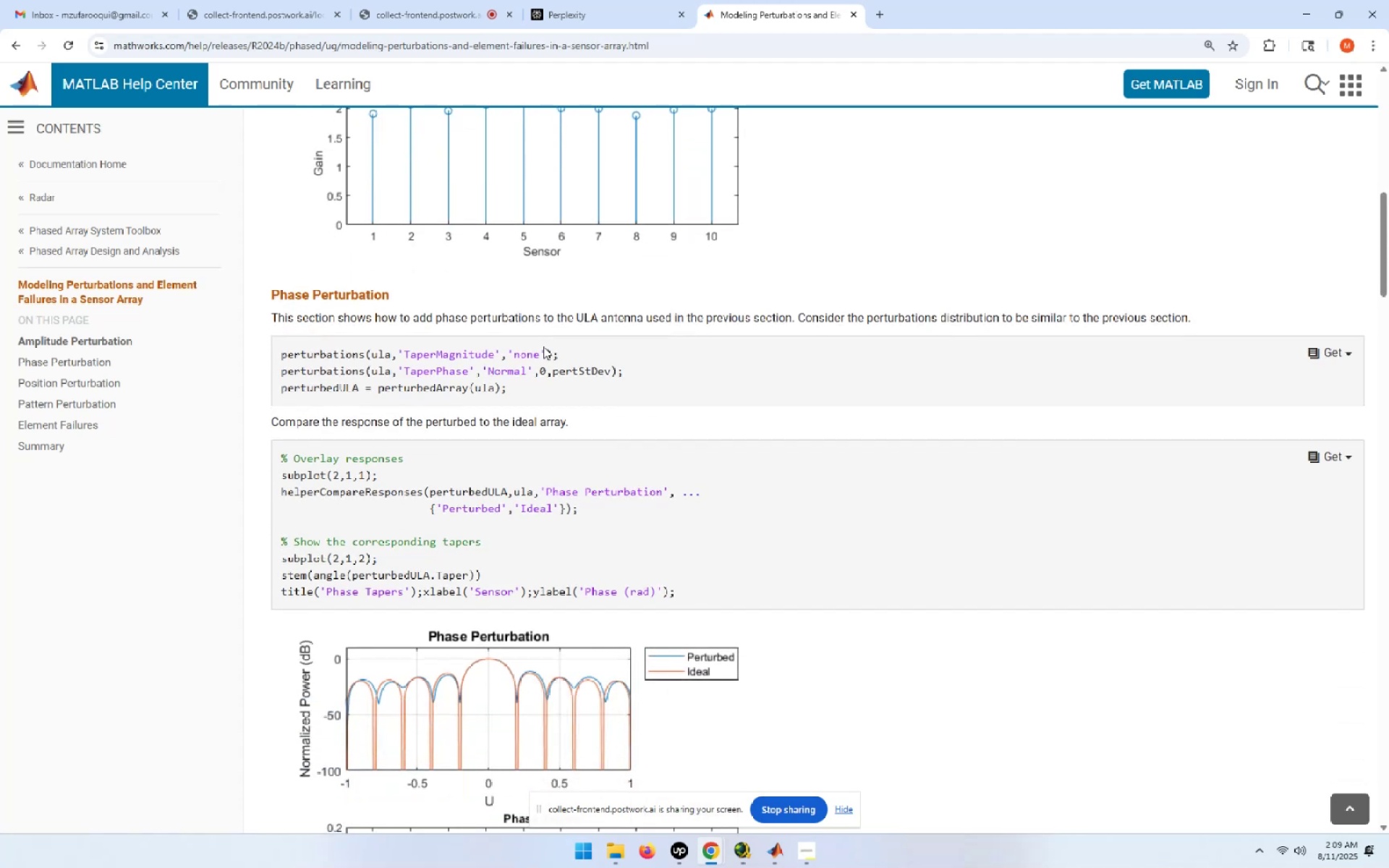 
scroll: coordinate [543, 346], scroll_direction: down, amount: 10.0
 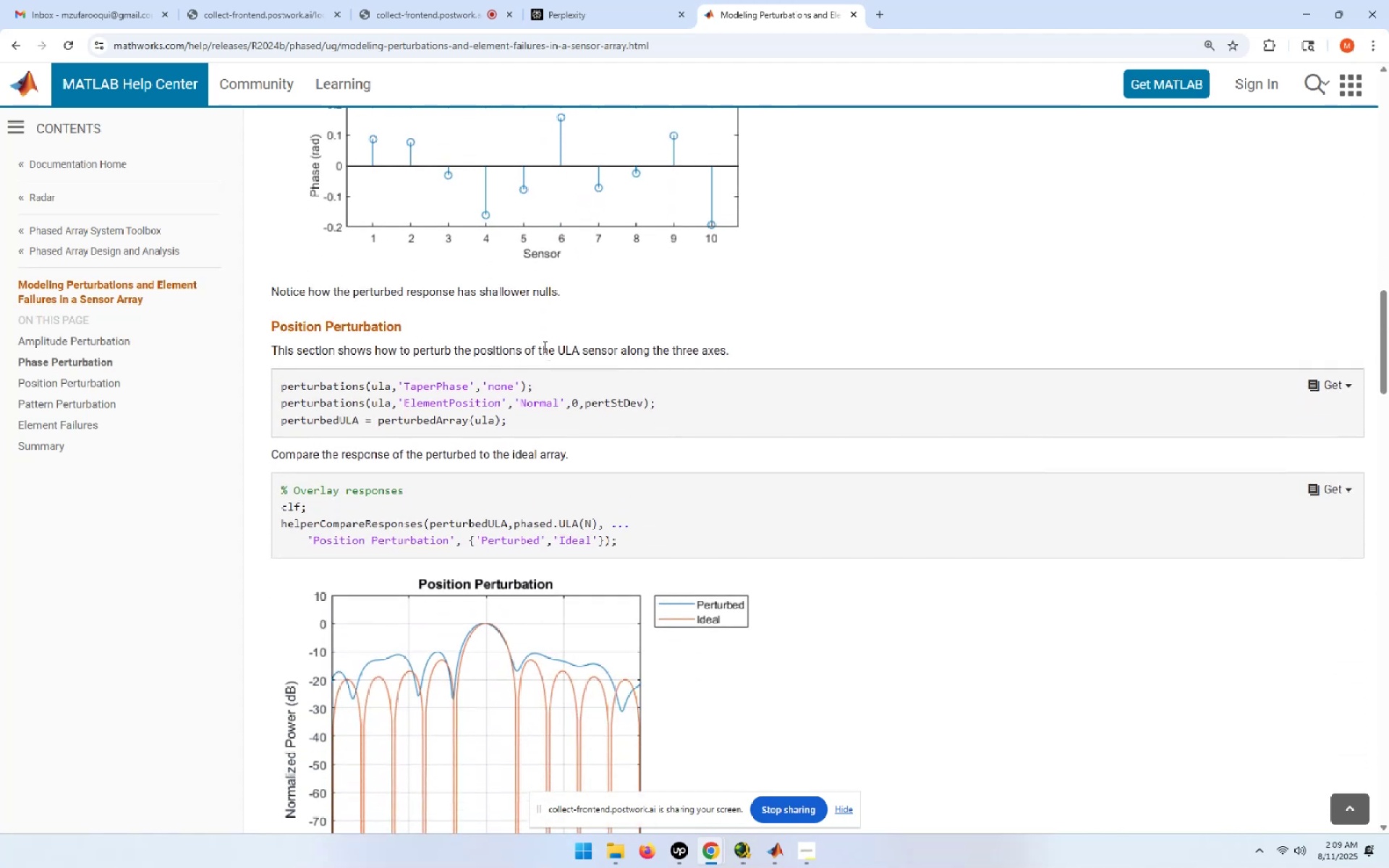 
wait(9.04)
 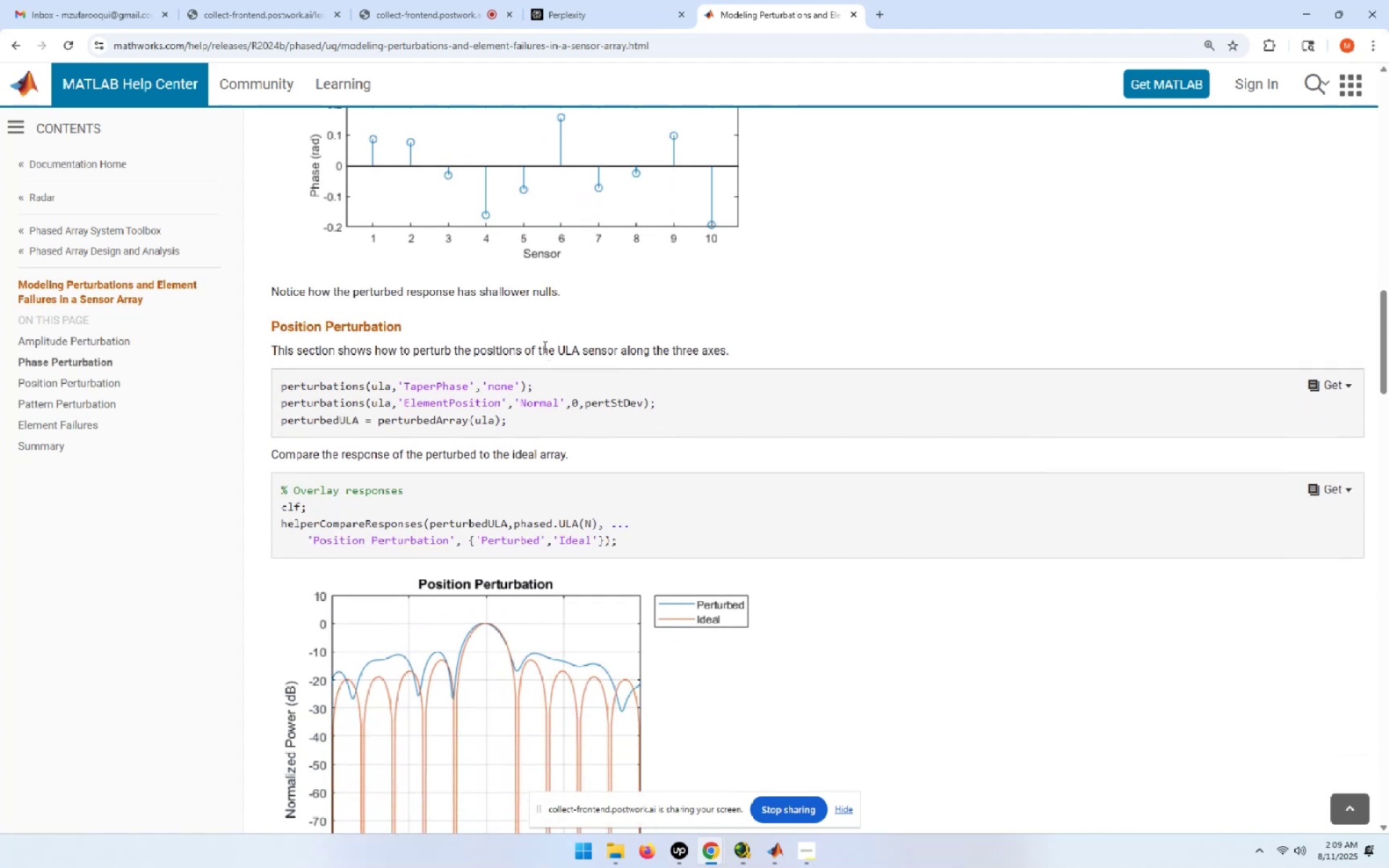 
scroll: coordinate [738, 601], scroll_direction: down, amount: 18.0
 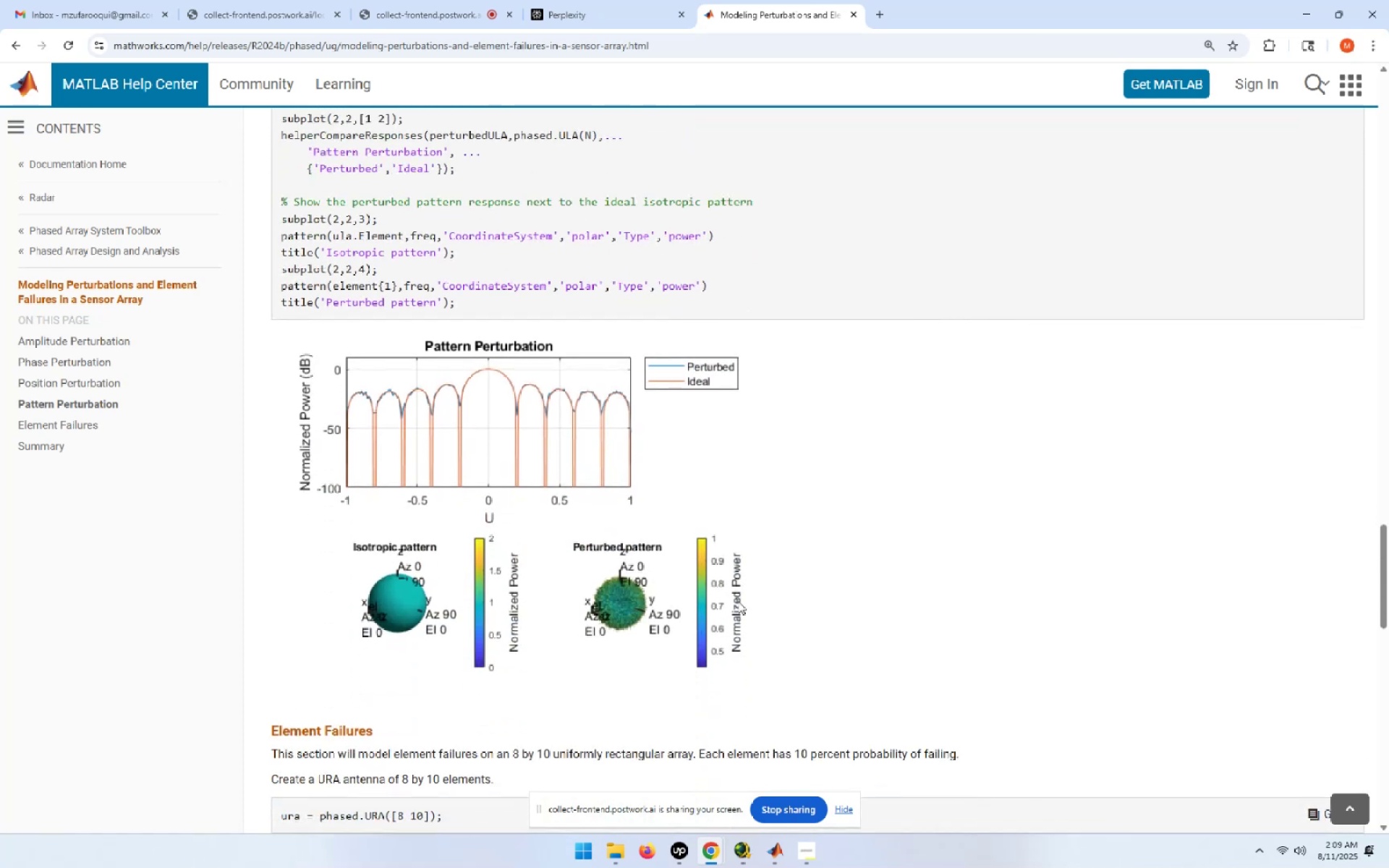 
scroll: coordinate [738, 601], scroll_direction: down, amount: 4.0
 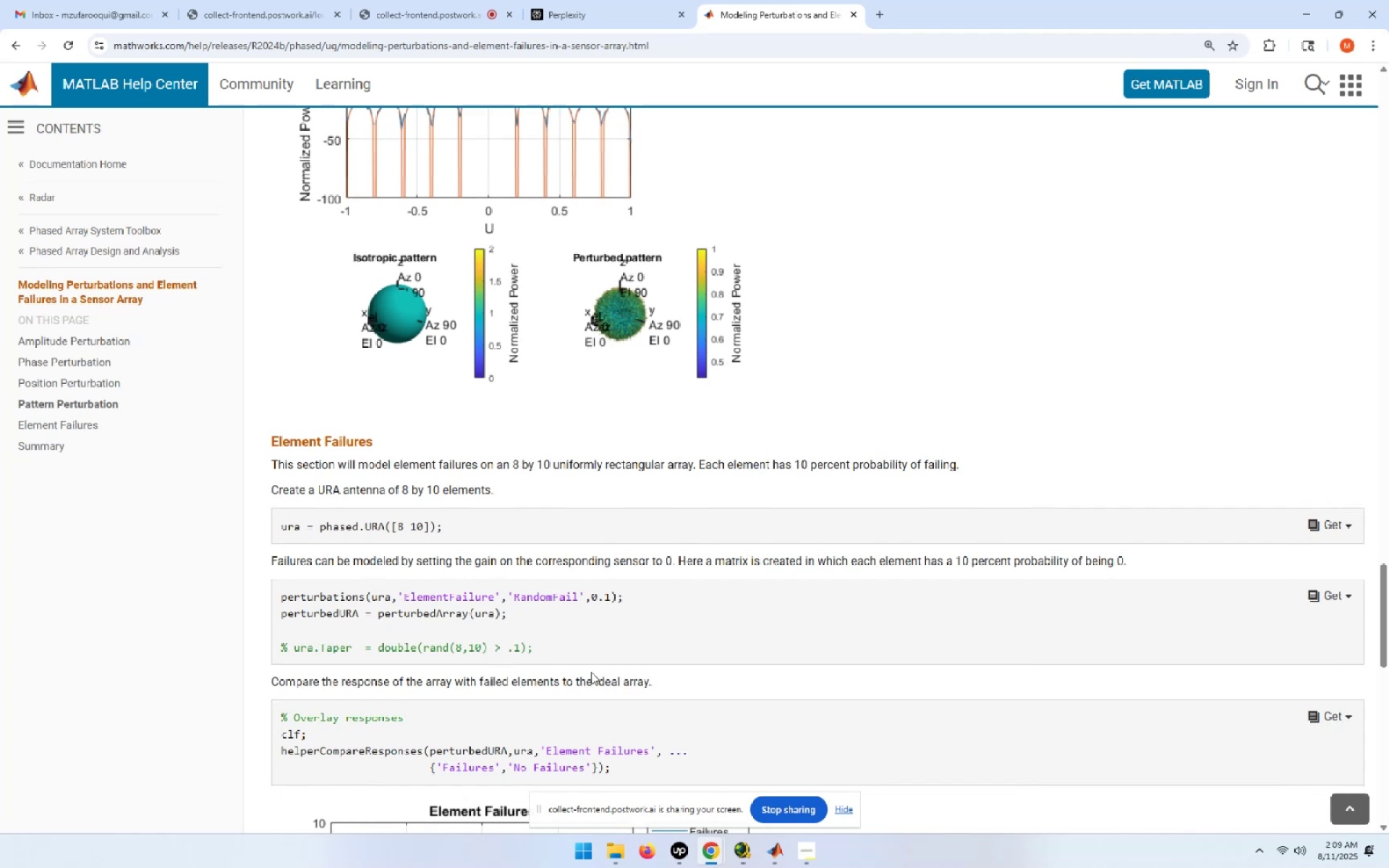 
wait(12.32)
 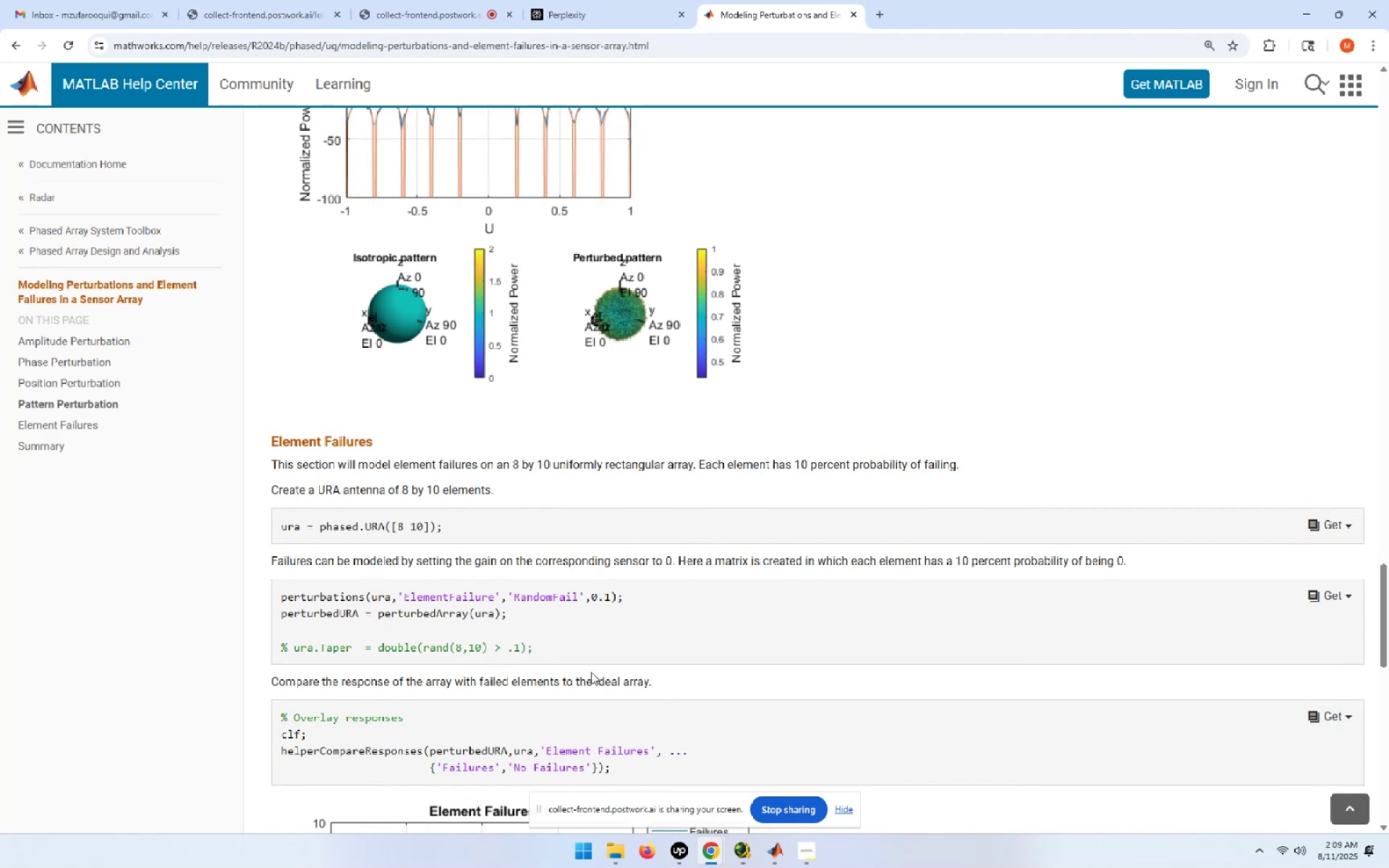 
scroll: coordinate [499, 567], scroll_direction: up, amount: 1.0
 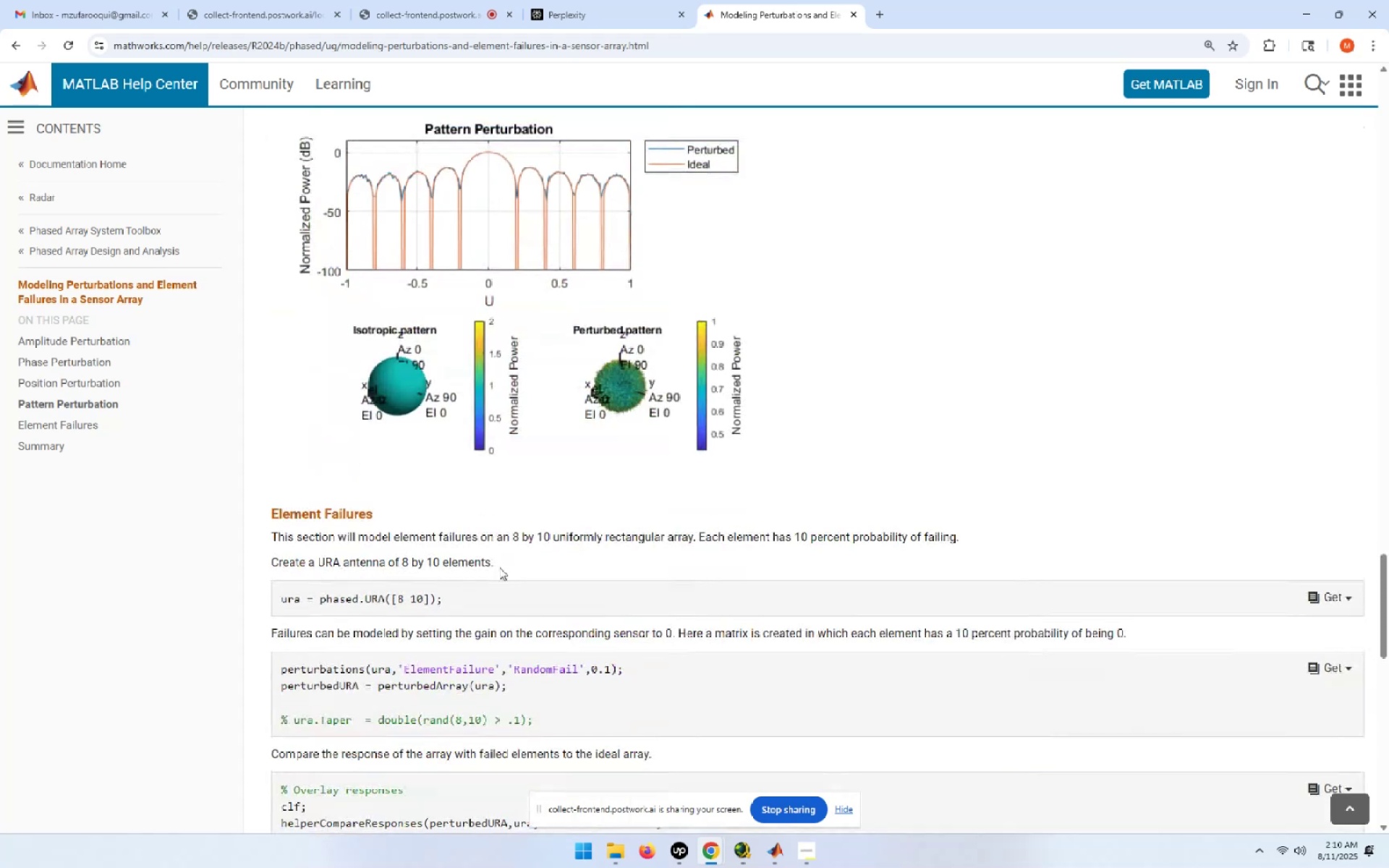 
scroll: coordinate [499, 567], scroll_direction: down, amount: 10.0
 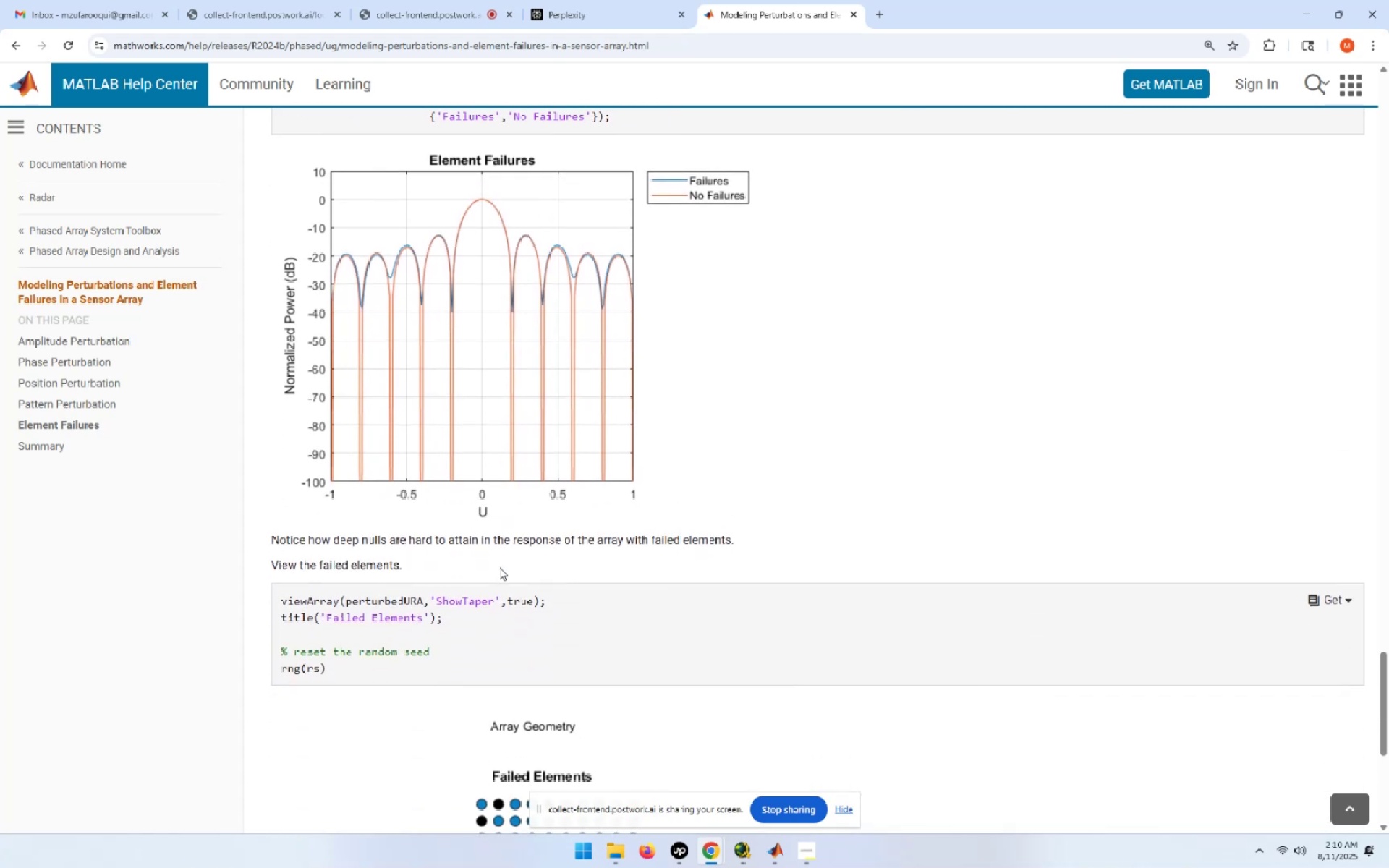 
scroll: coordinate [499, 567], scroll_direction: down, amount: 6.0
 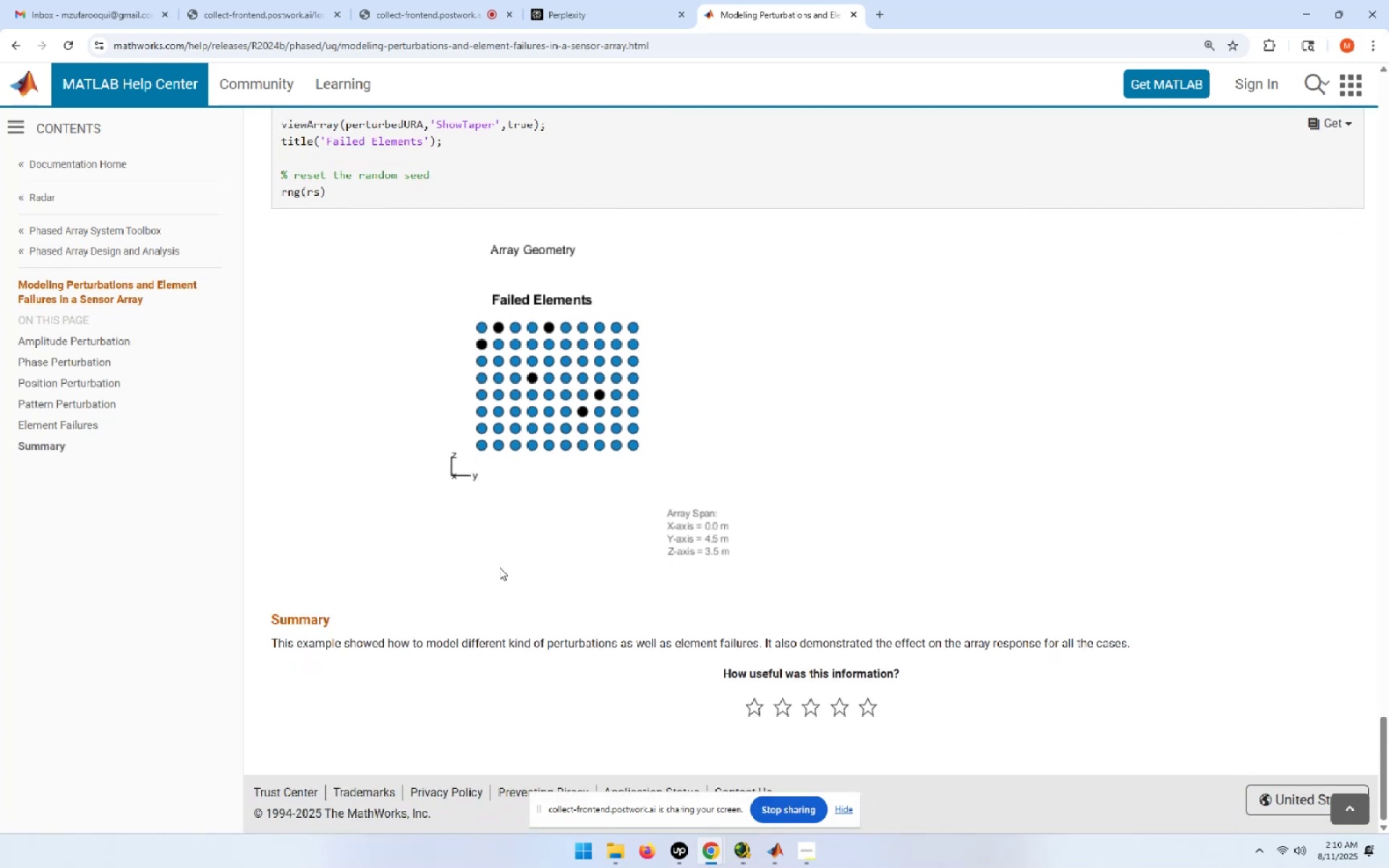 
scroll: coordinate [499, 567], scroll_direction: up, amount: 68.0
 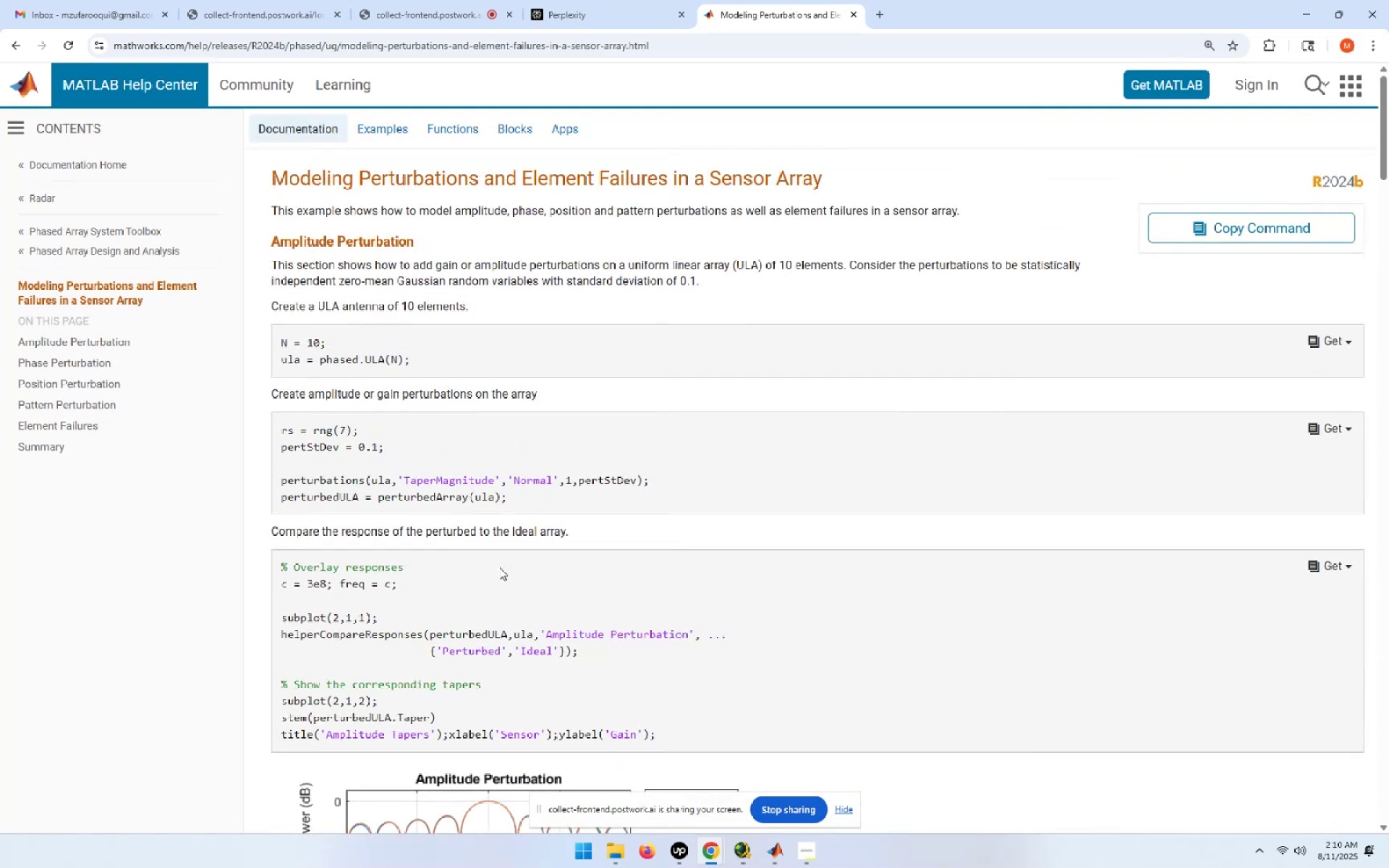 
wait(6.75)
 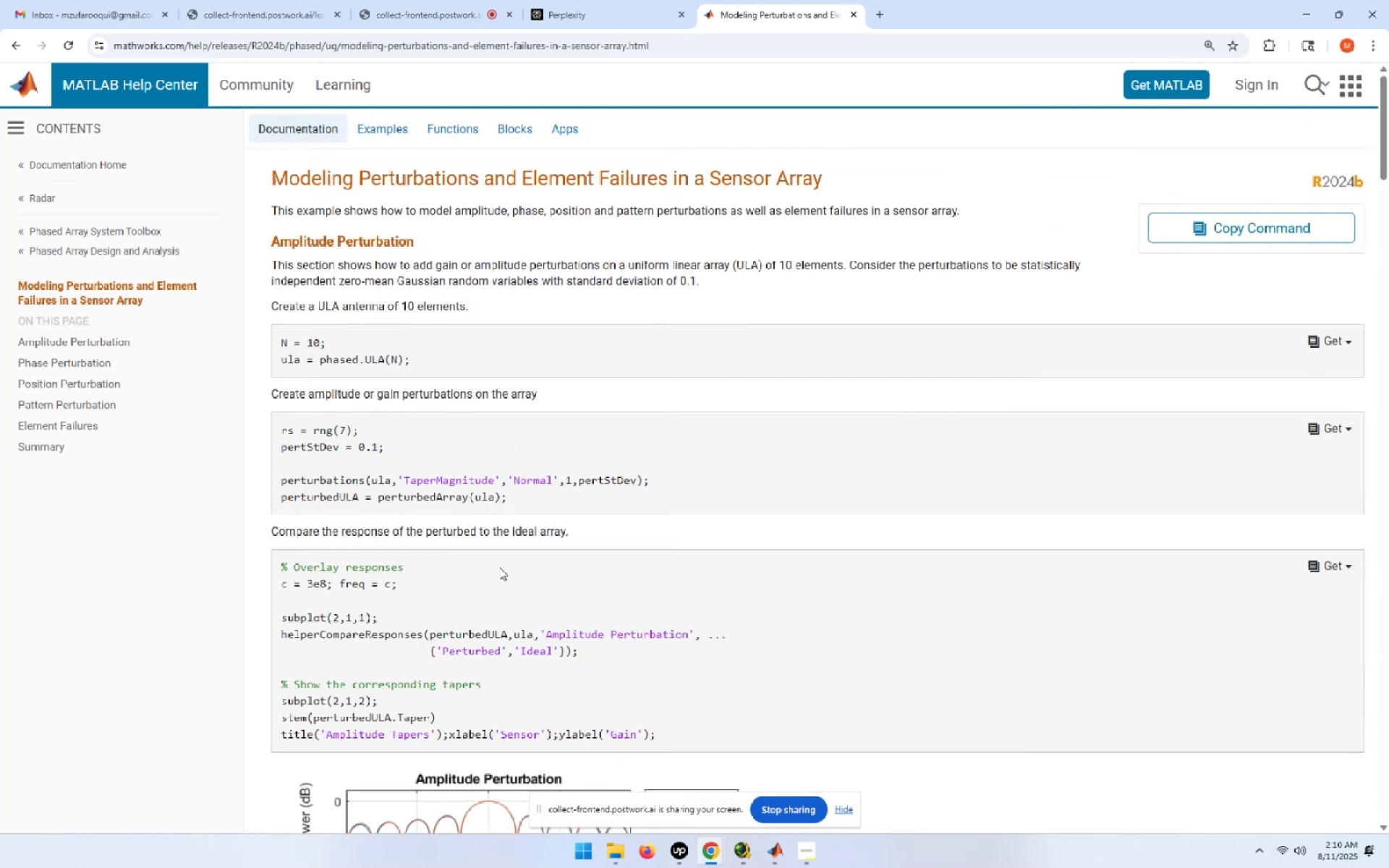 
scroll: coordinate [499, 567], scroll_direction: down, amount: 1.0
 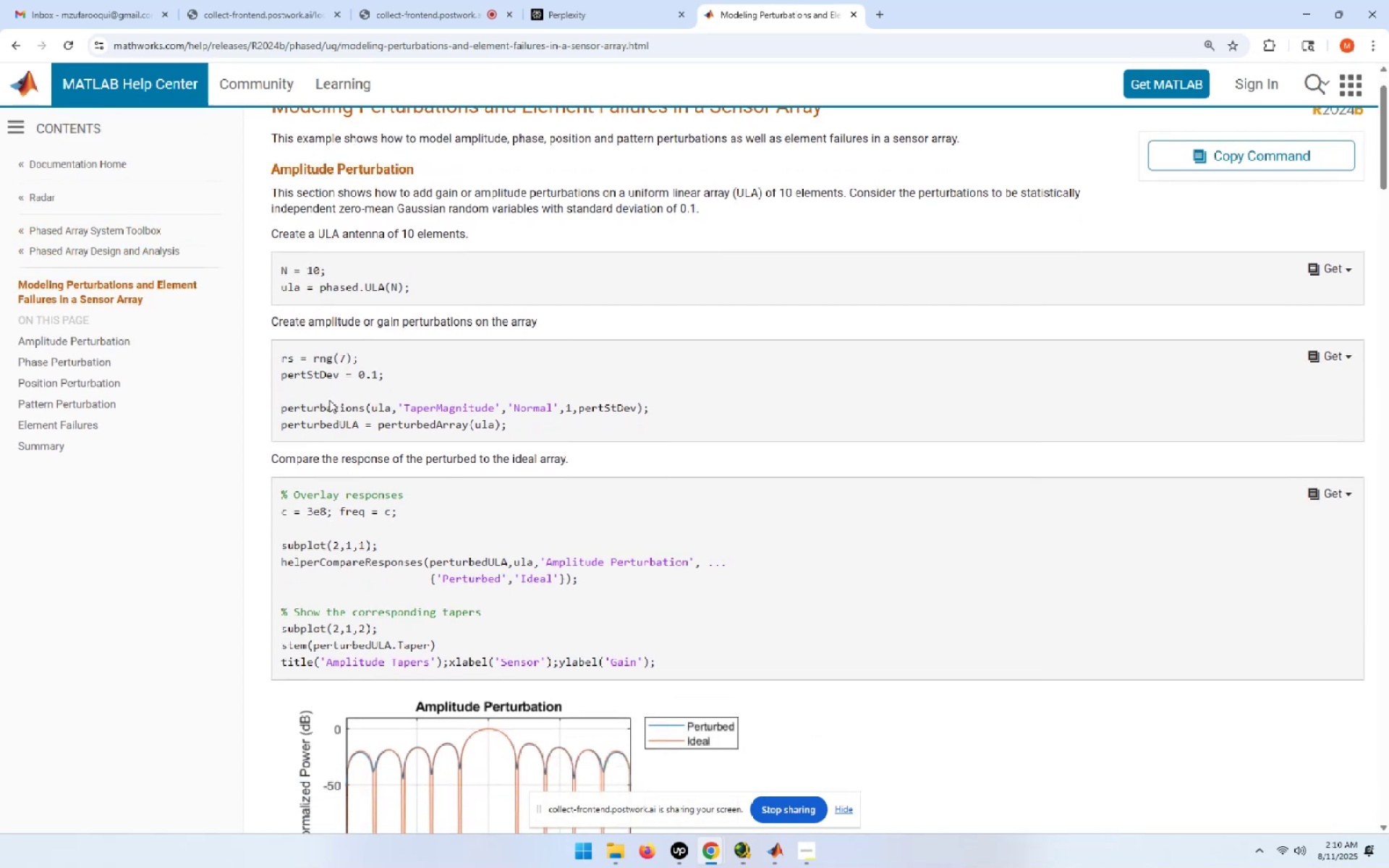 
double_click([334, 412])
 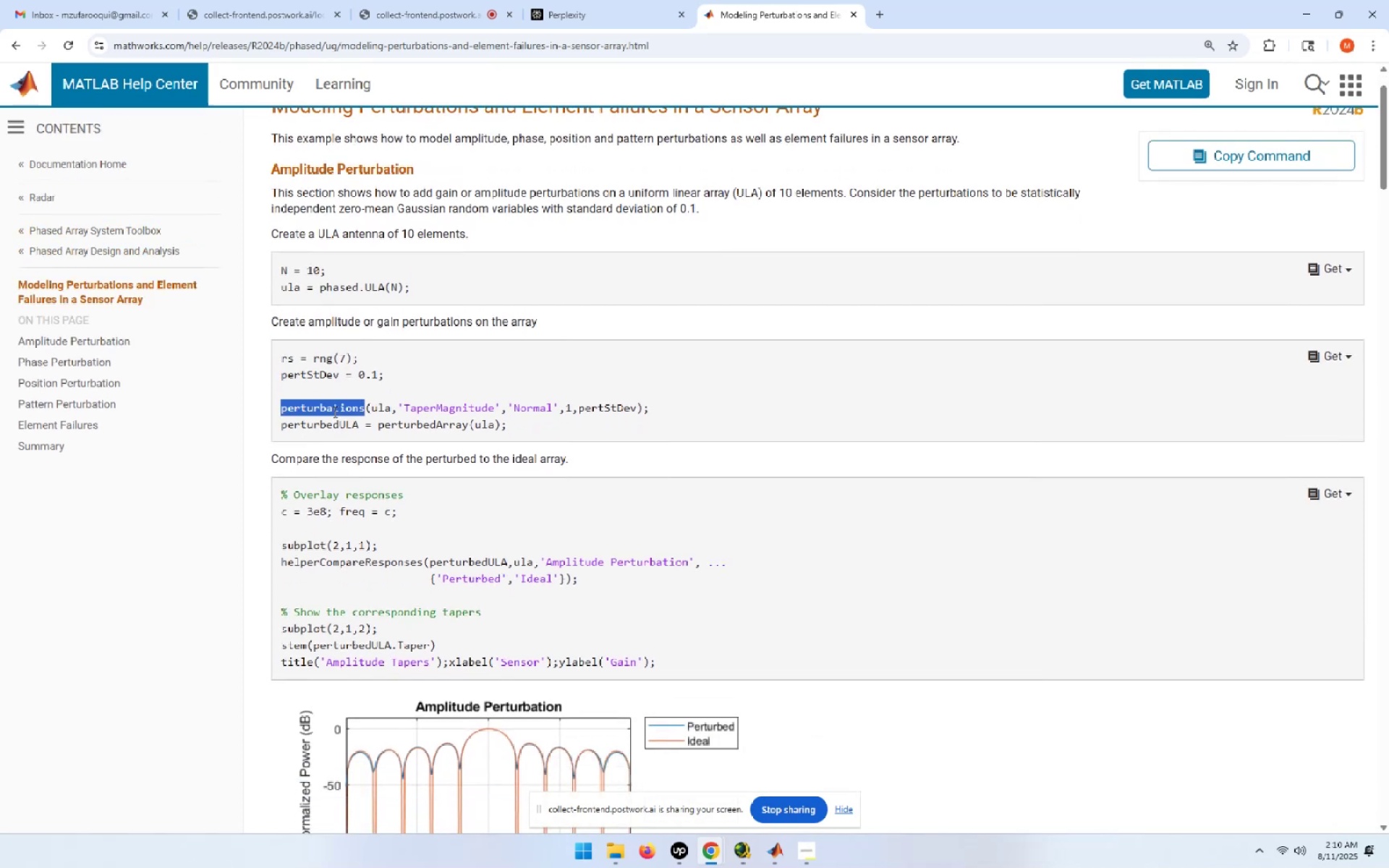 
key(Control+C)
 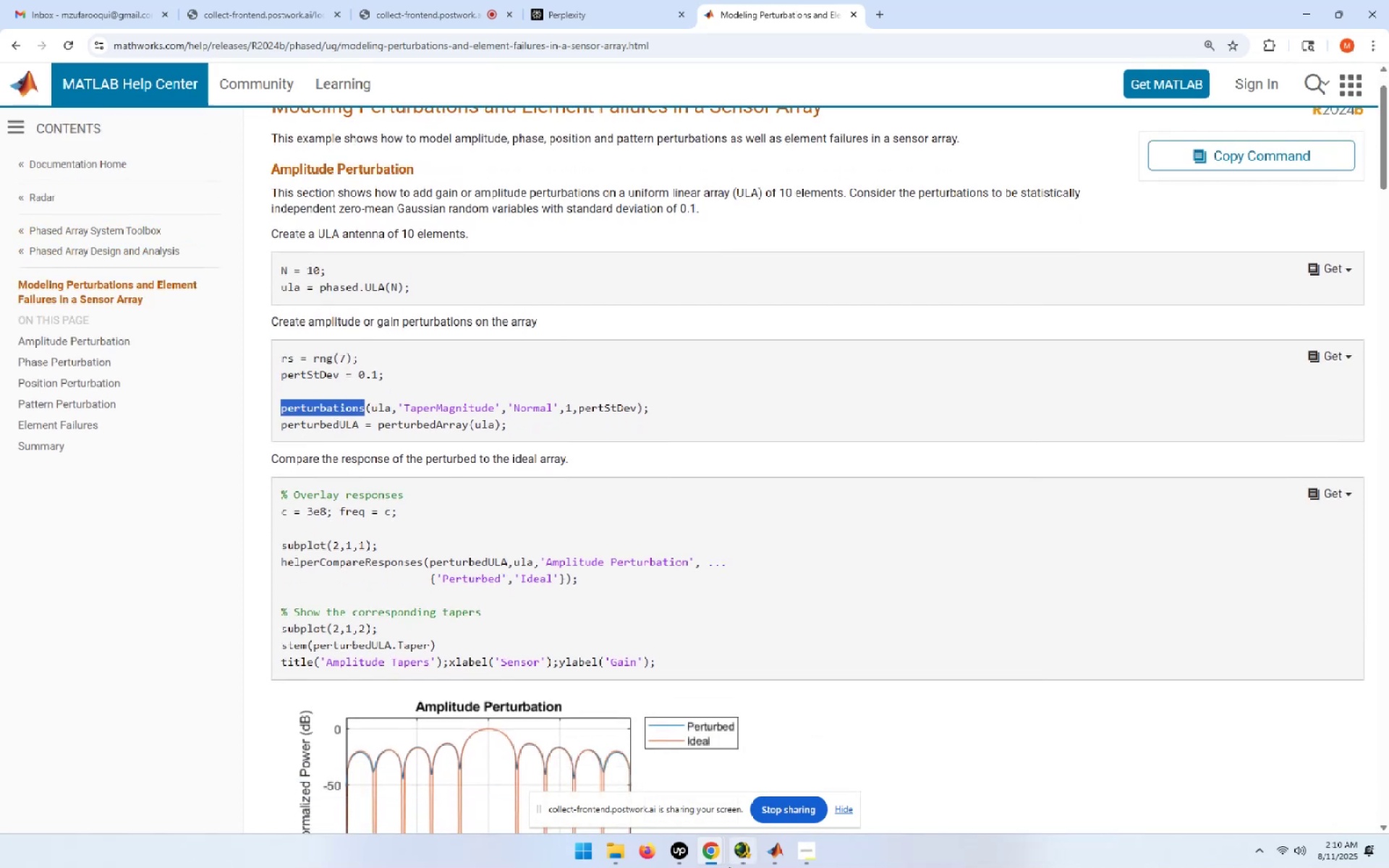 
left_click([775, 855])
 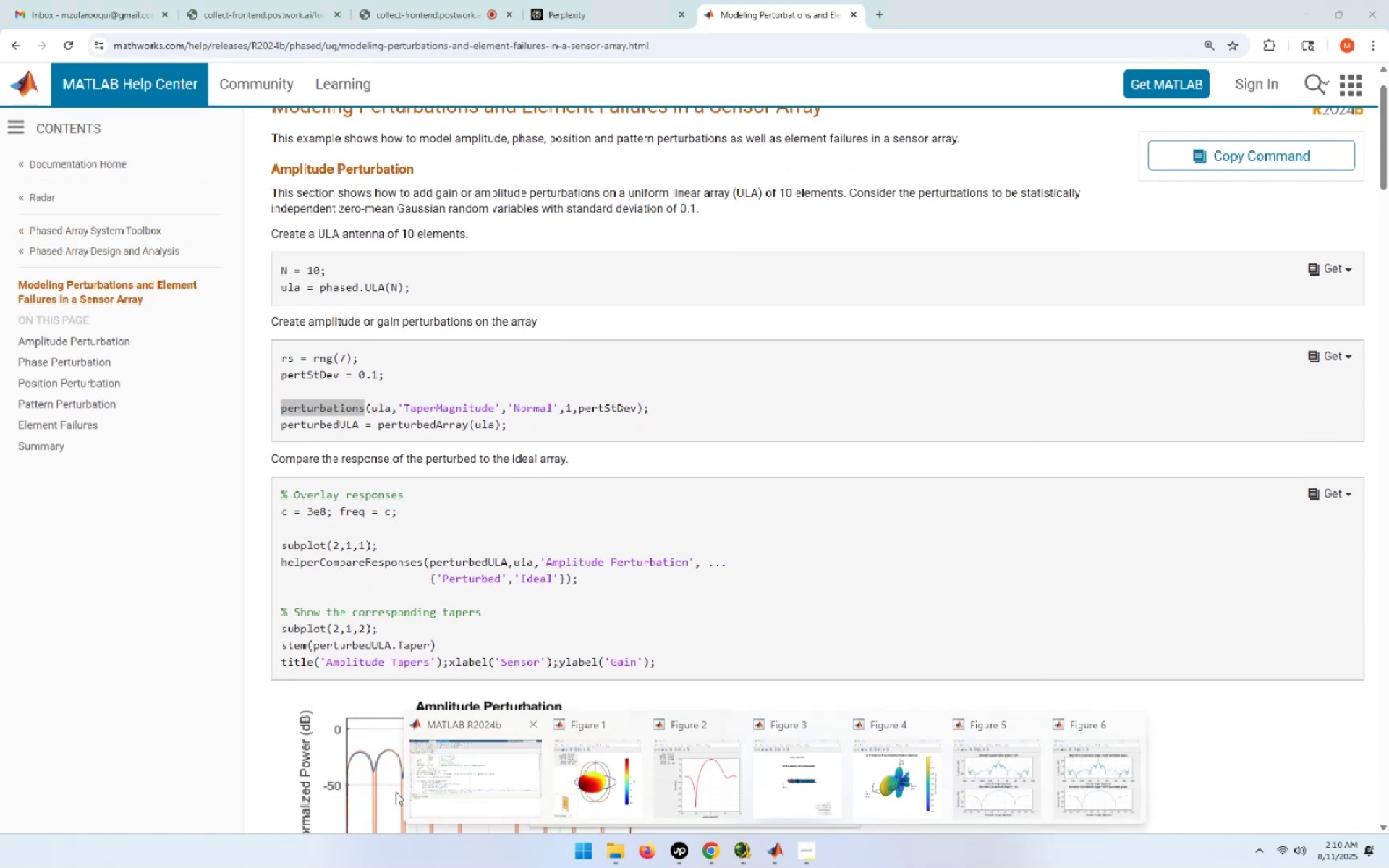 
left_click([463, 779])
 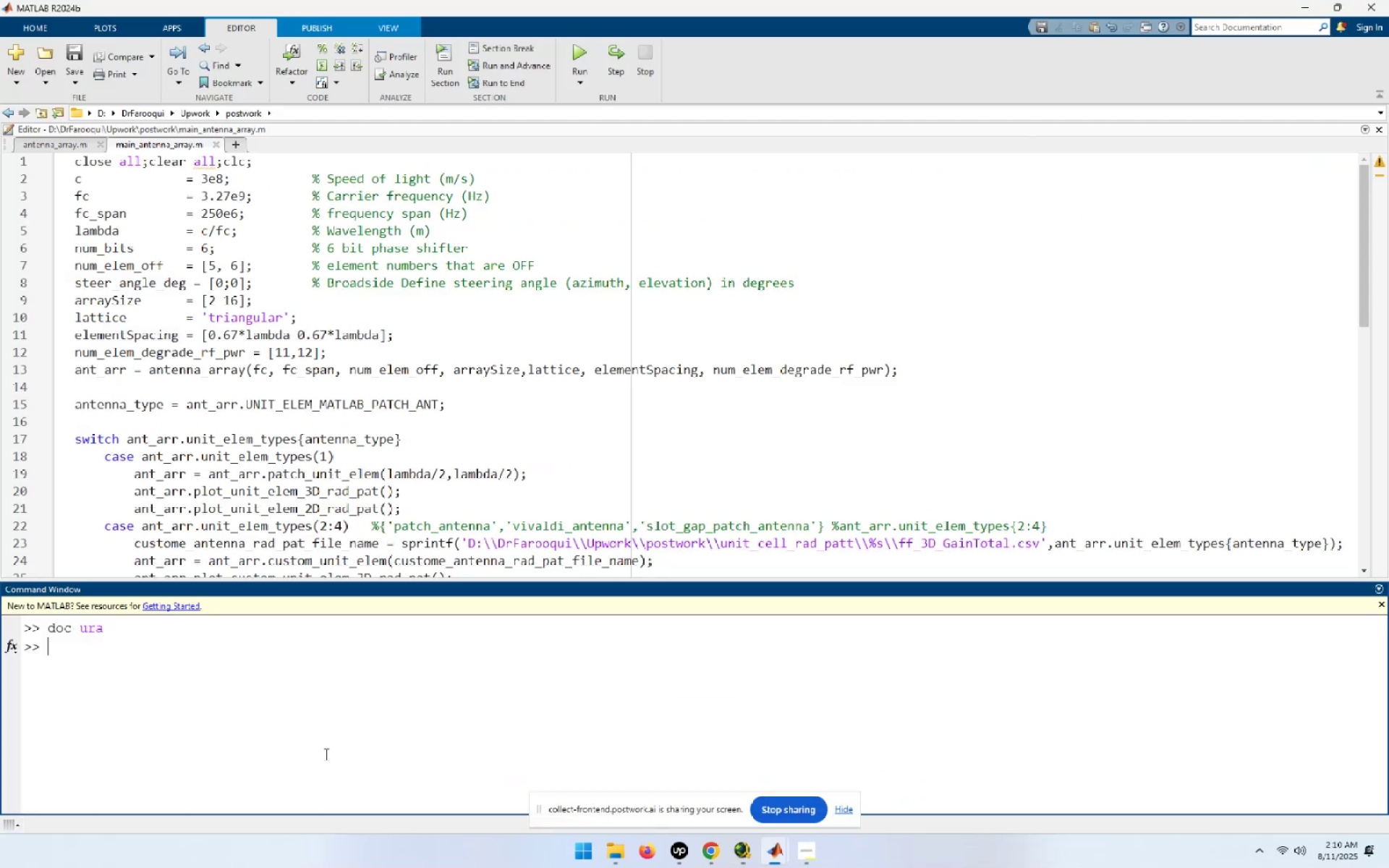 
left_click([187, 709])
 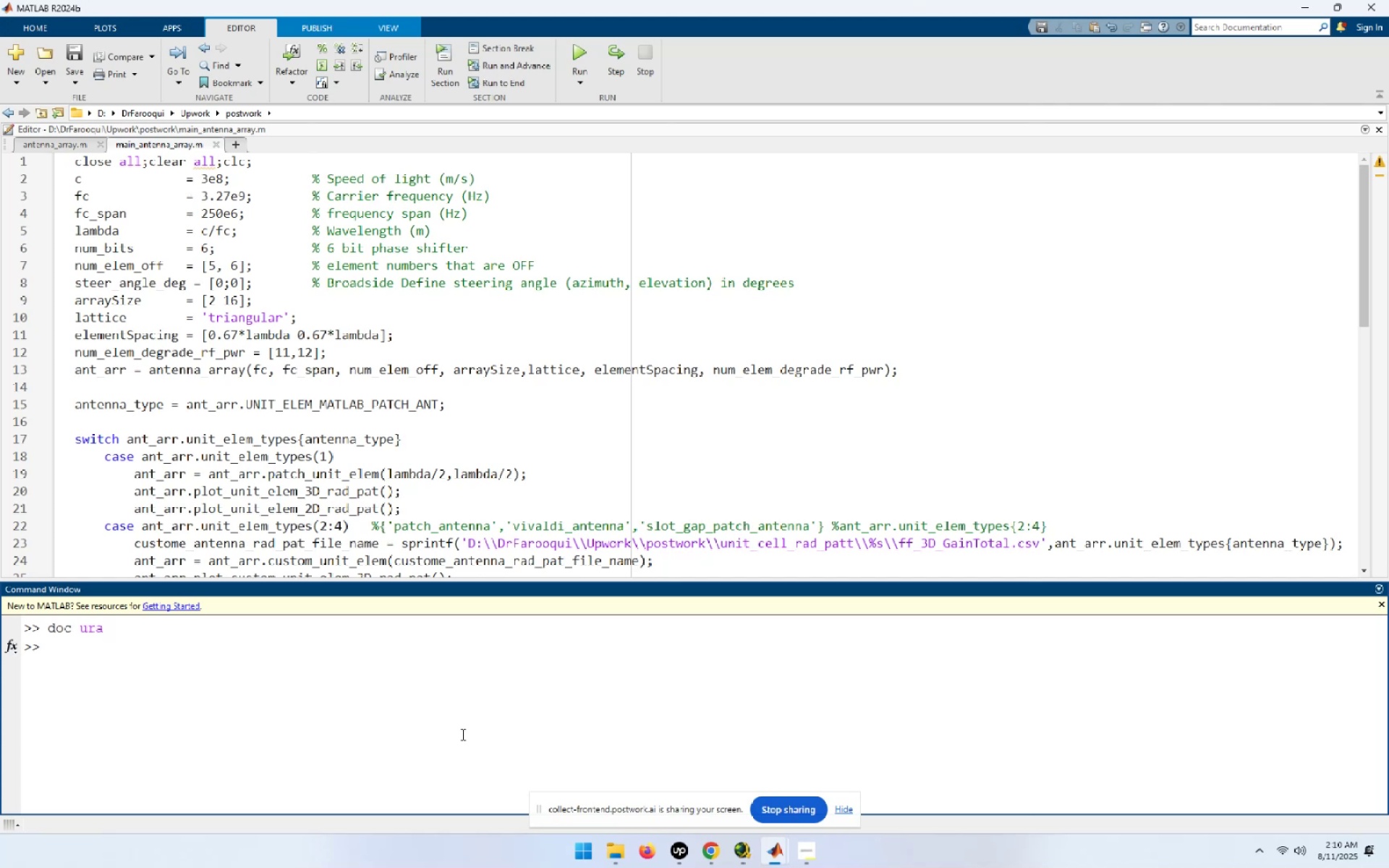 
type(doc )
 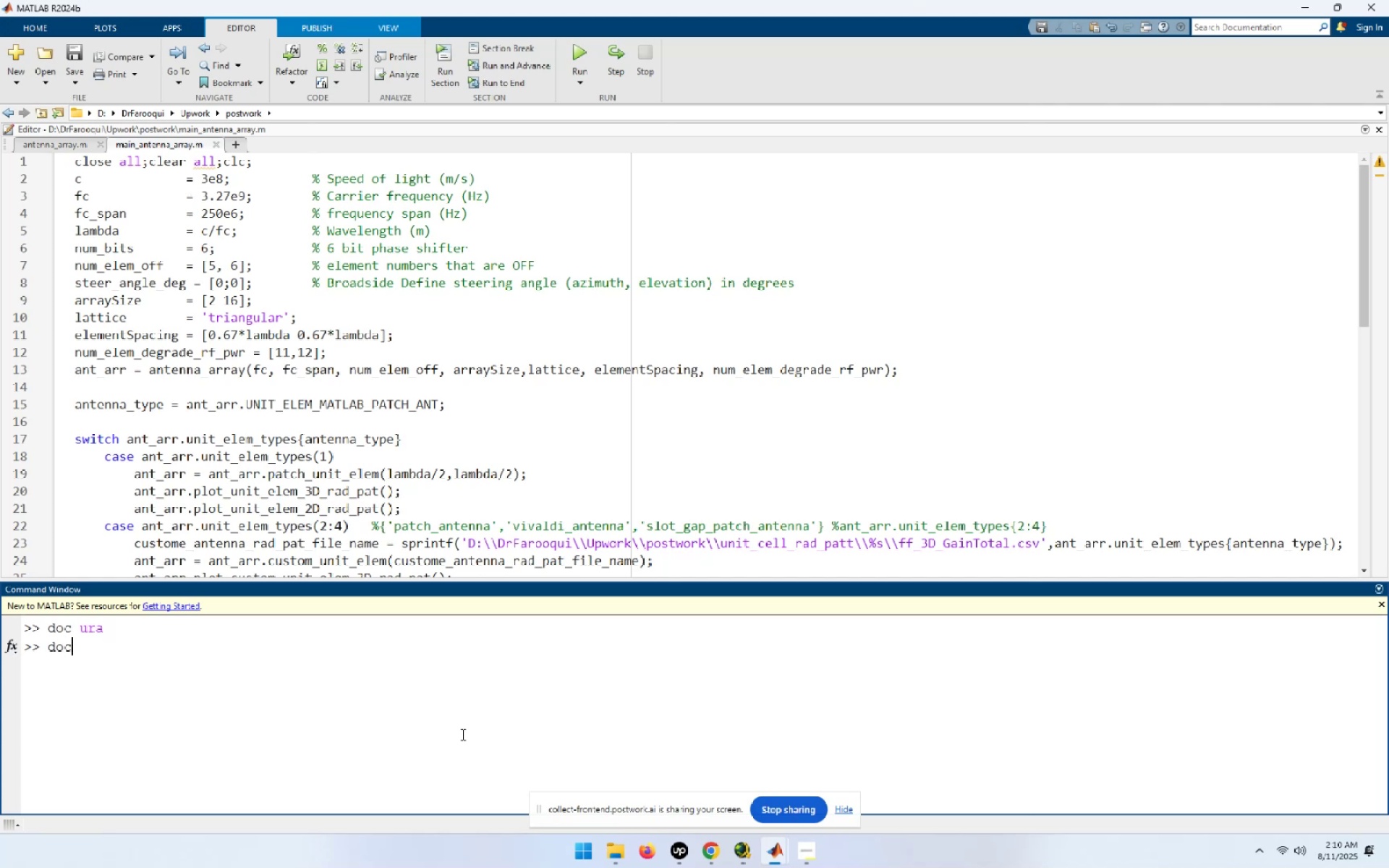 
key(Control+ControlLeft)
 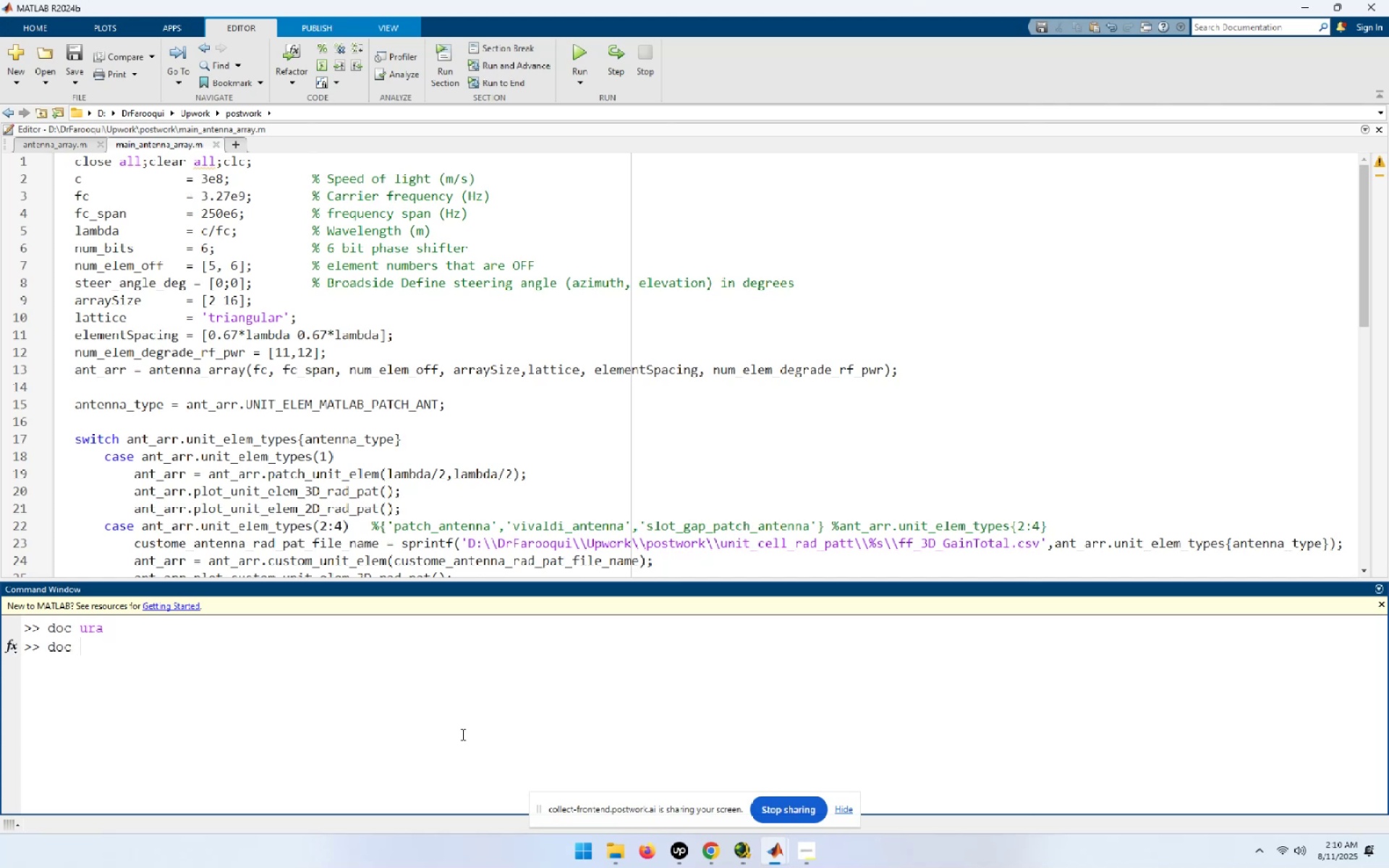 
key(Control+V)
 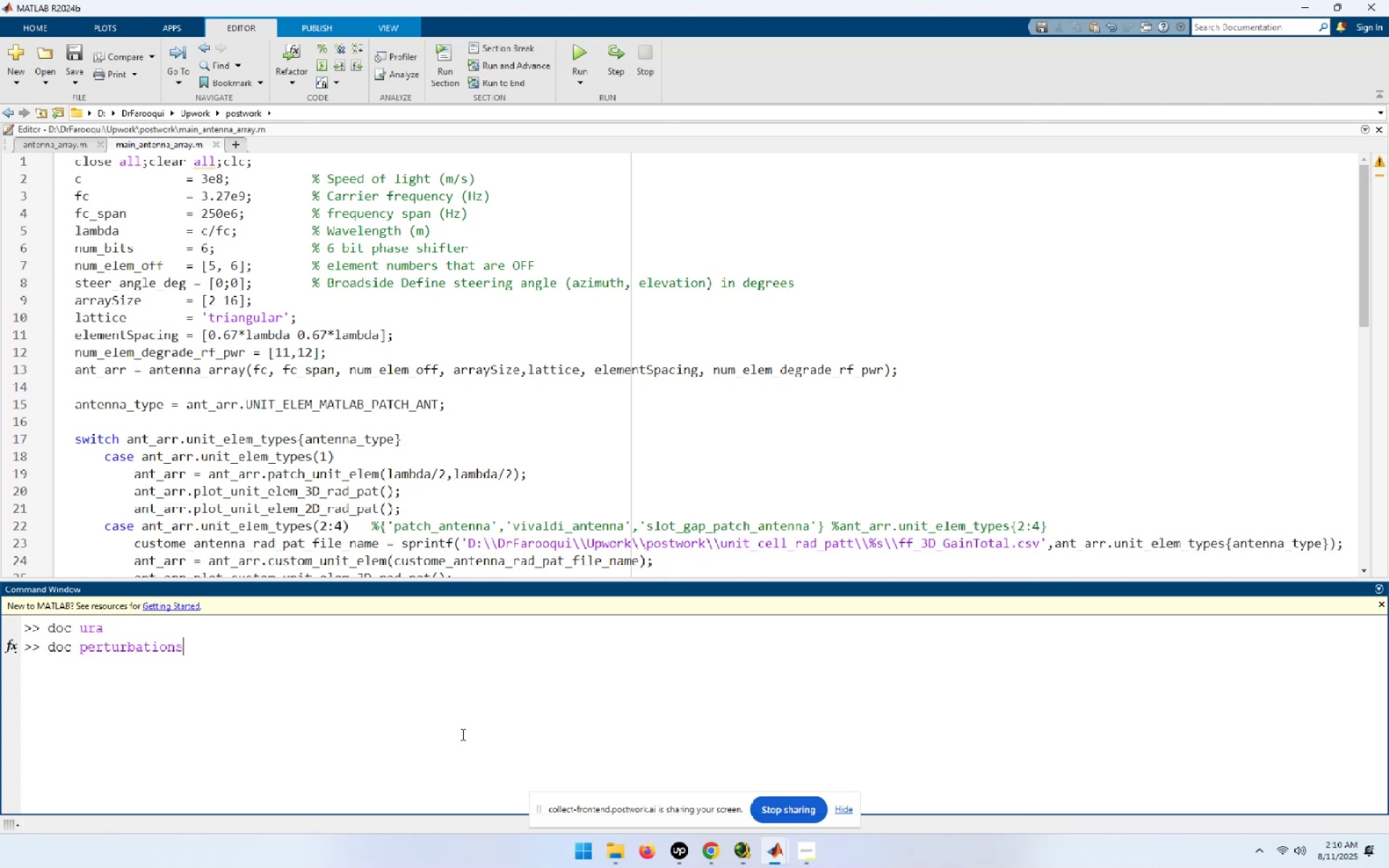 
key(Enter)
 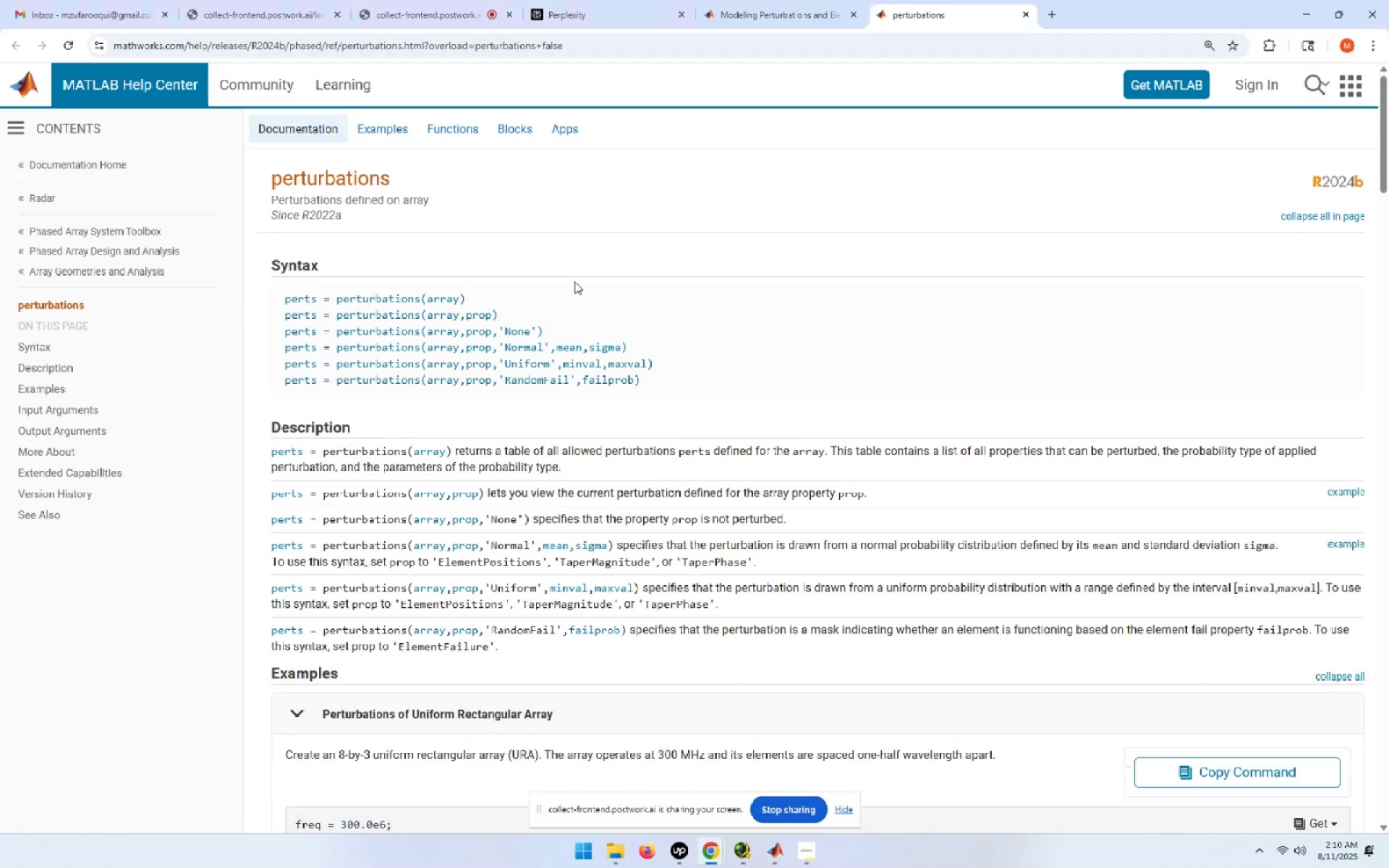 
wait(12.09)
 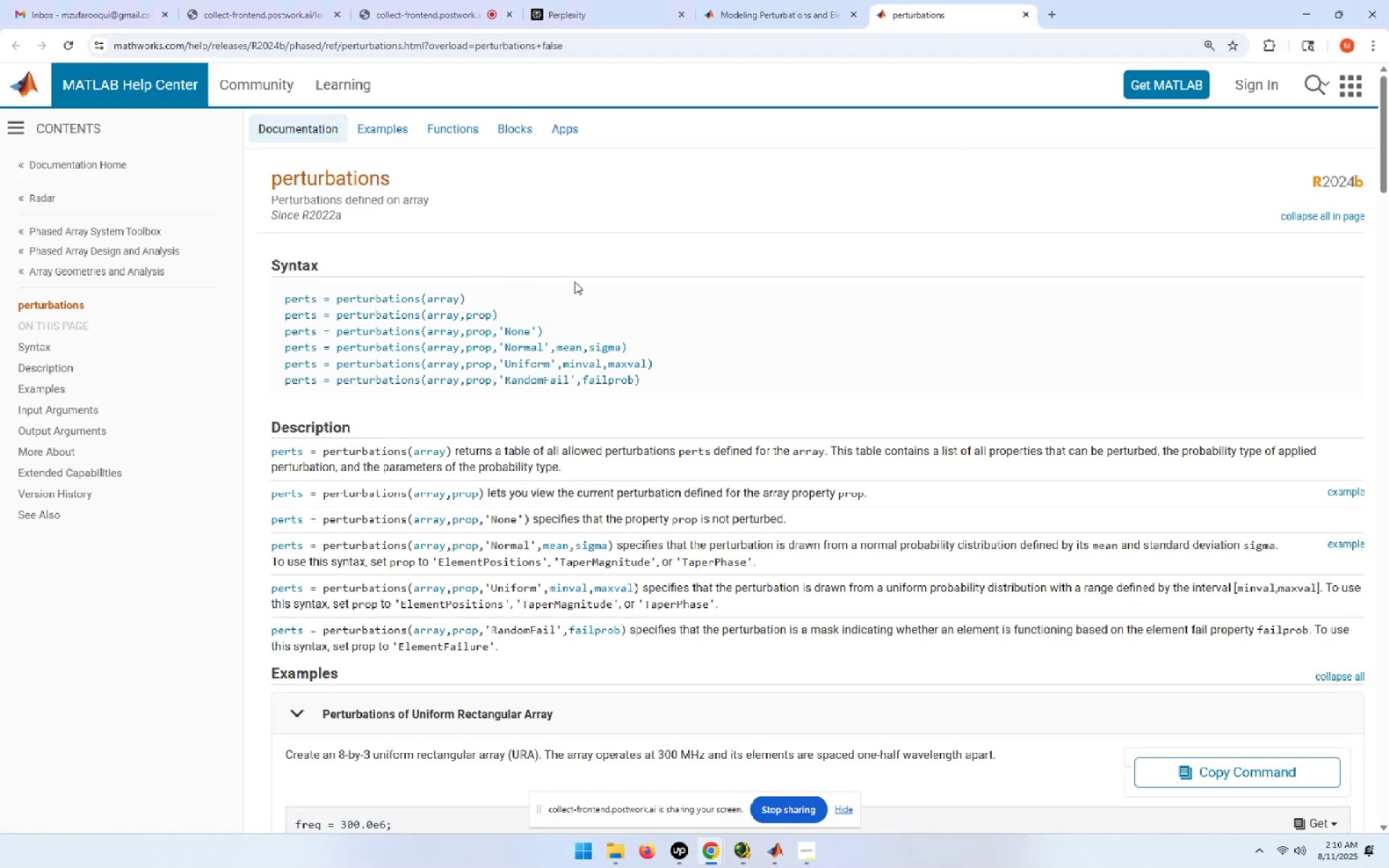 
scroll: coordinate [682, 477], scroll_direction: down, amount: 6.0
 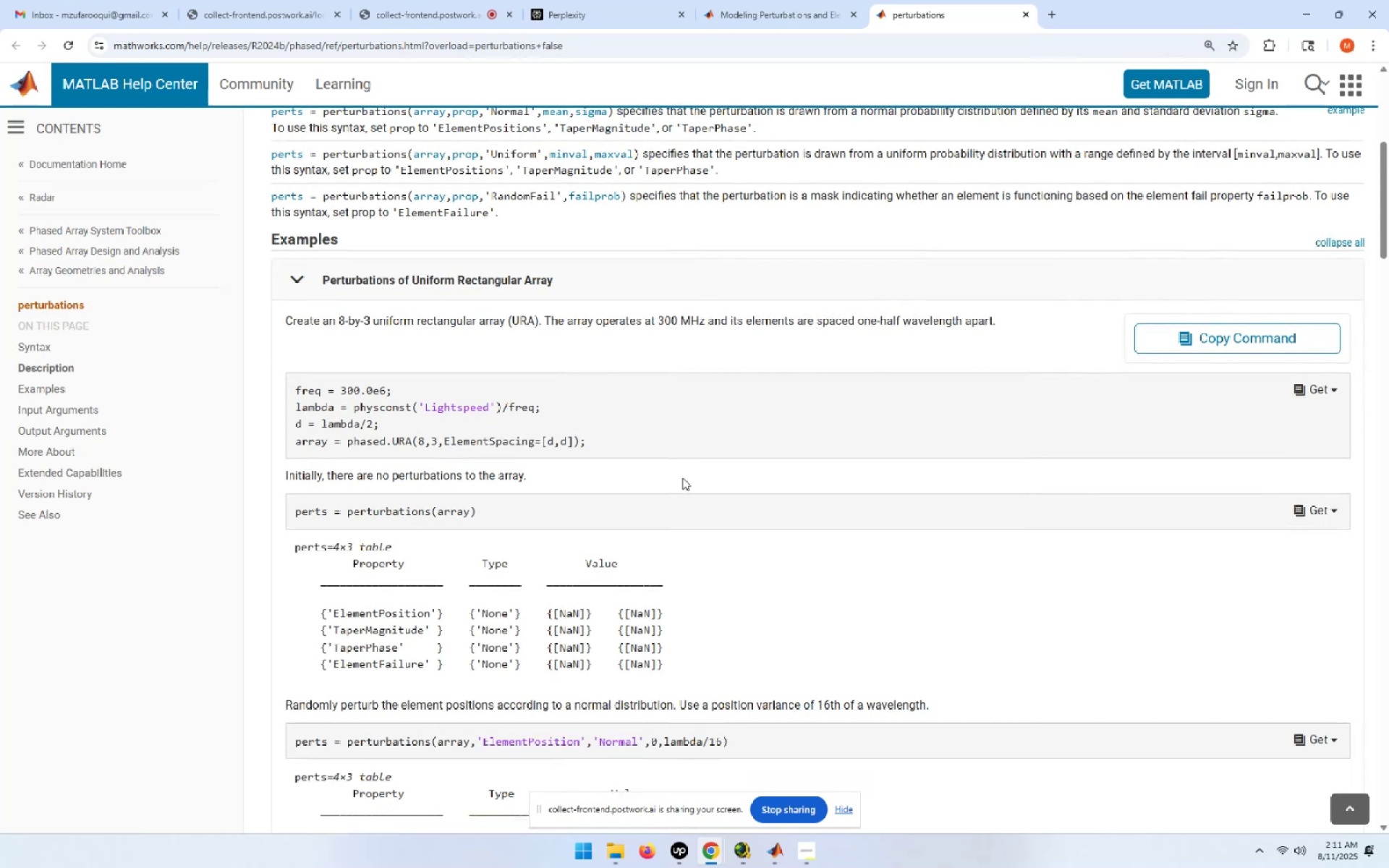 
wait(7.6)
 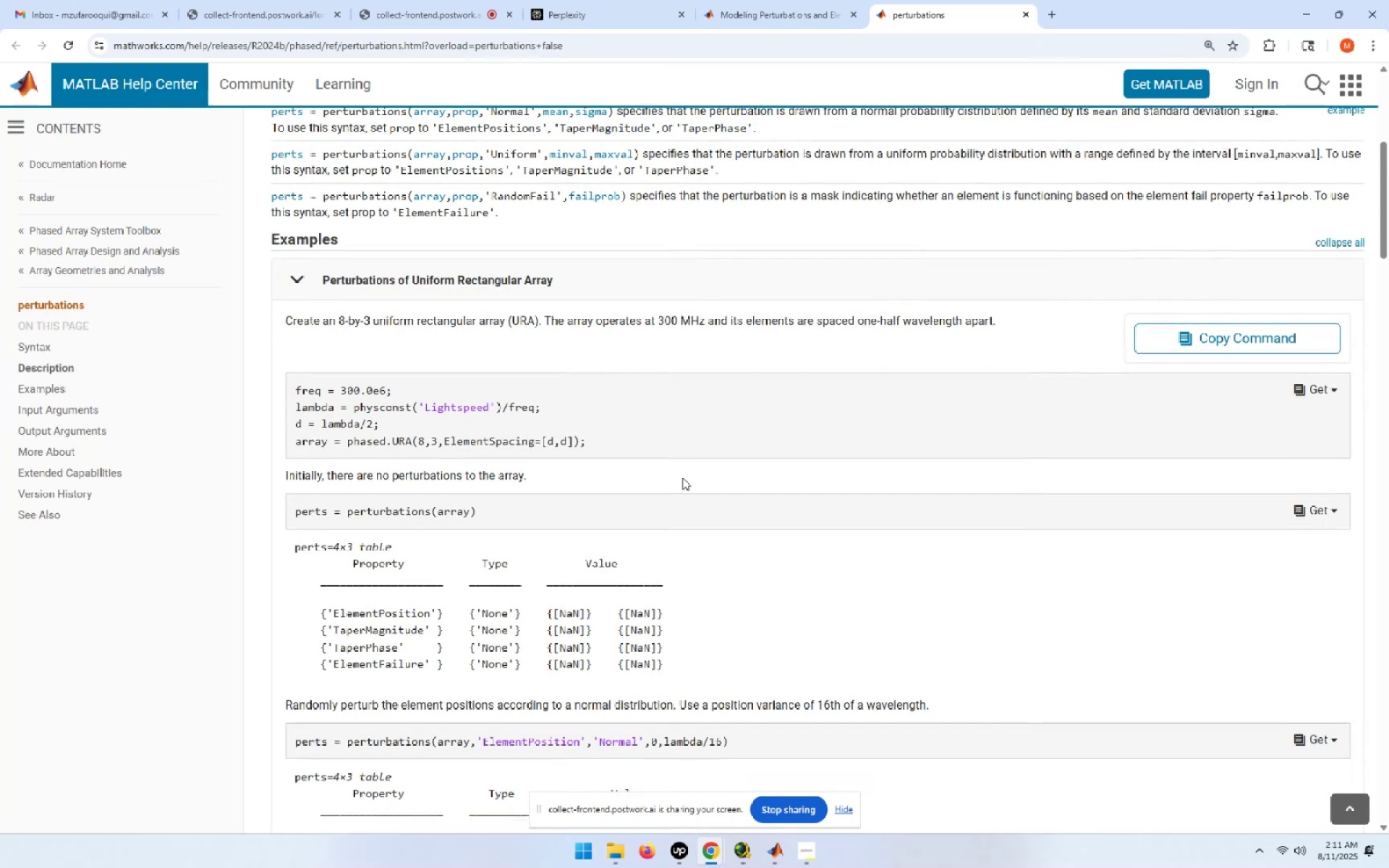 
scroll: coordinate [682, 477], scroll_direction: down, amount: 2.0
 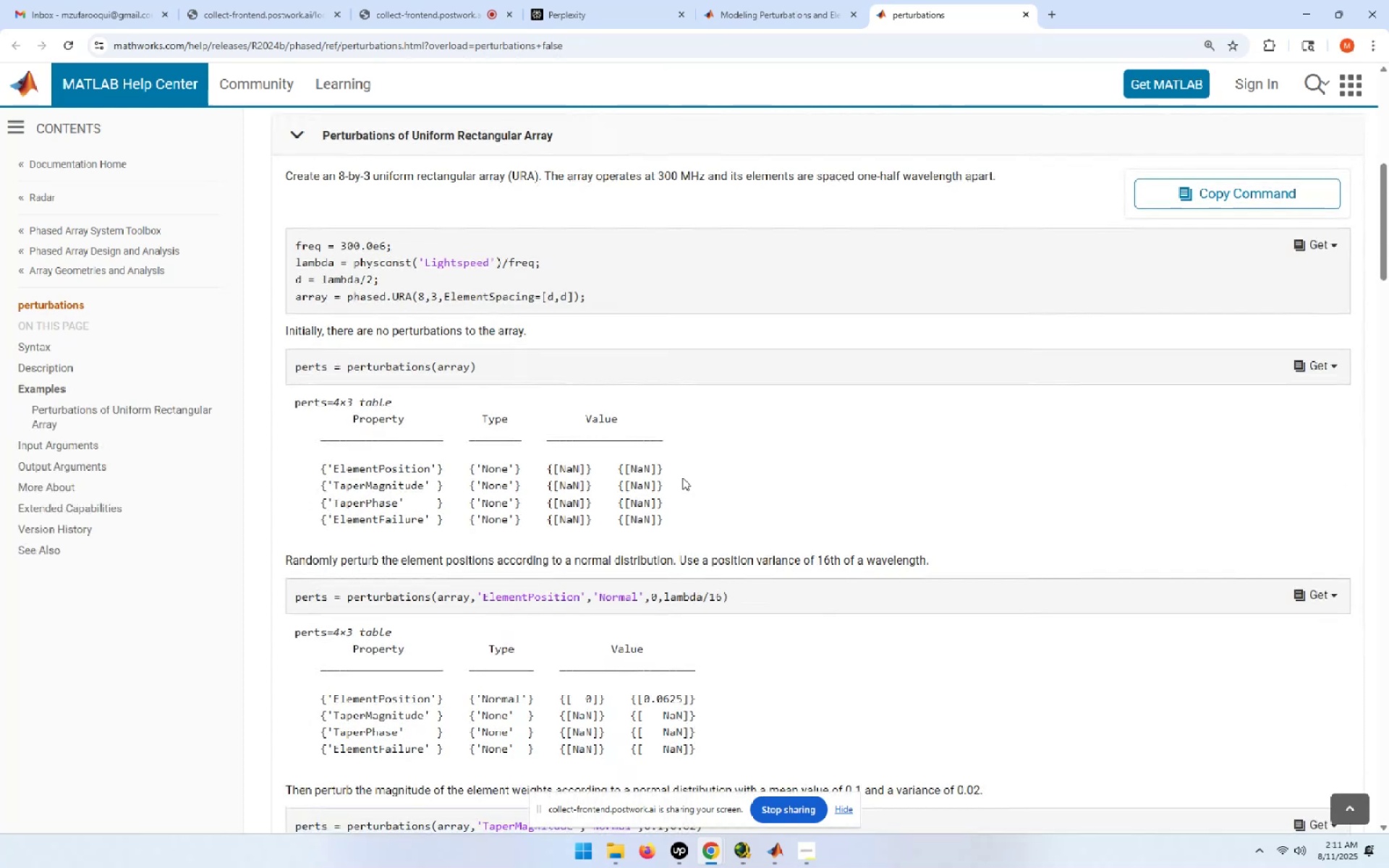 
wait(8.87)
 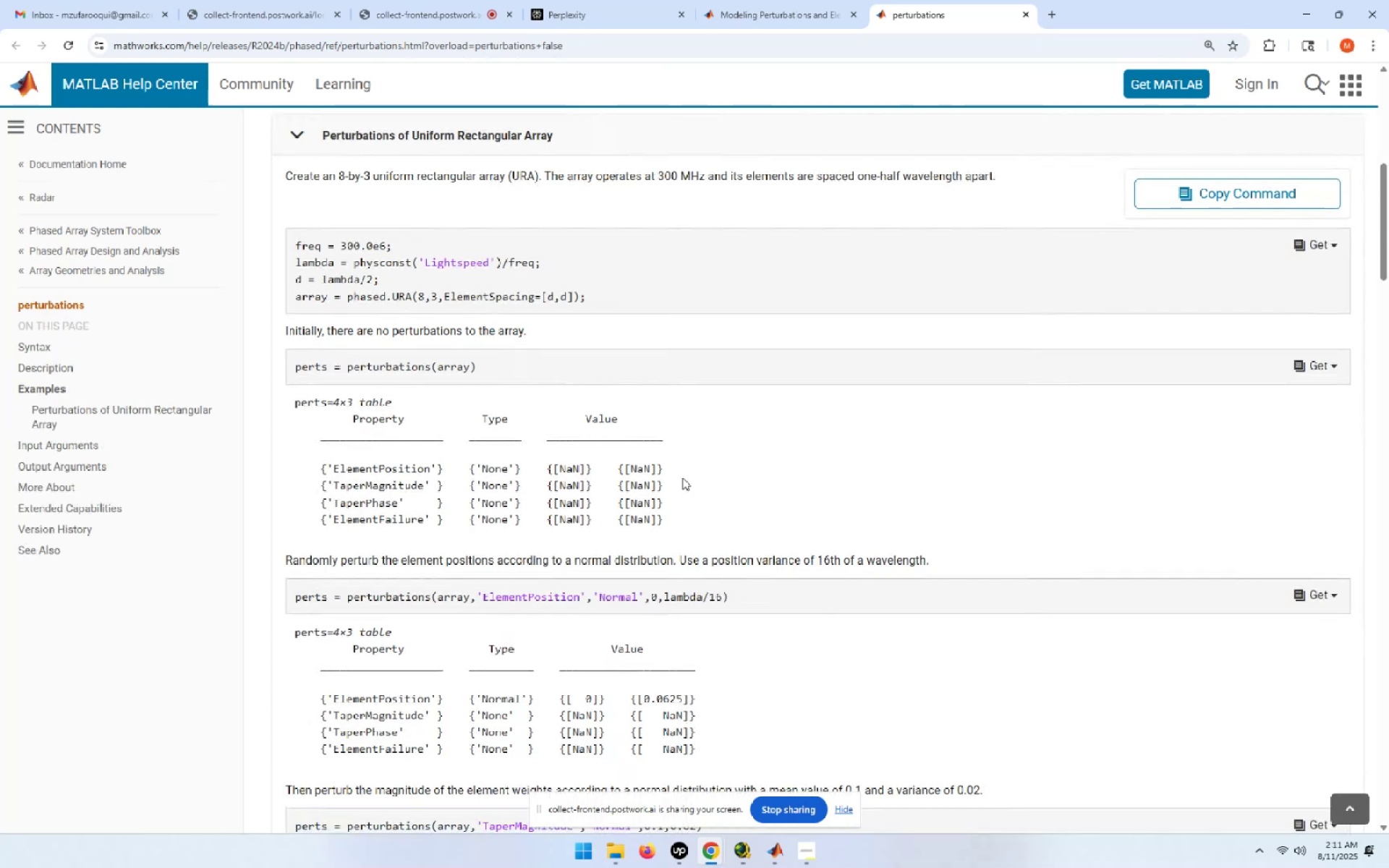 
left_click_drag(start_coordinate=[474, 367], to_coordinate=[280, 382])
 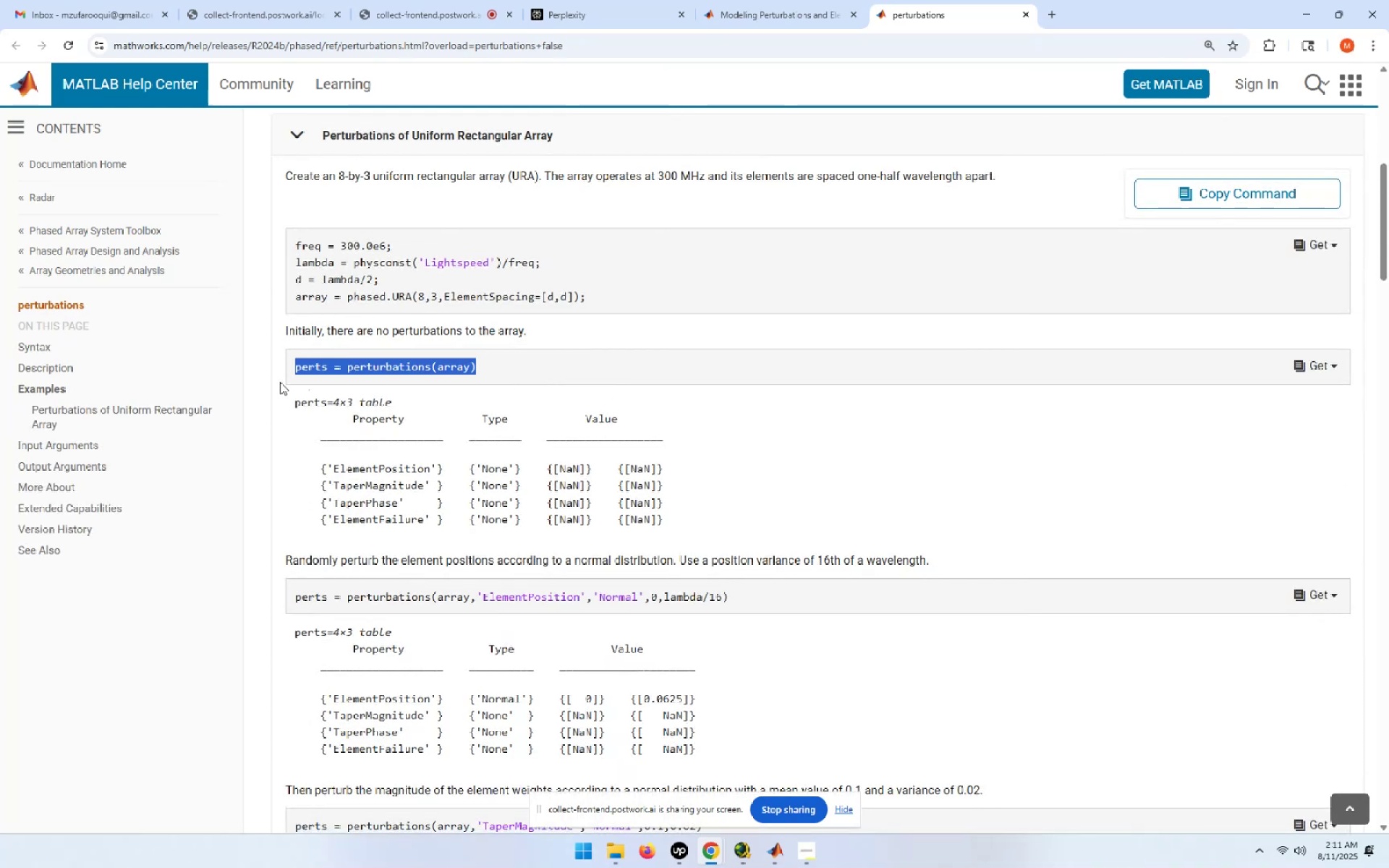 
key(Control+C)
 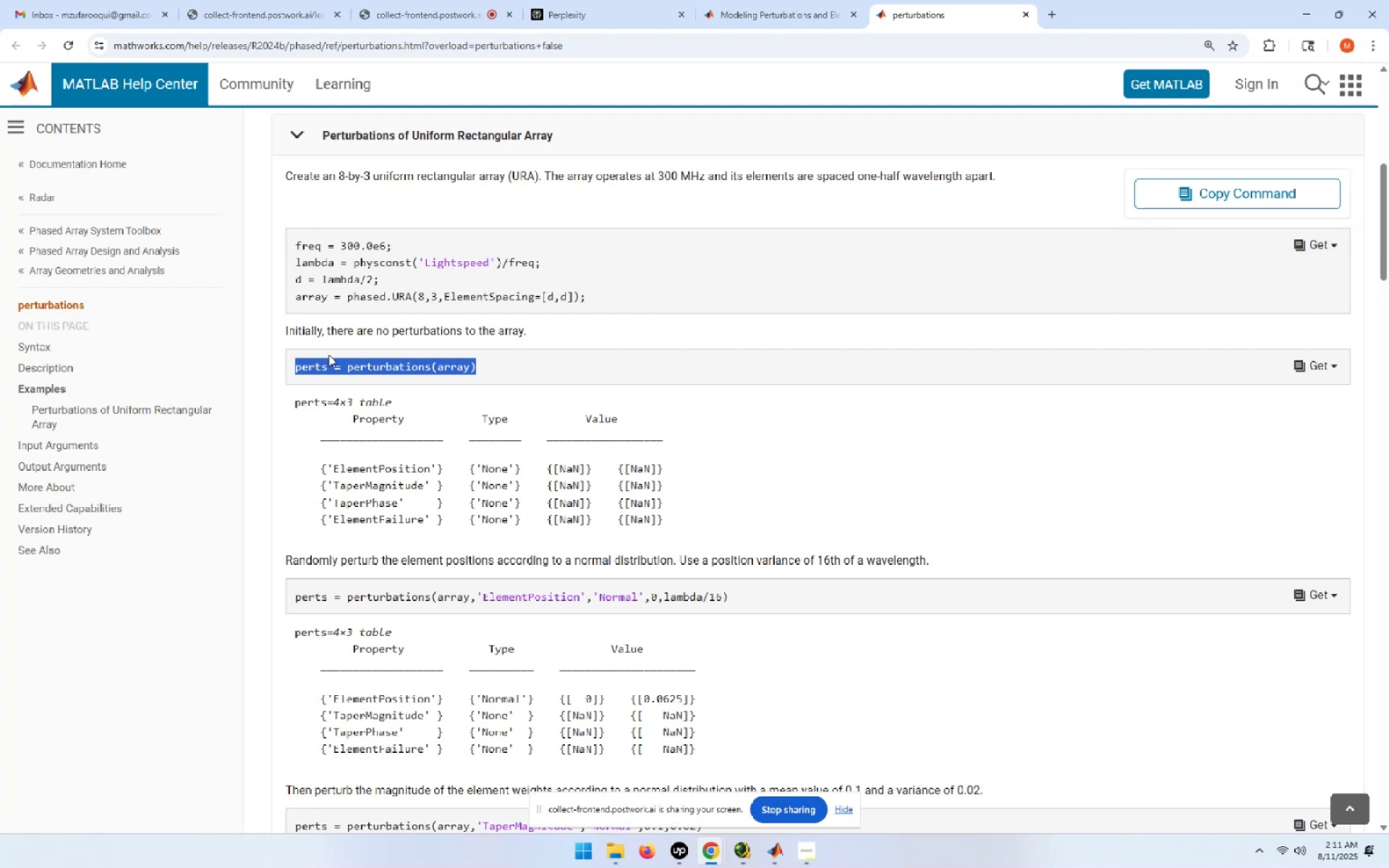 
wait(7.01)
 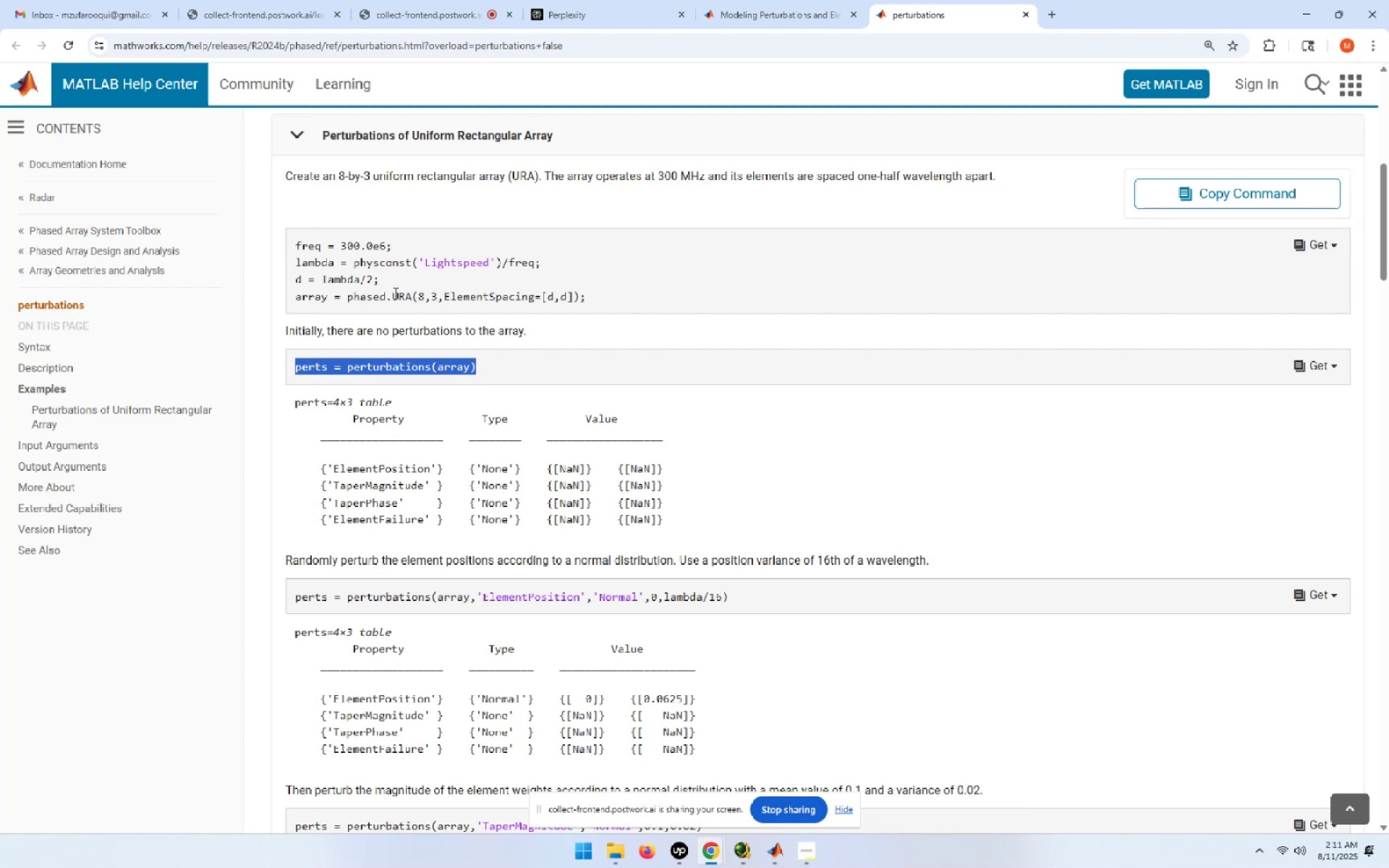 
left_click([1309, 12])
 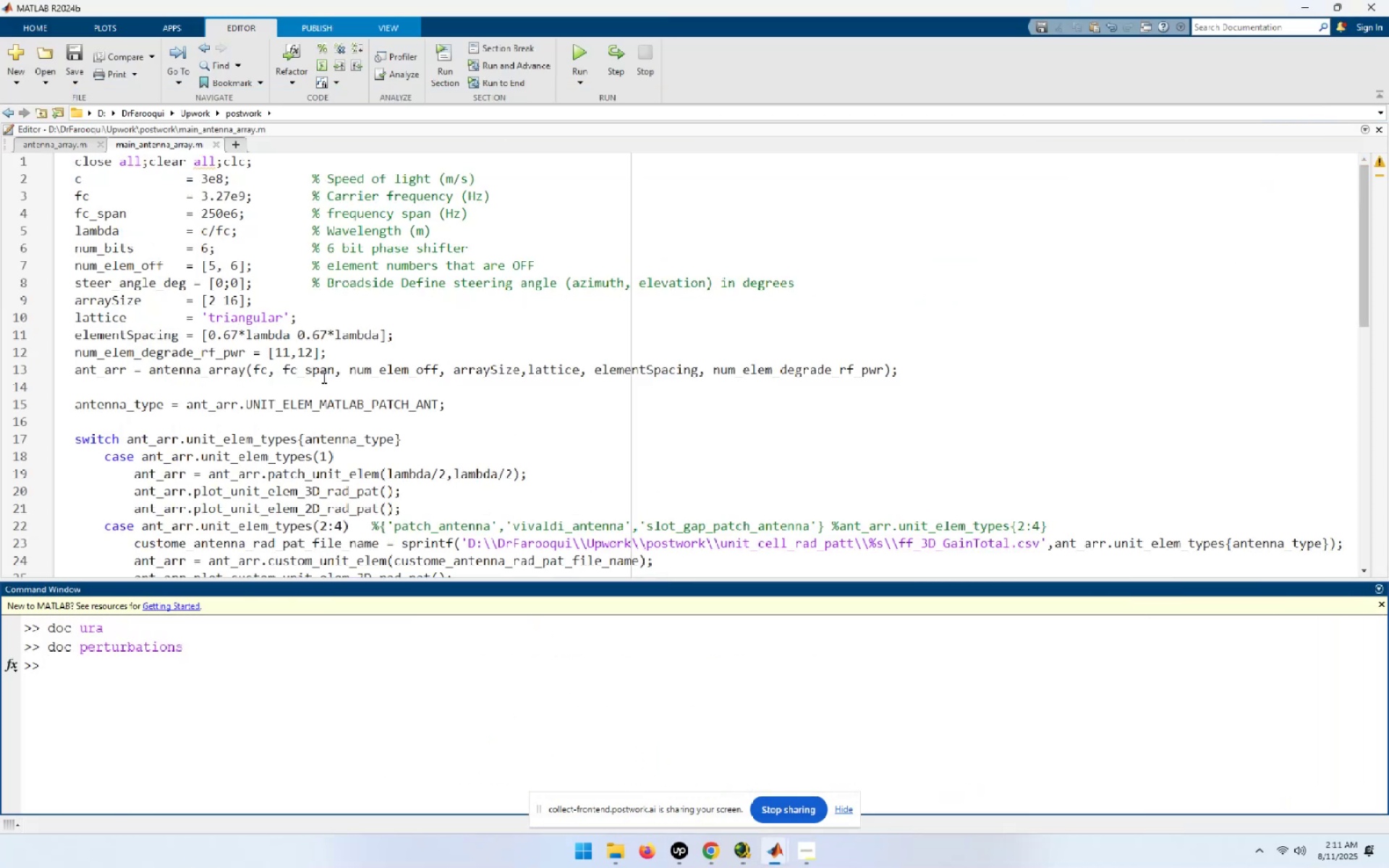 
left_click([323, 377])
 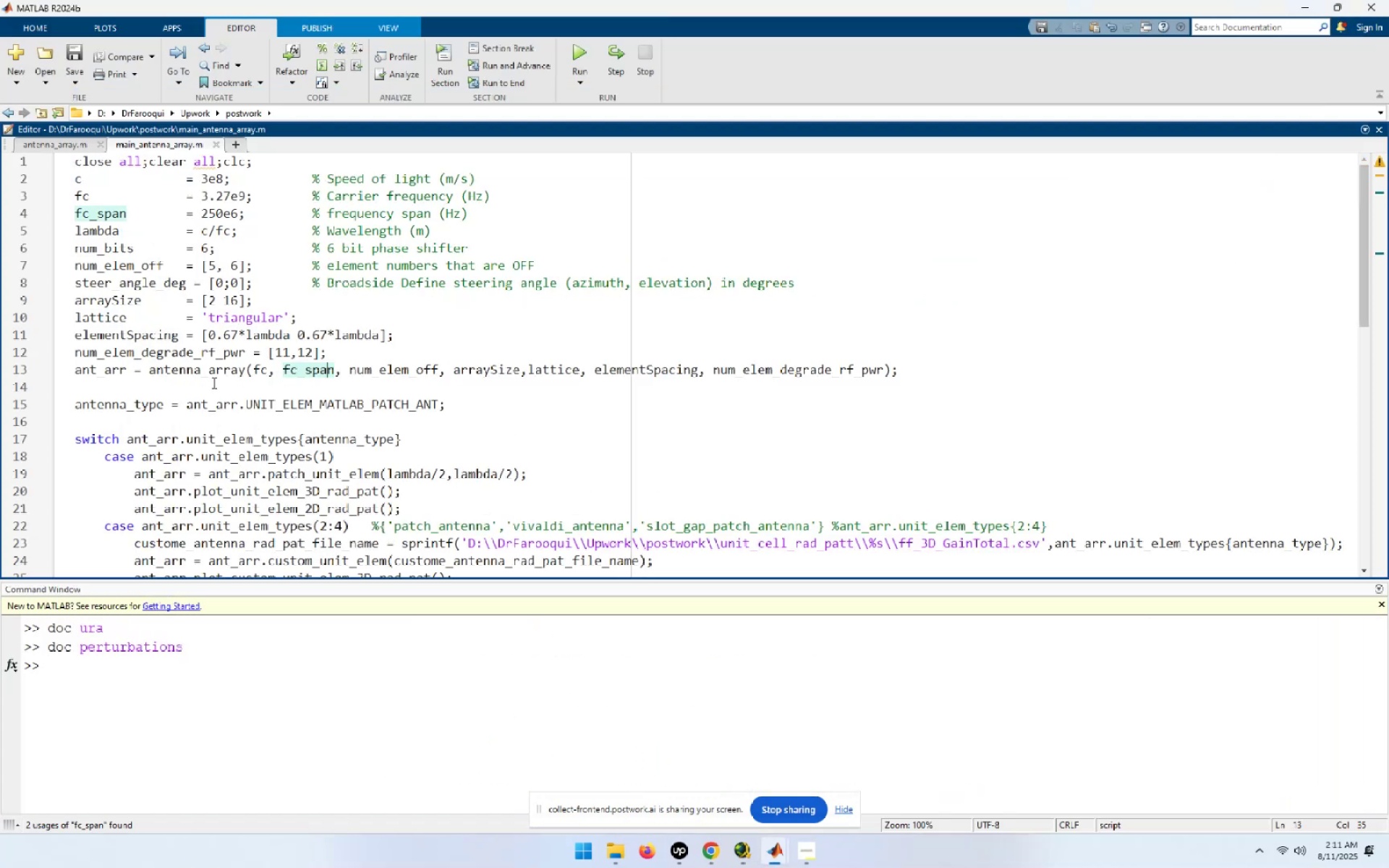 
left_click([156, 382])
 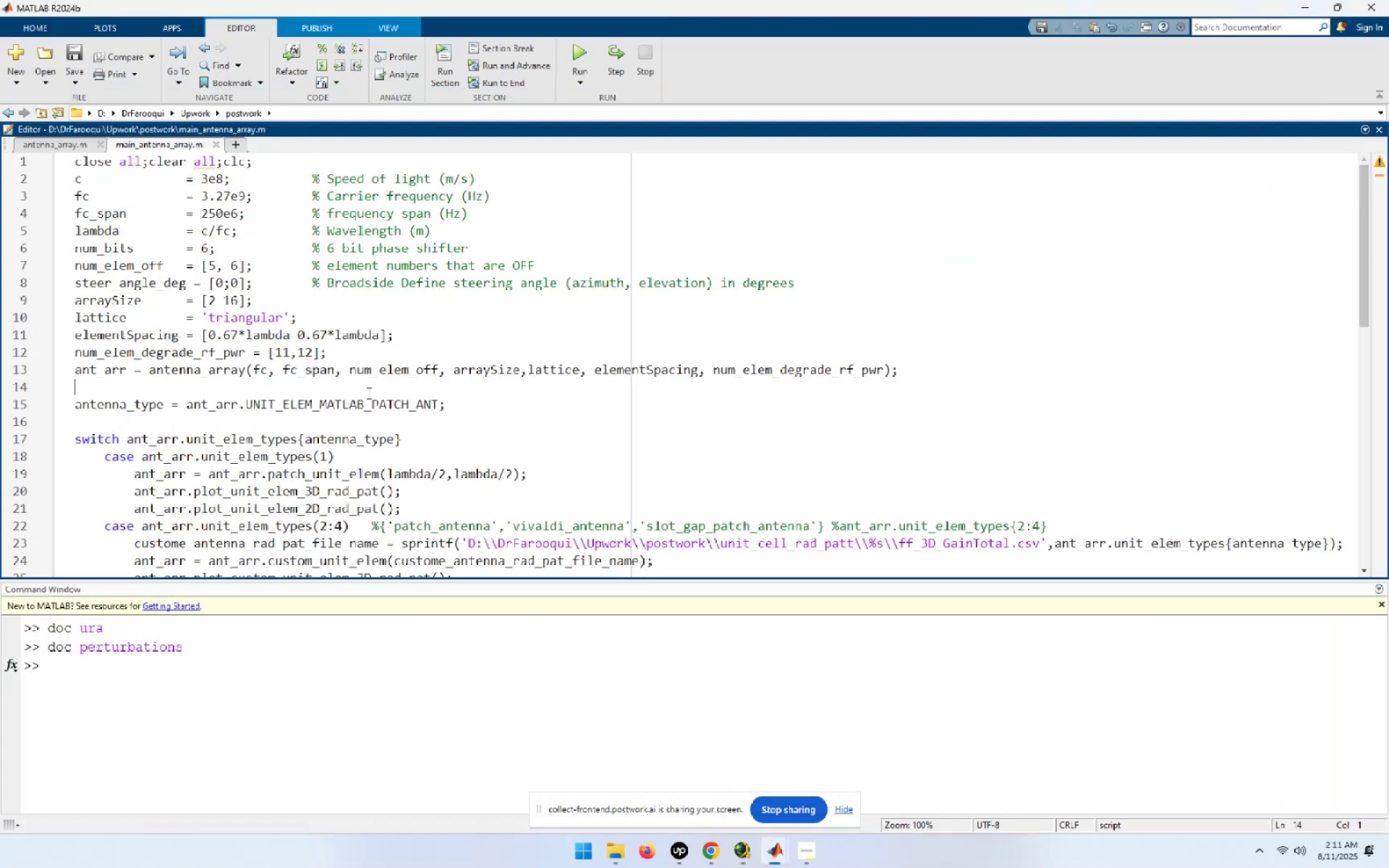 
key(NumpadEnter)
 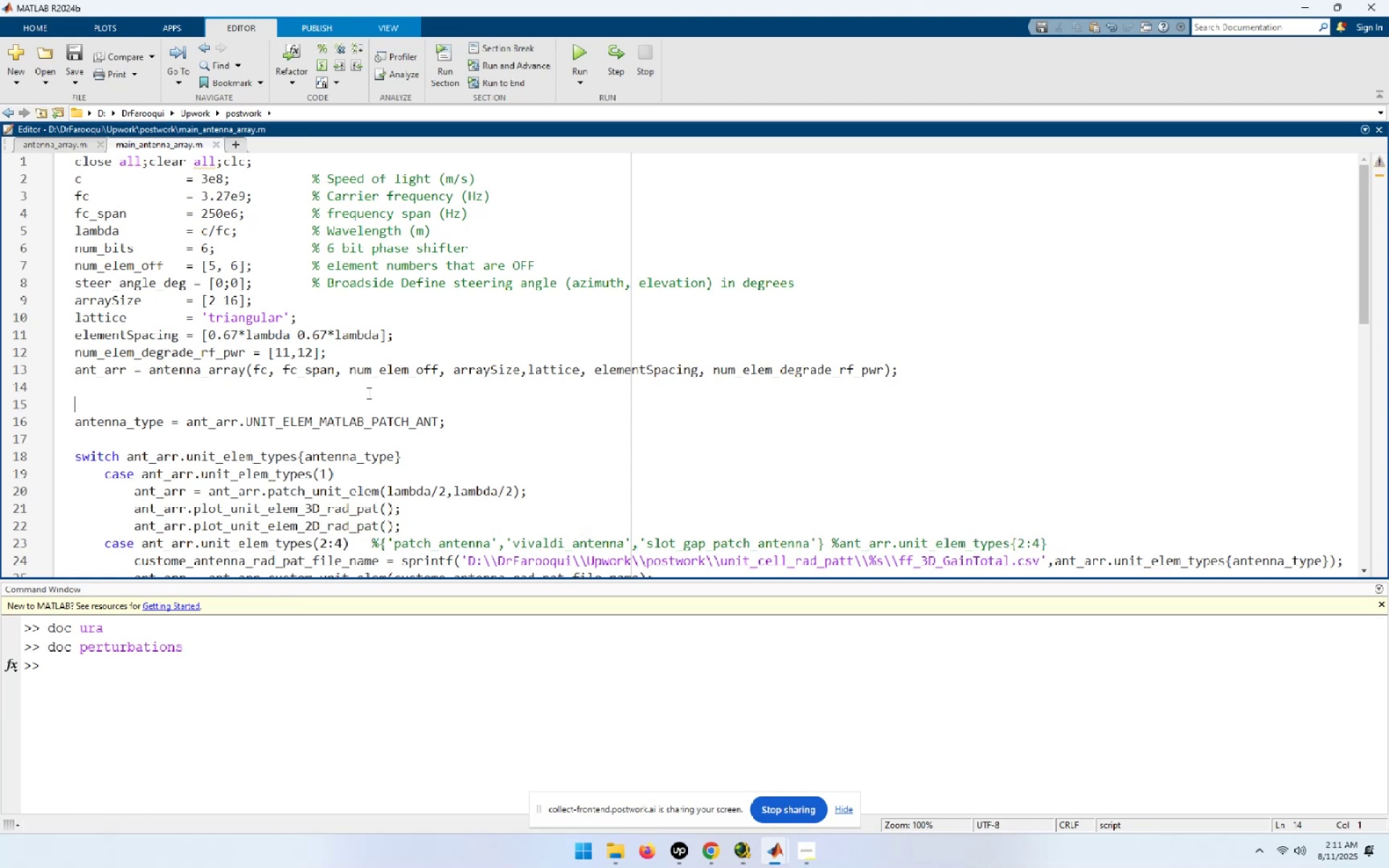 
key(NumpadEnter)
 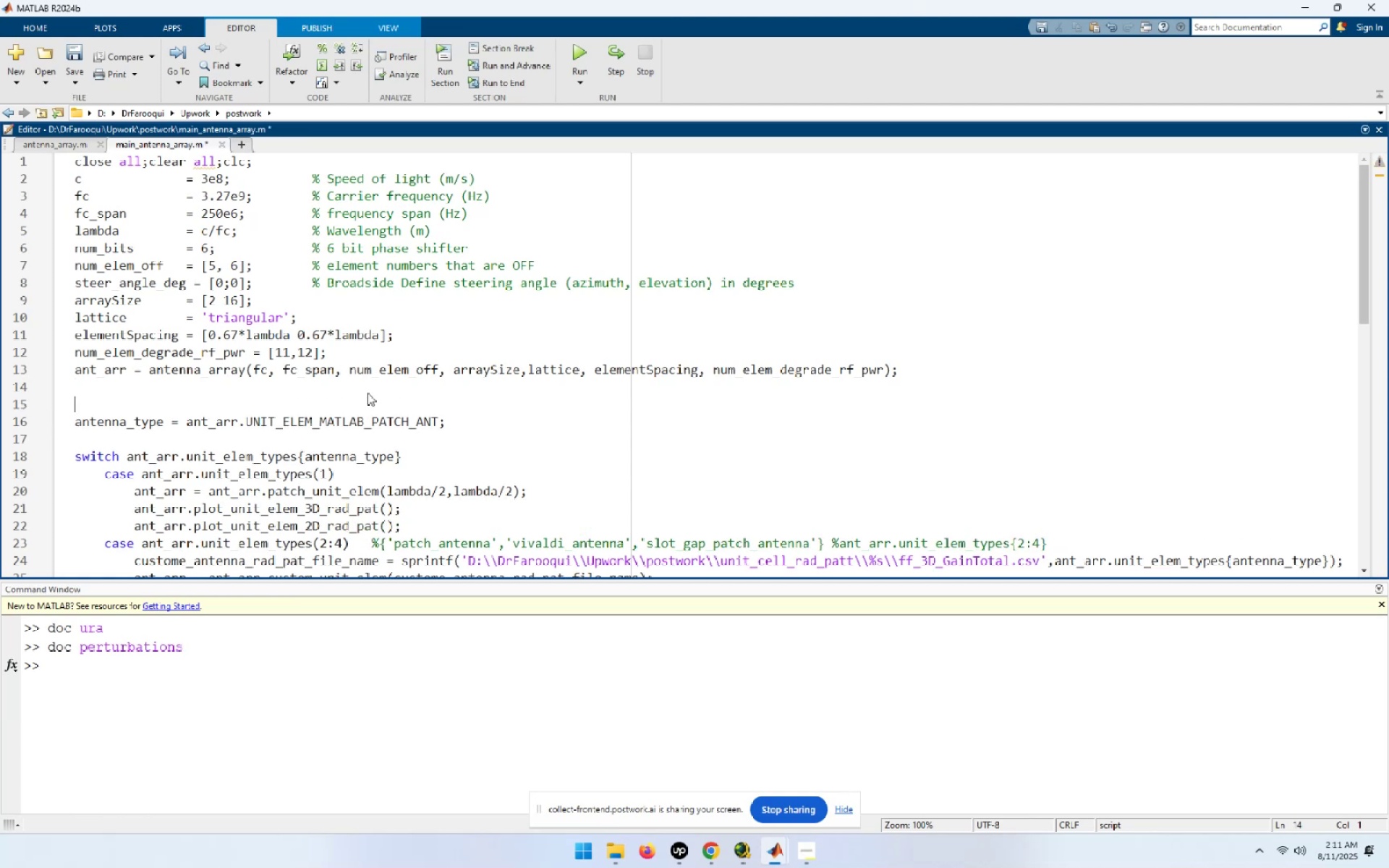 
key(NumpadEnter)
 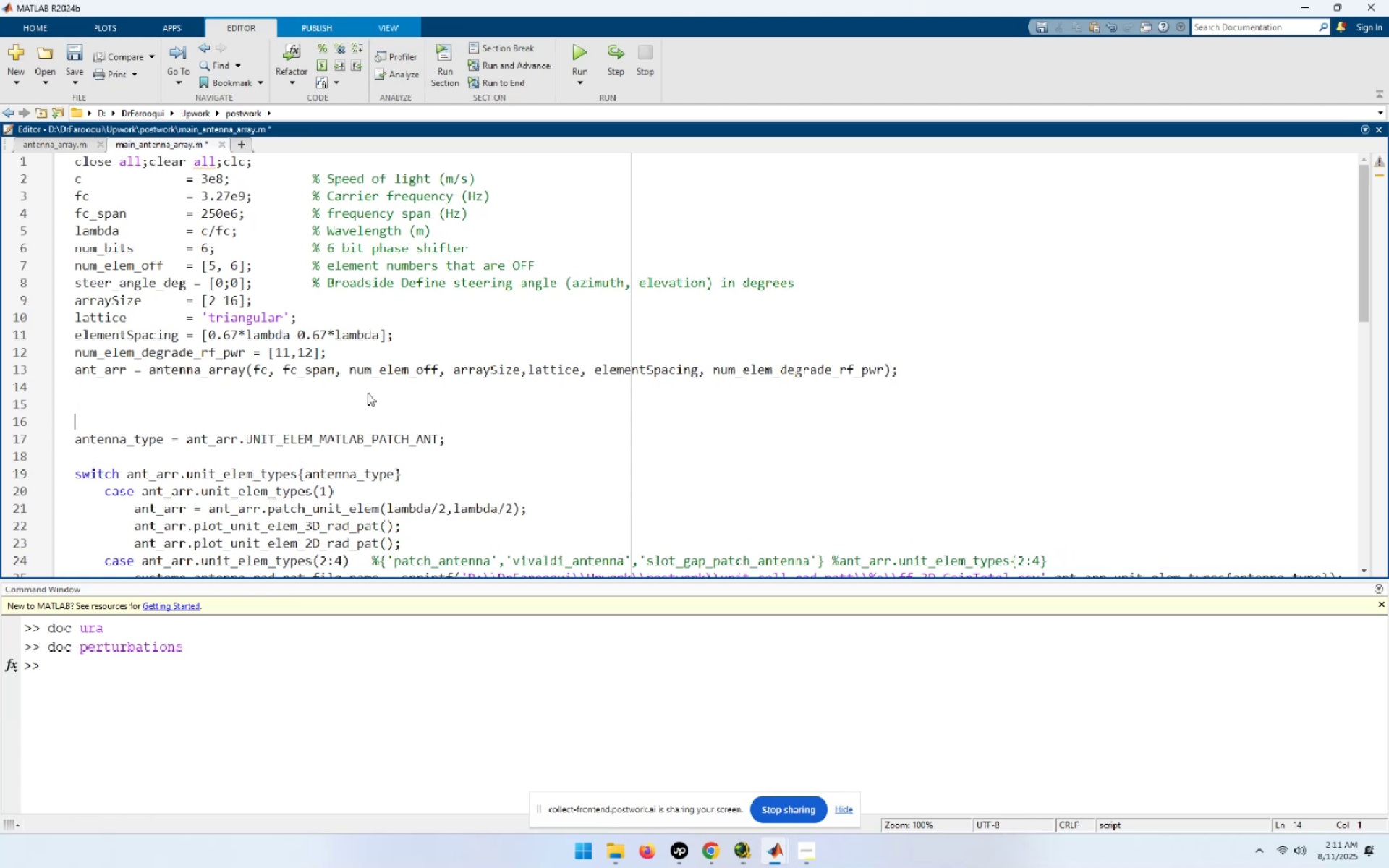 
key(NumpadEnter)
 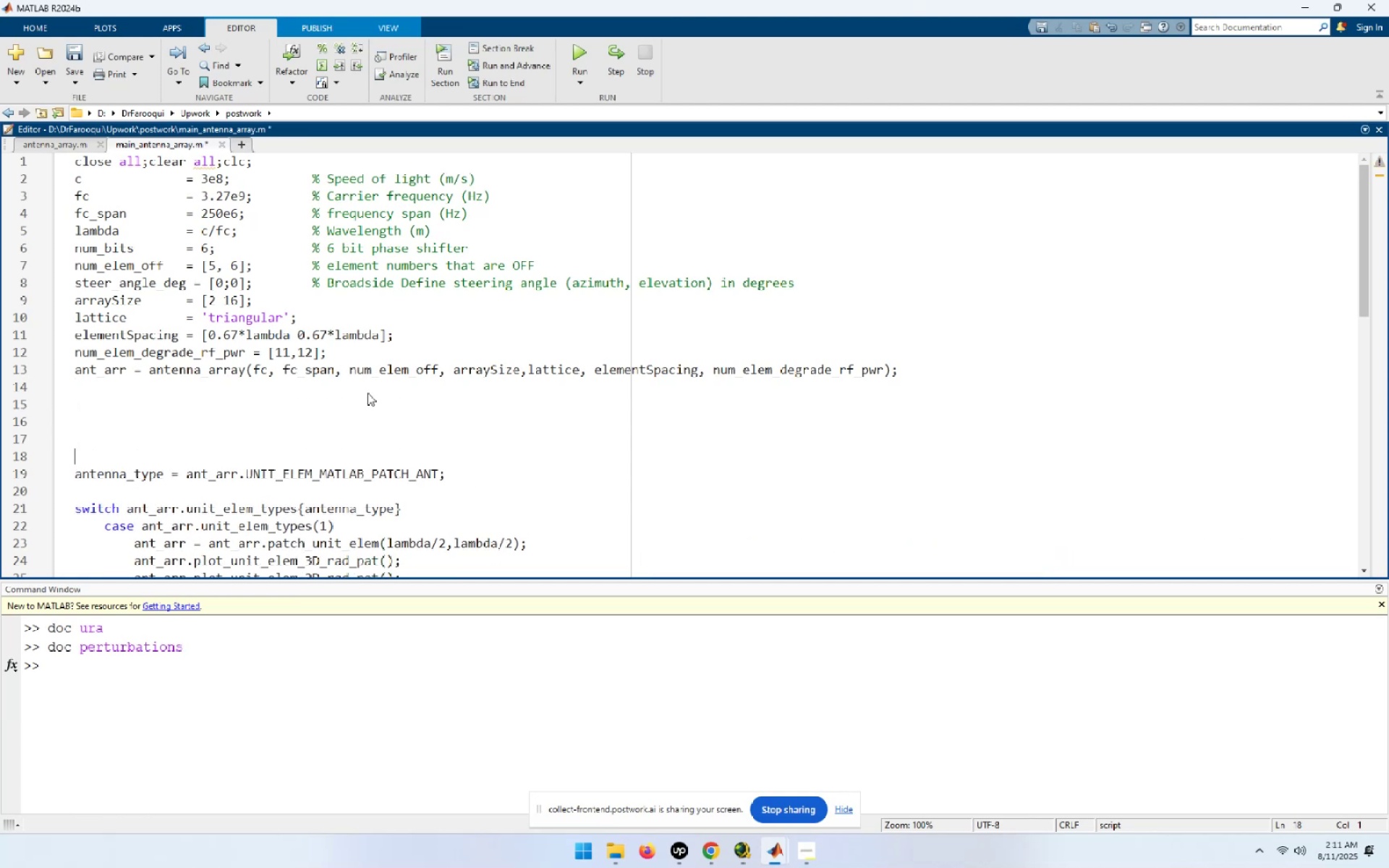 
key(ArrowUp)
 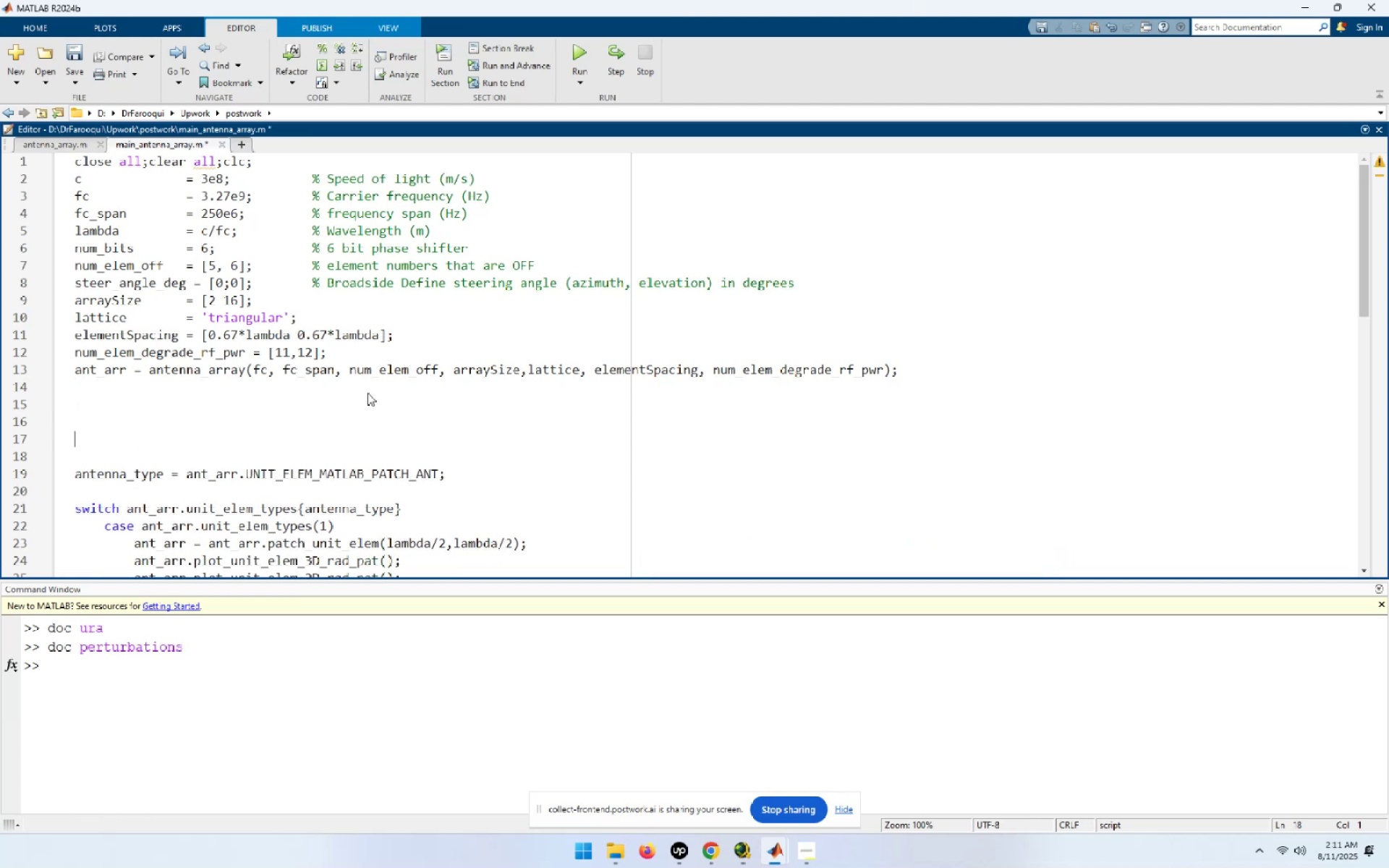 
key(ArrowUp)
 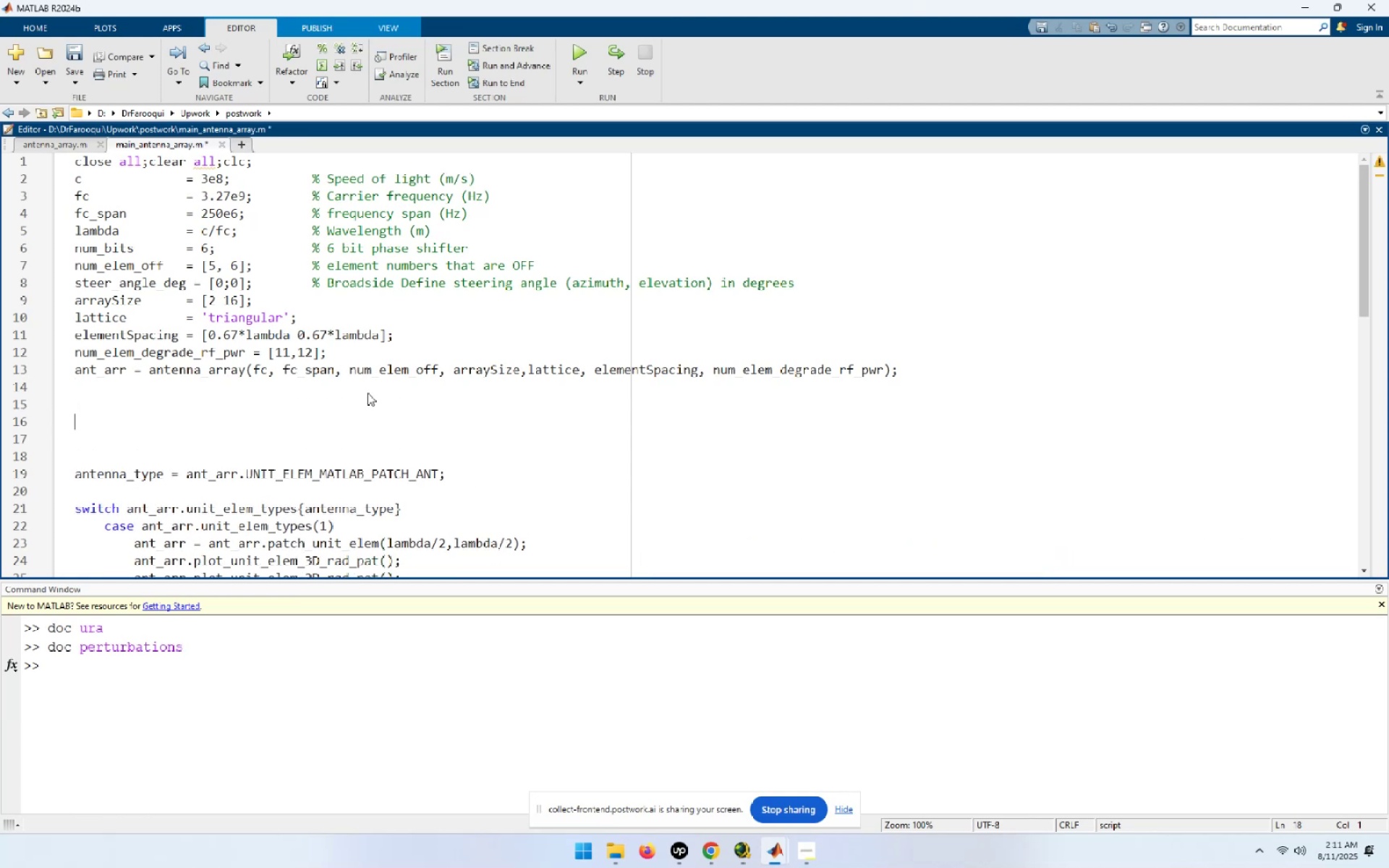 
key(Control+ControlLeft)
 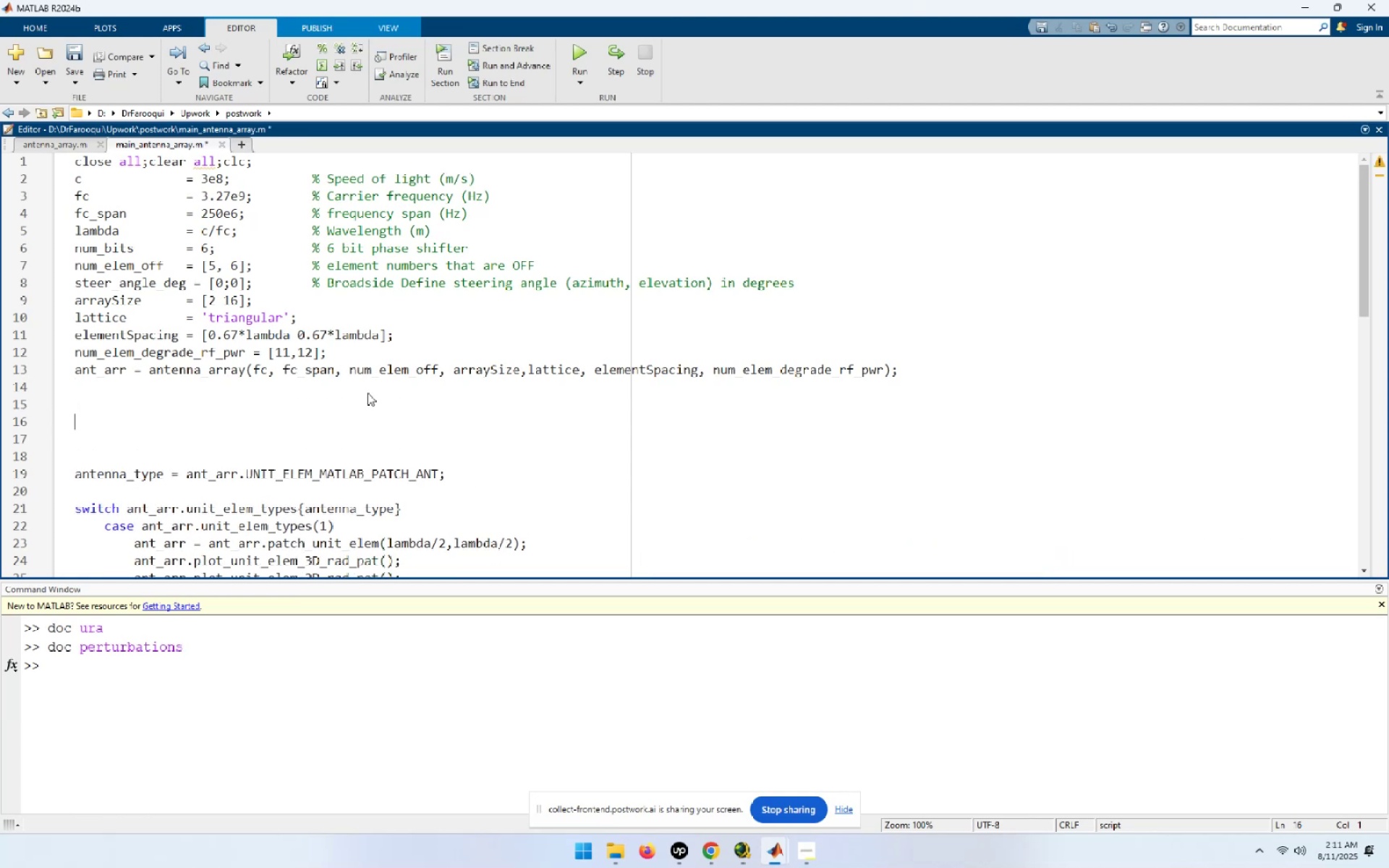 
key(Control+V)
 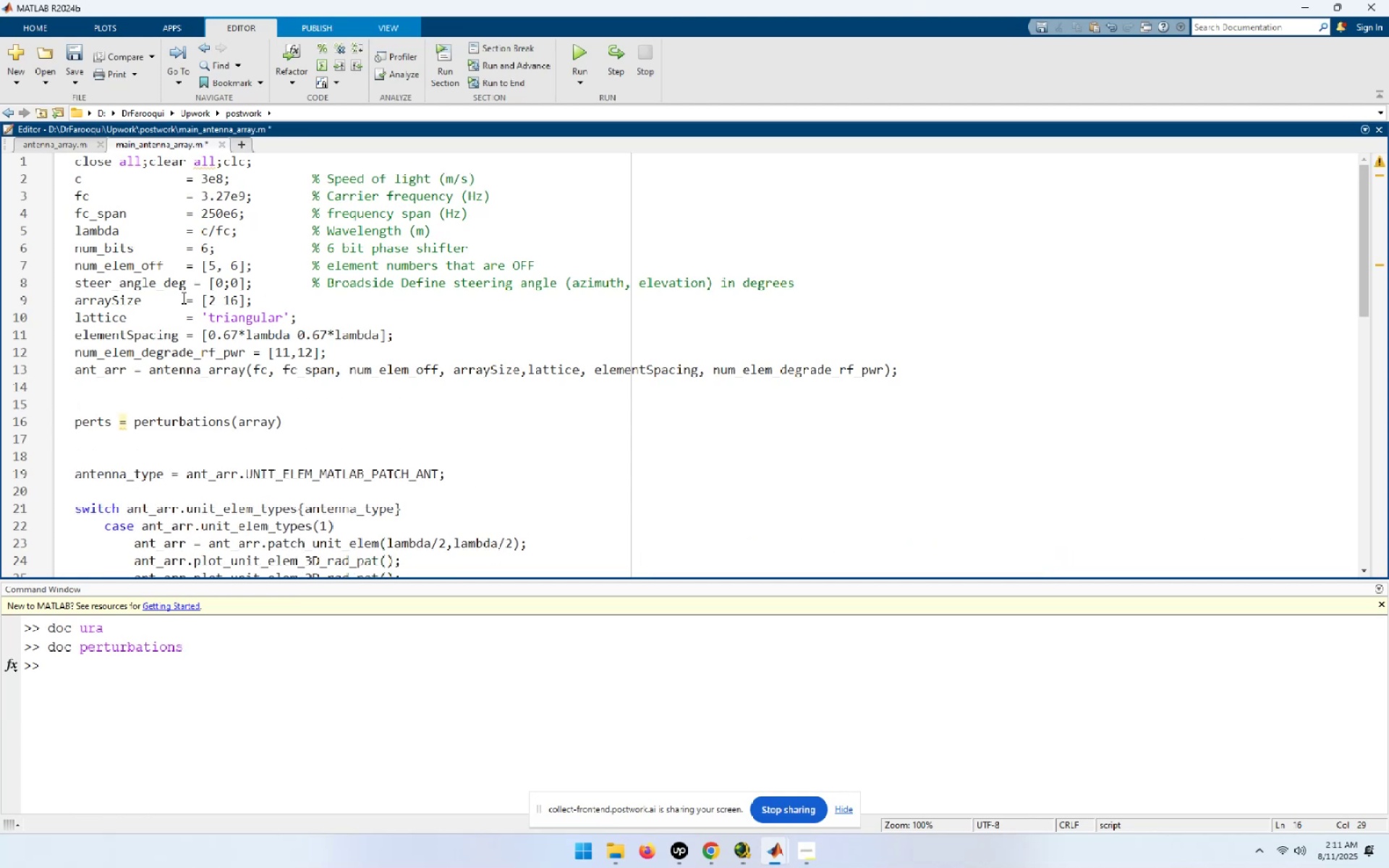 
double_click([100, 378])
 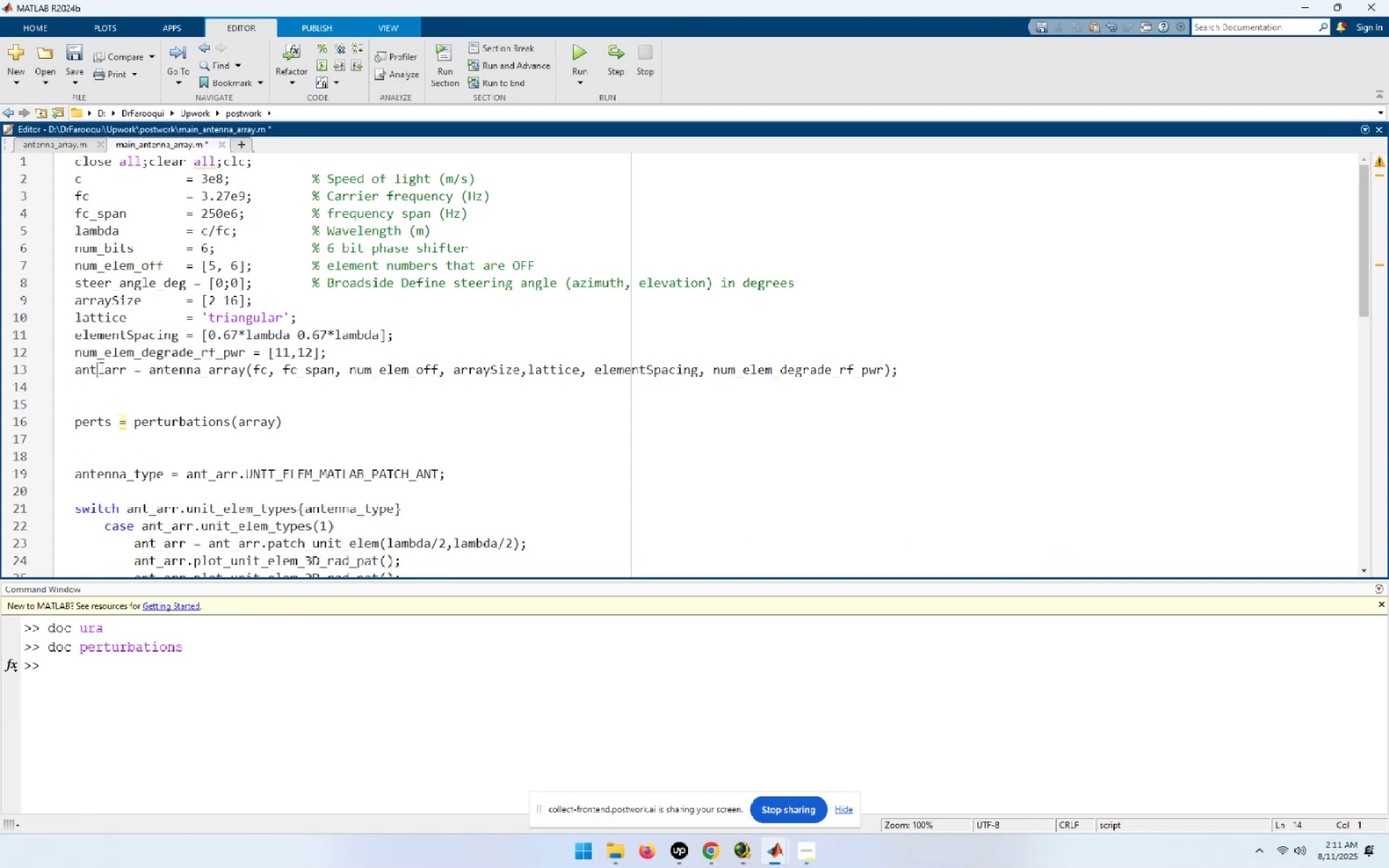 
double_click([100, 367])
 